 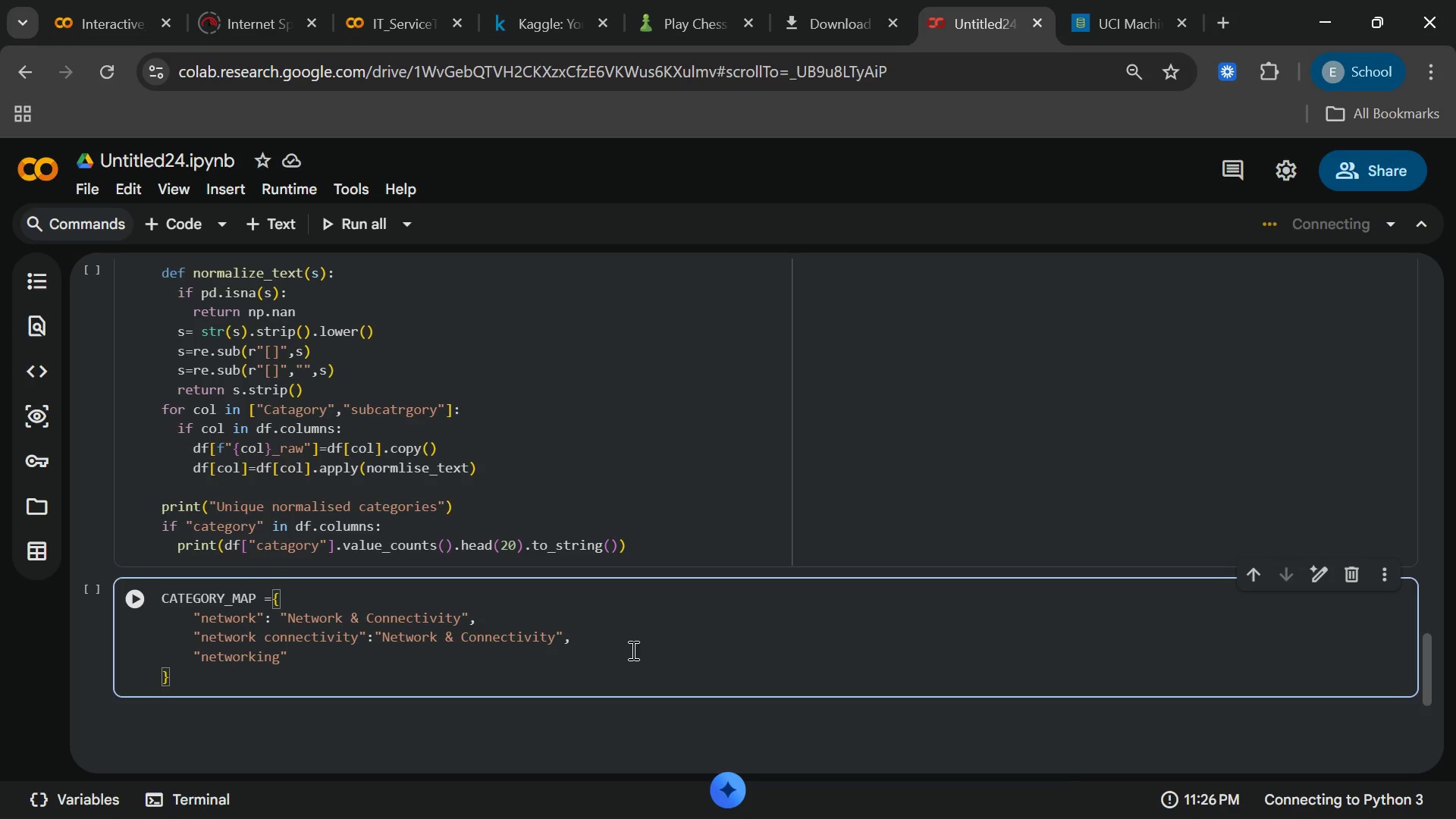 
key(ArrowRight)
 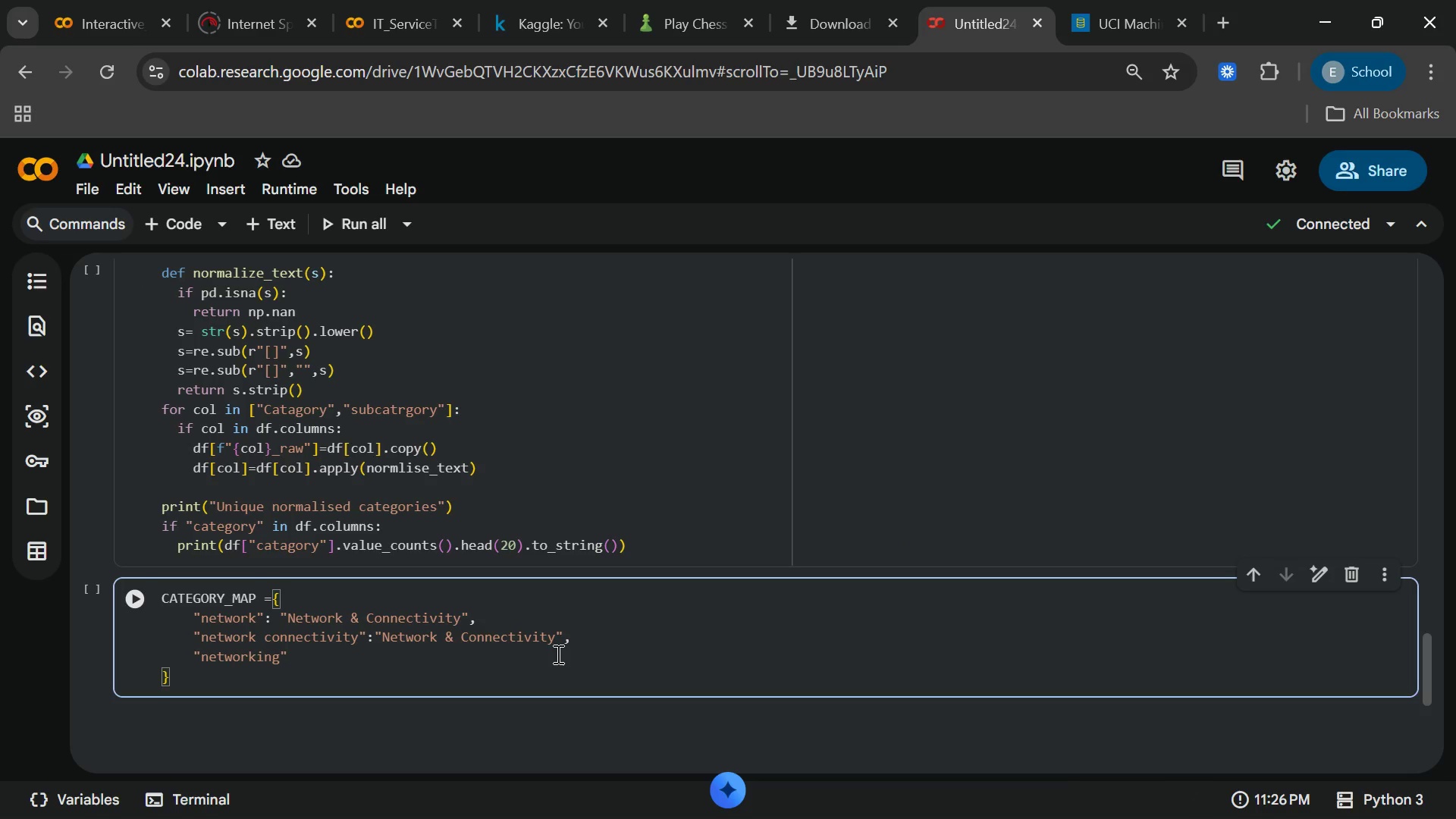 
key(Shift+Semicolon)
 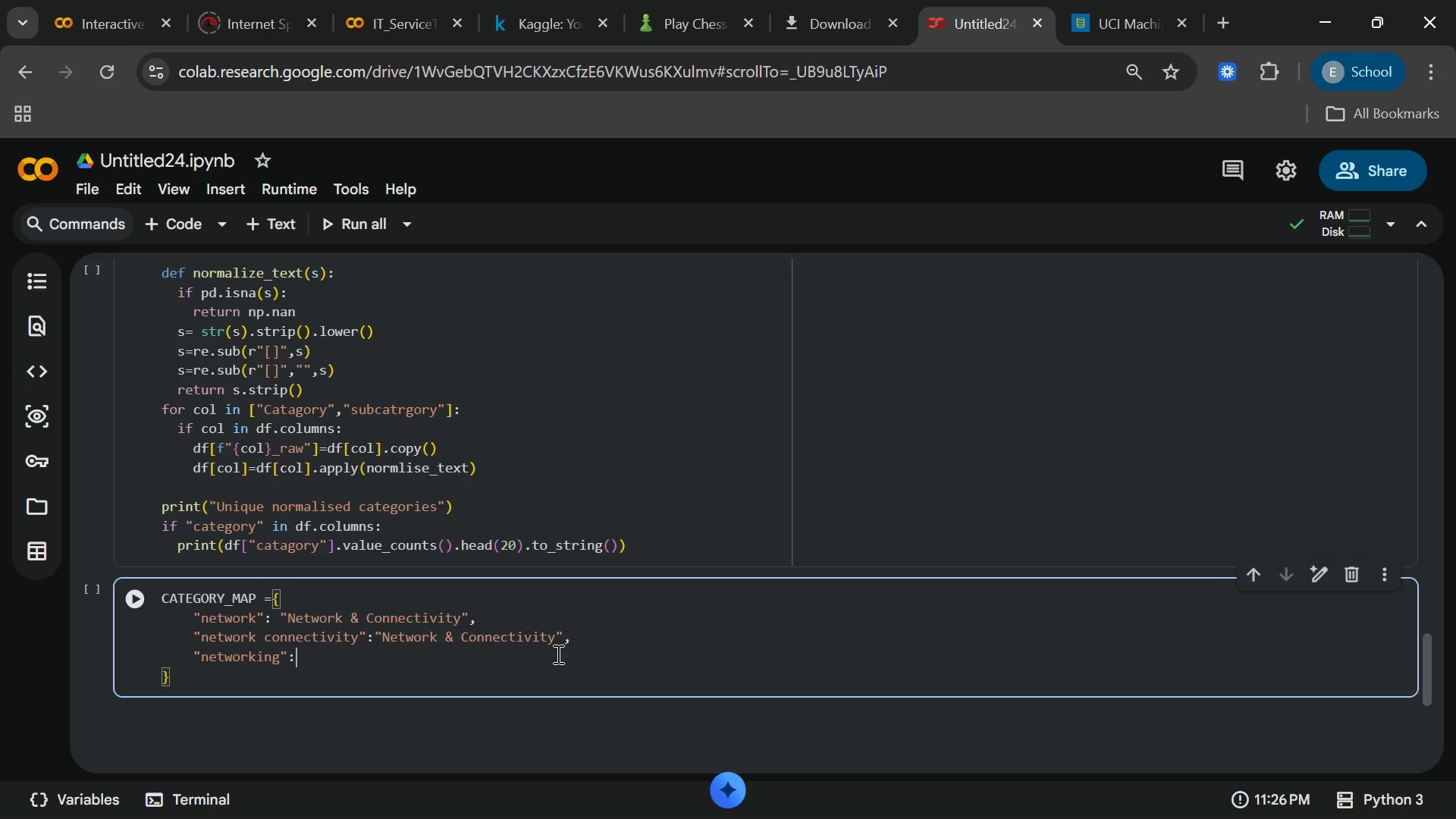 
wait(5.19)
 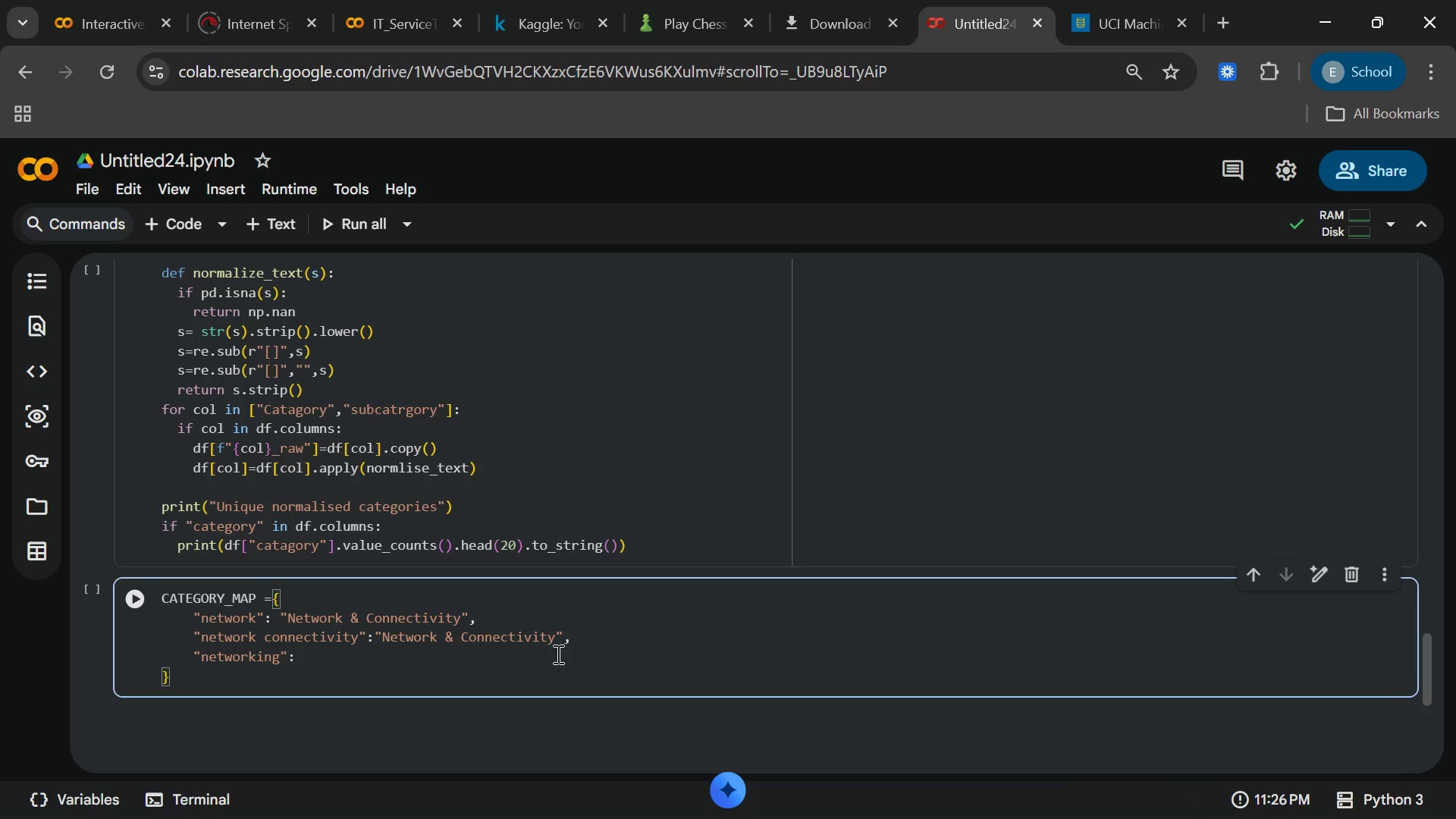 
type("Network & )
 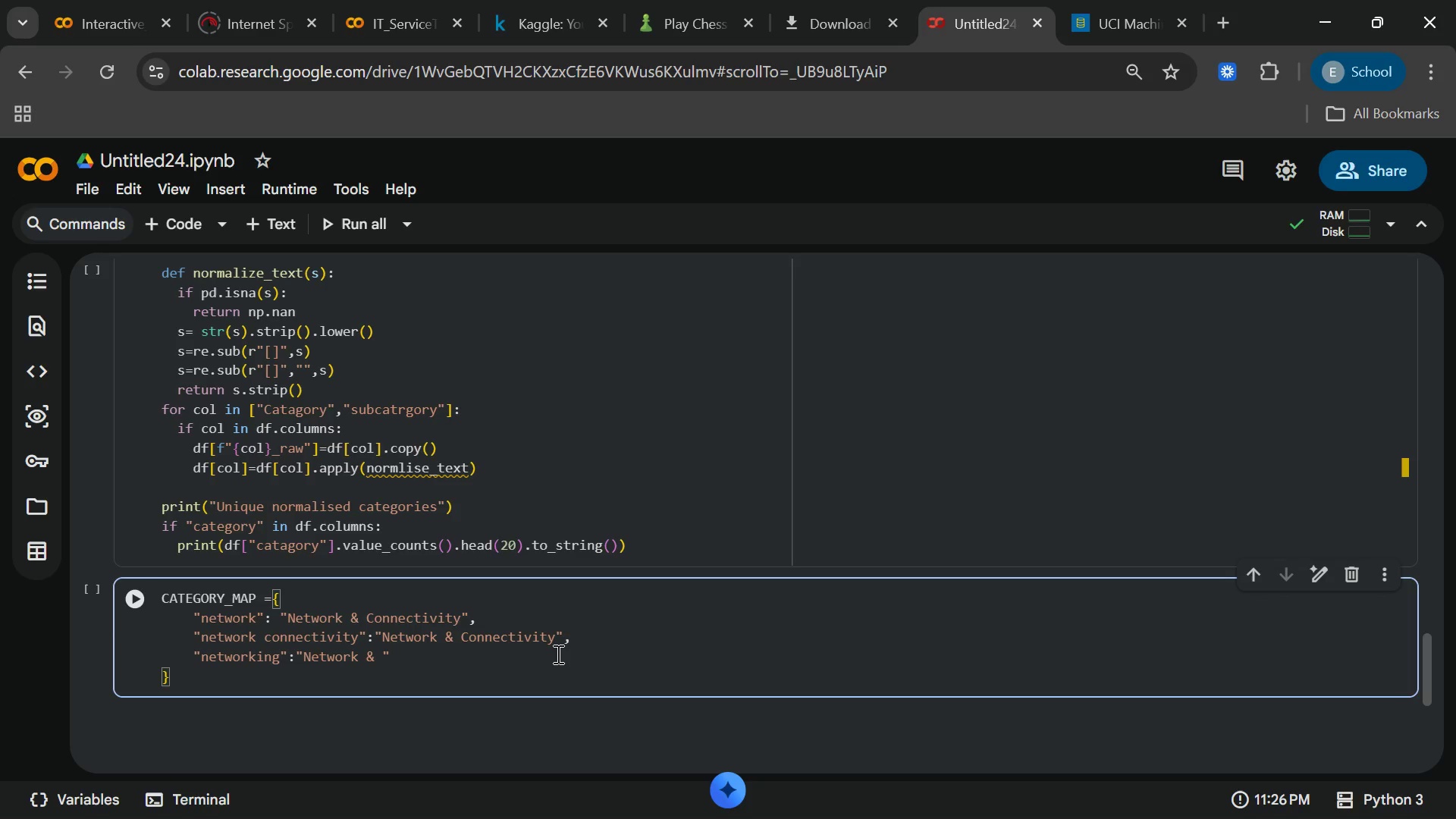 
type(COn)
key(Backspace)
key(Backspace)
type(onnectivity)
 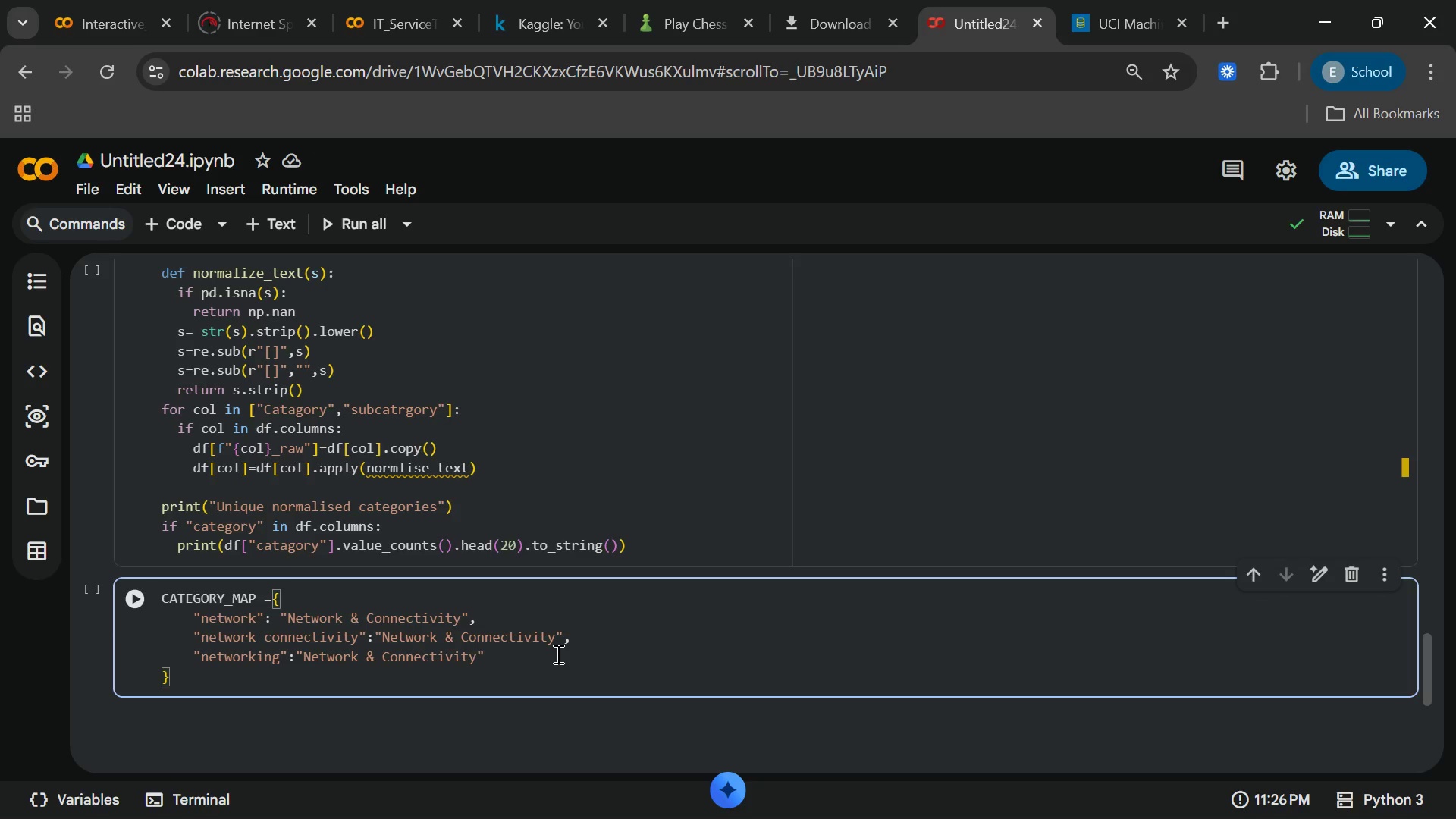 
key(ArrowRight)
 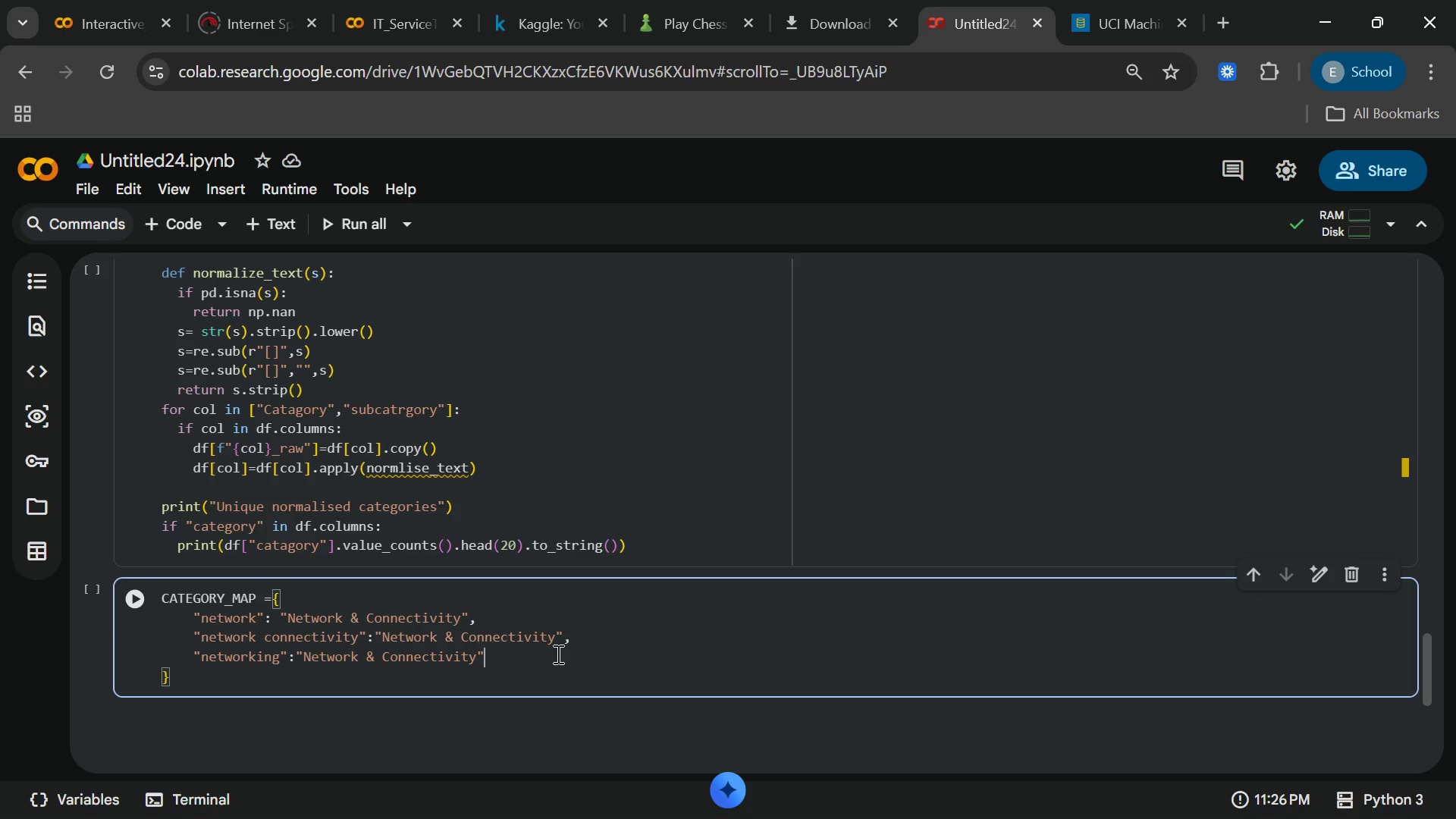 
key(Comma)
 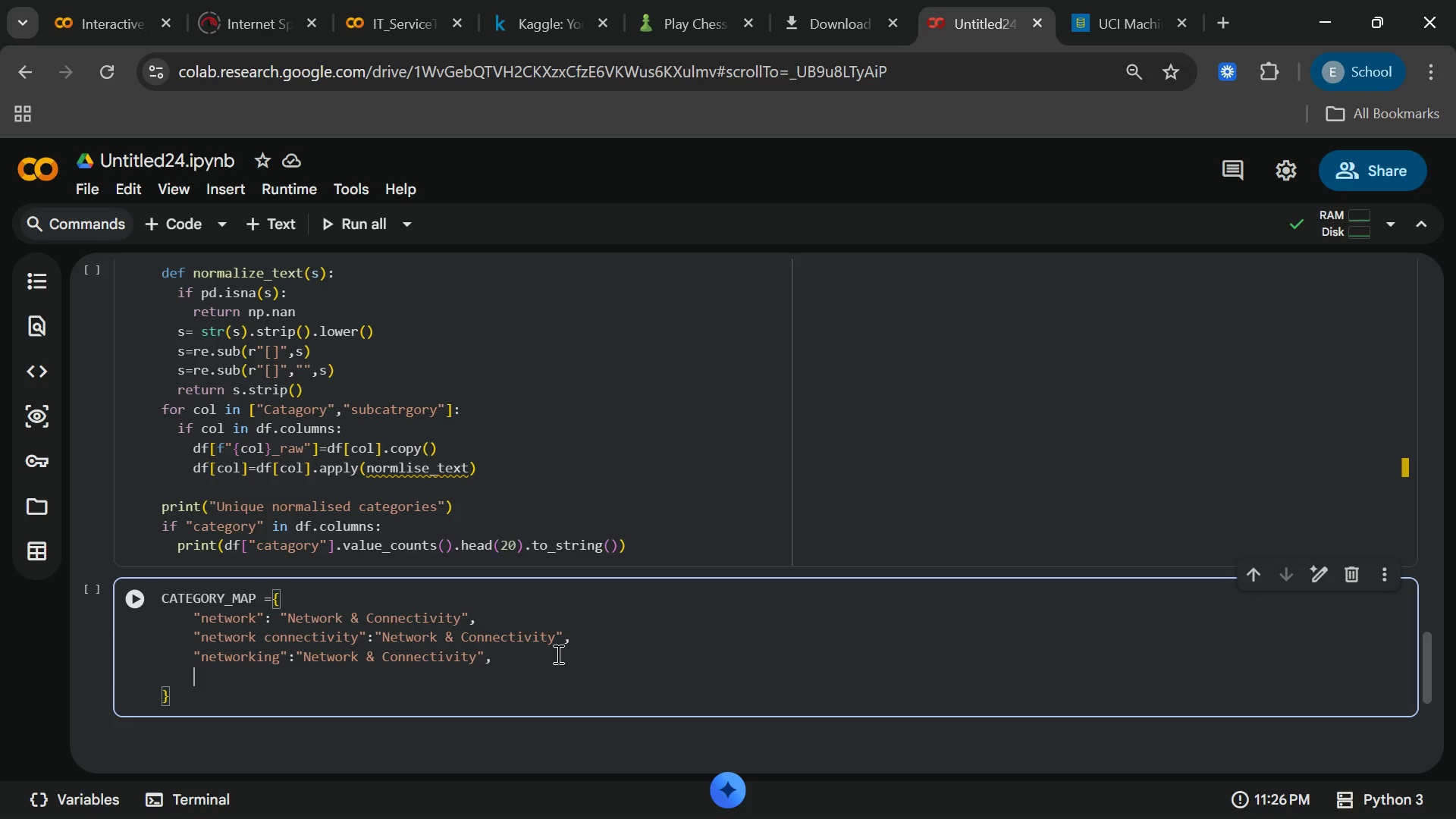 
key(Enter)
 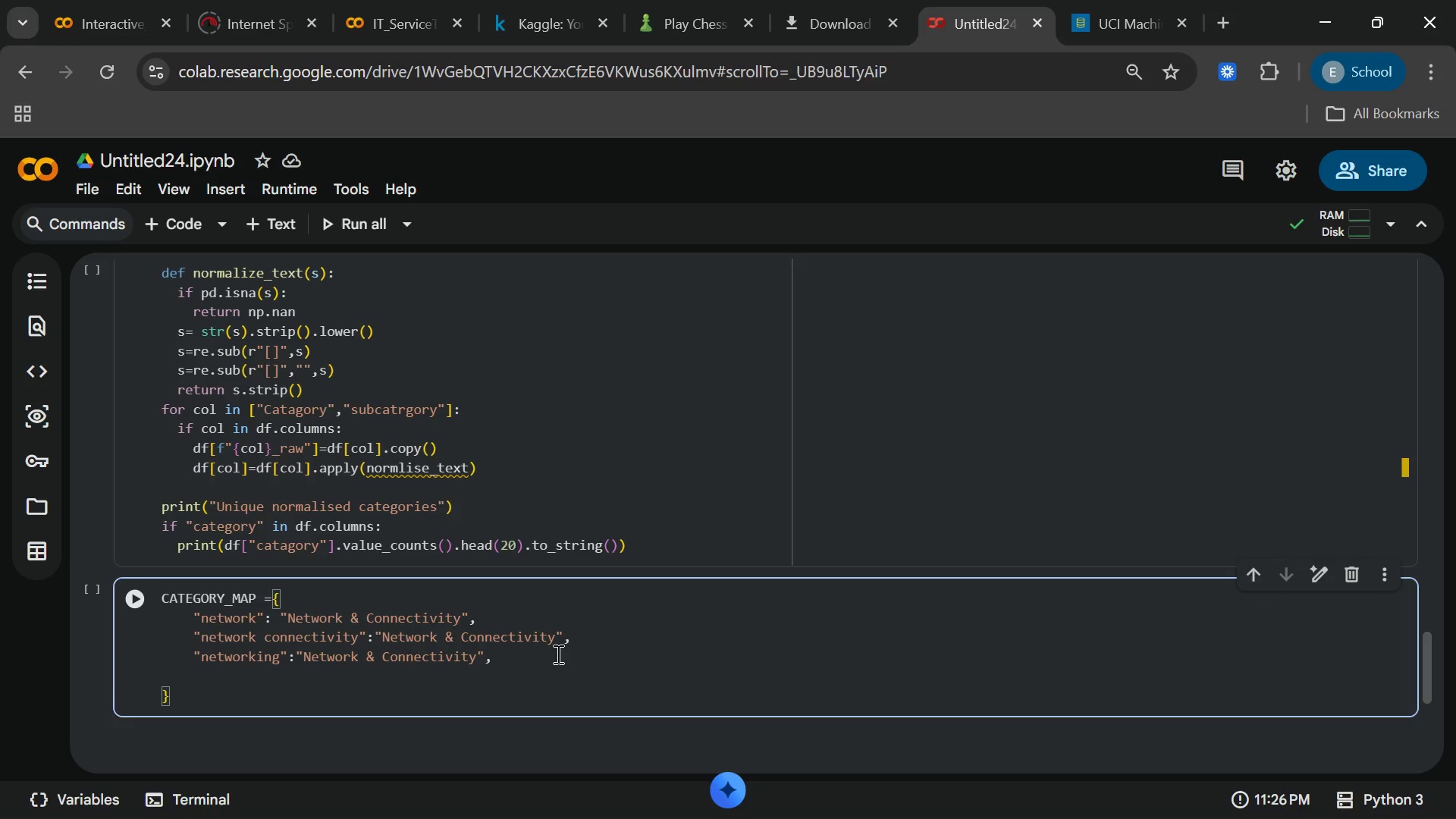 
type("net)
 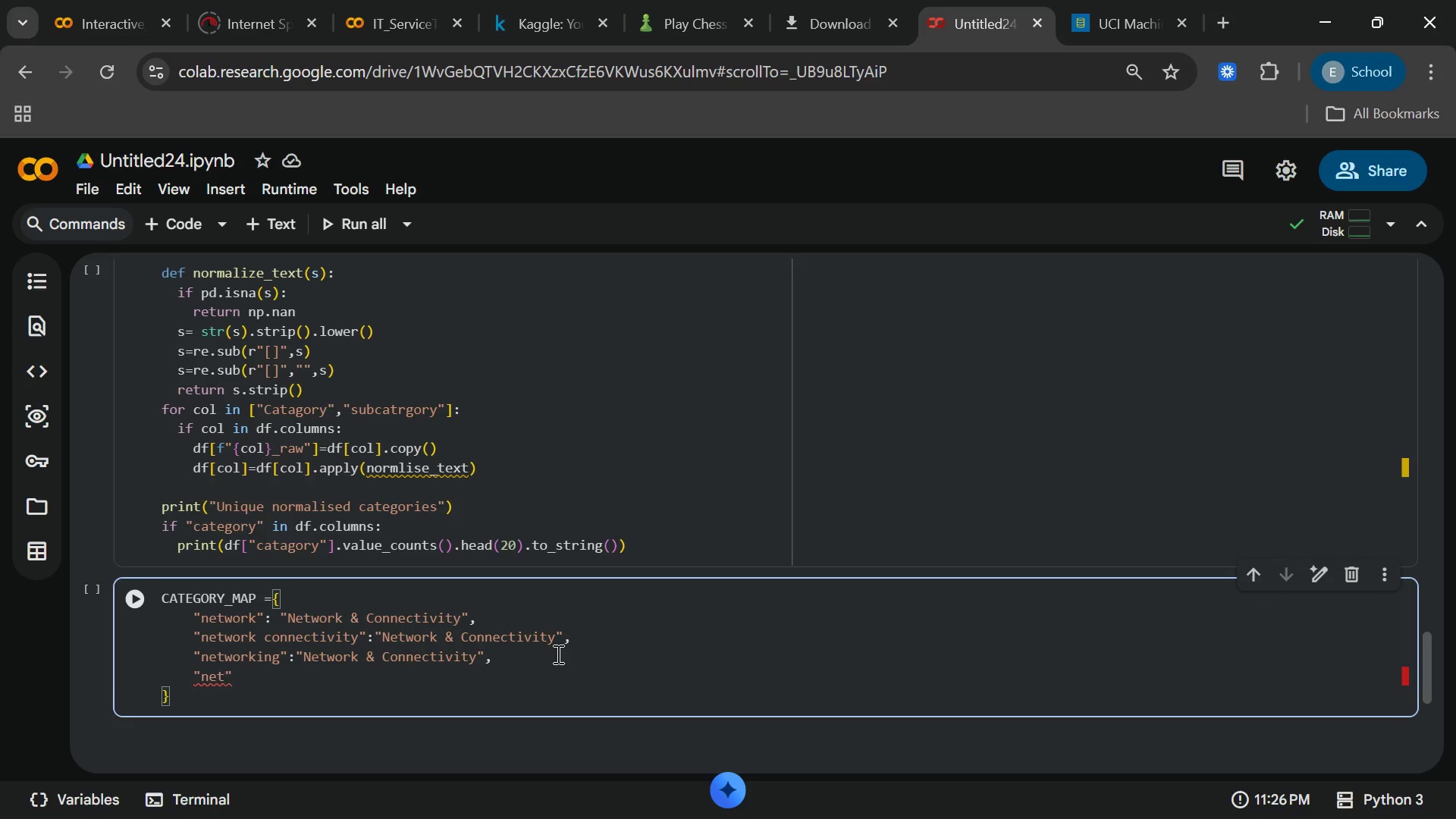 
type( connectuvuty)
key(Backspace)
key(Backspace)
key(Backspace)
key(Backspace)
key(Backspace)
key(Backspace)
key(Backspace)
key(Backspace)
key(Backspace)
key(Backspace)
type(nnectibity)
 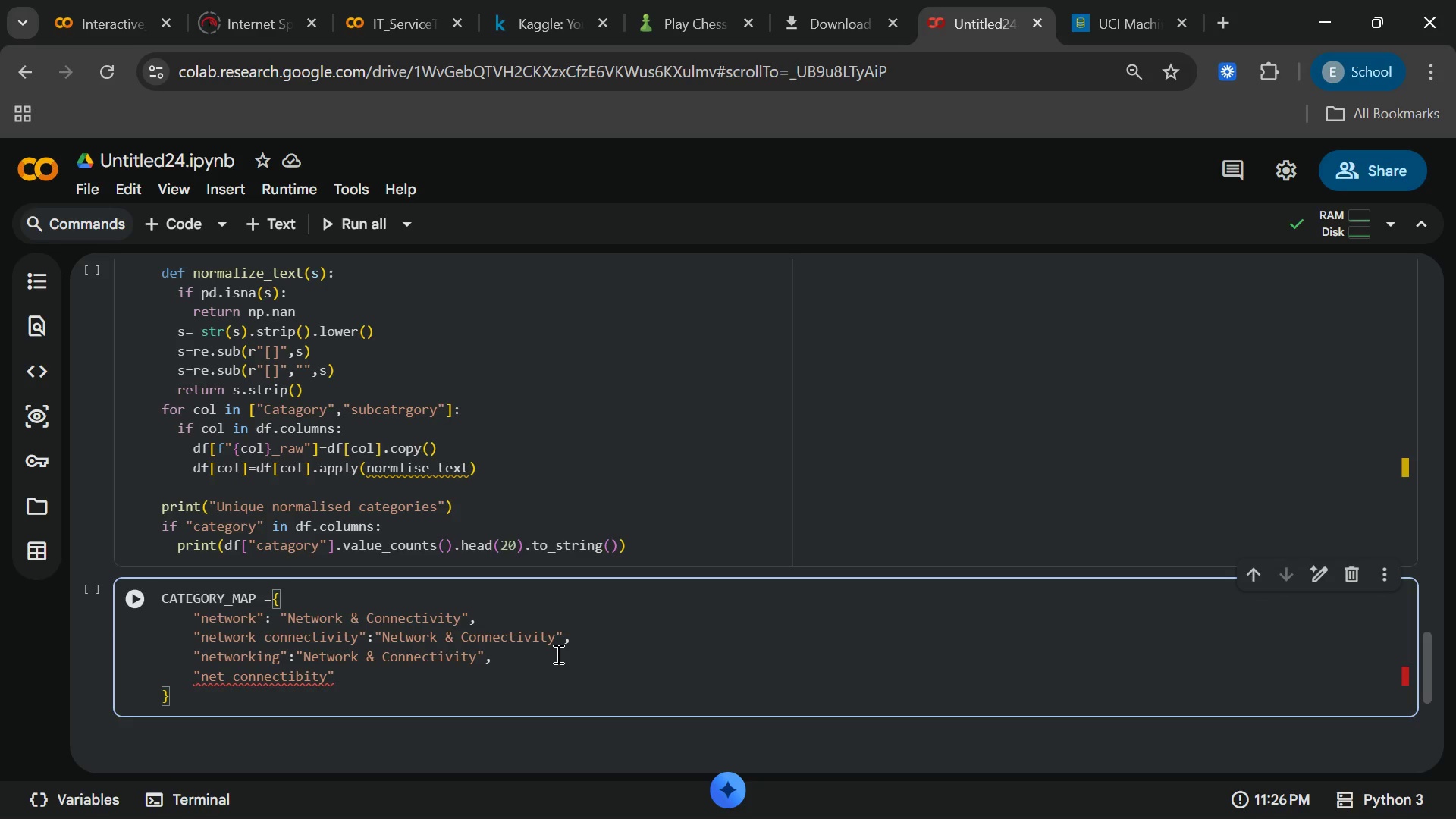 
key(ArrowLeft)
 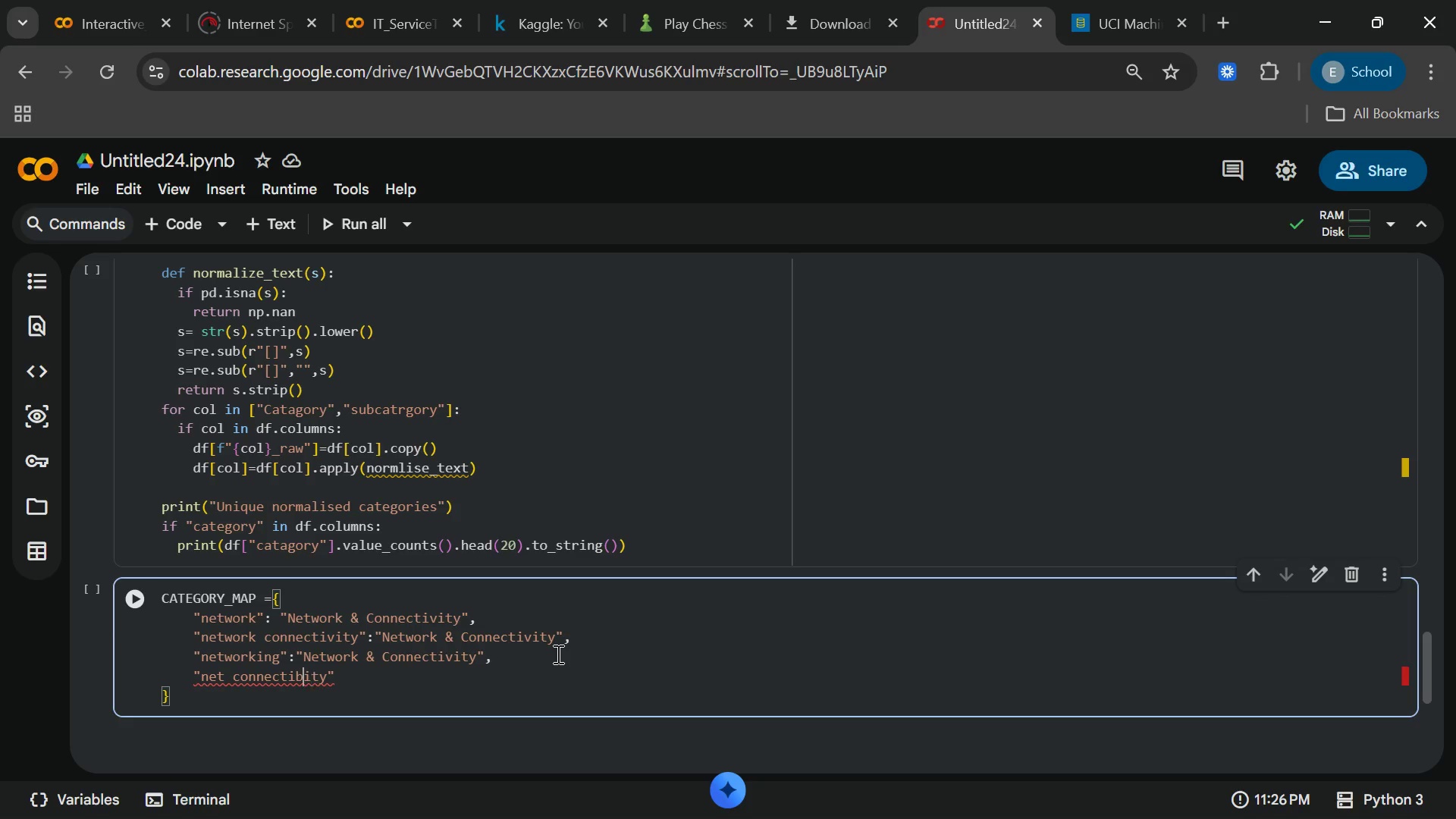 
key(ArrowLeft)
 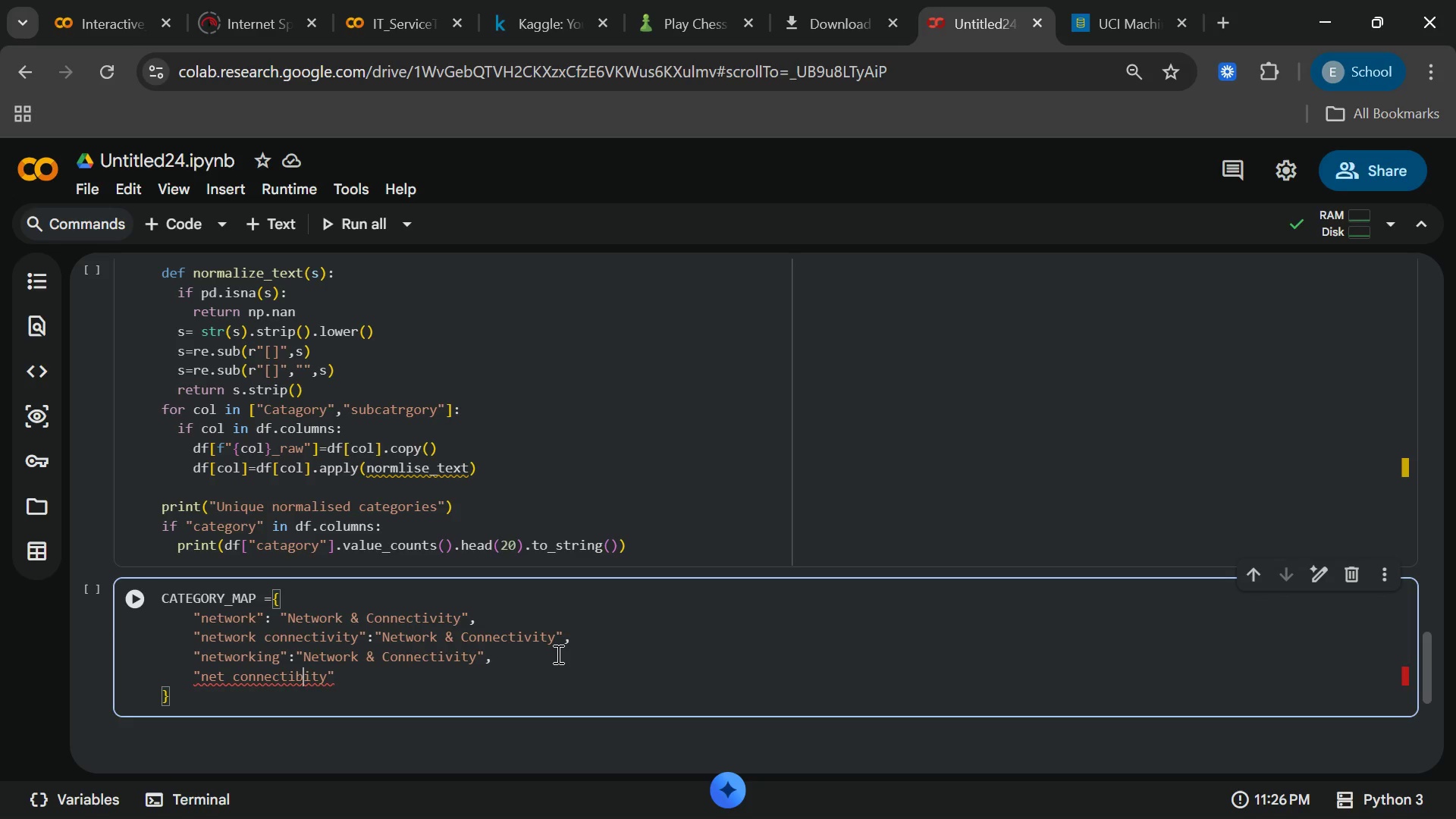 
key(ArrowLeft)
 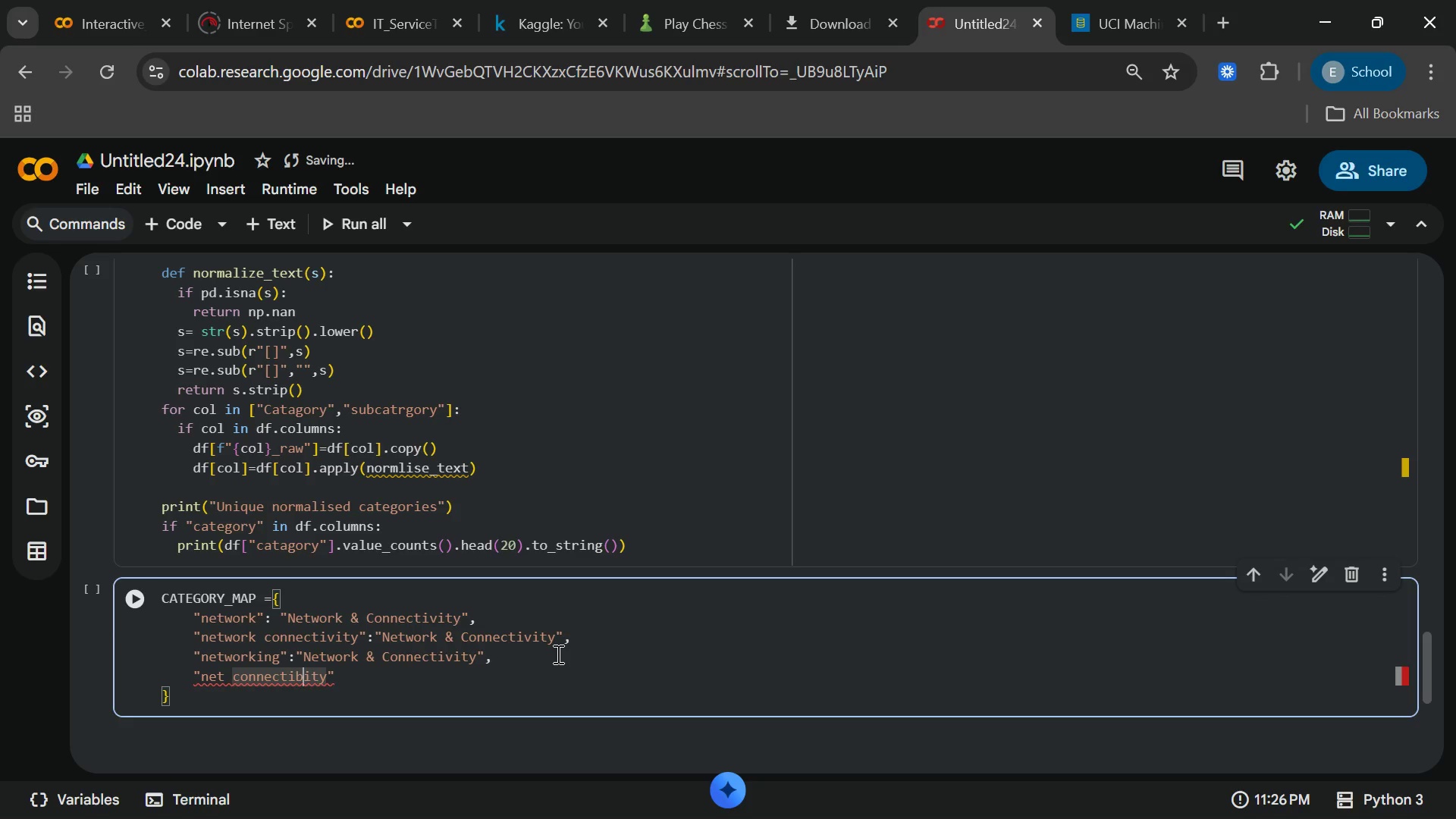 
key(Backspace)
 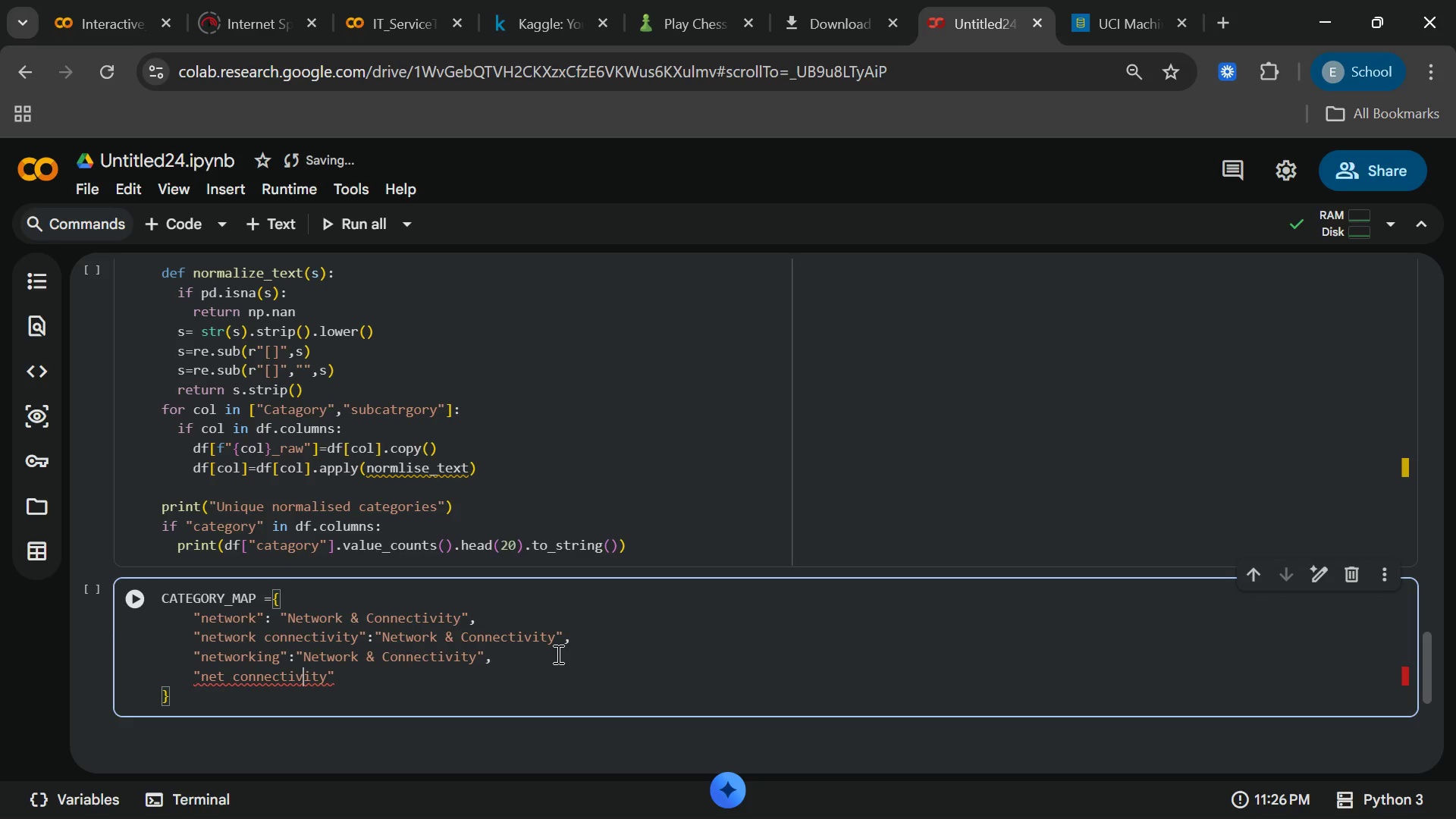 
key(V)
 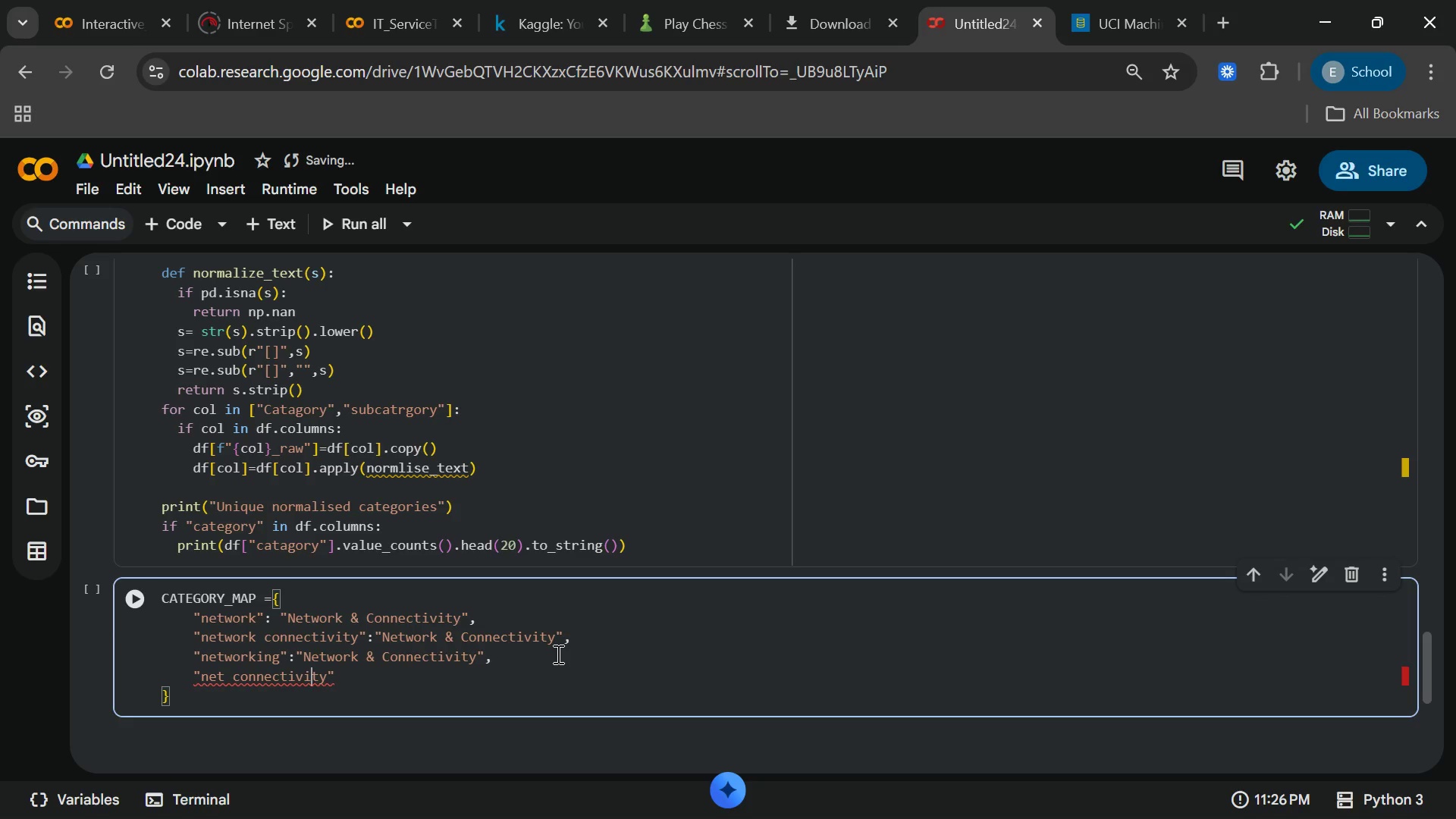 
hold_key(key=ArrowRight, duration=0.62)
 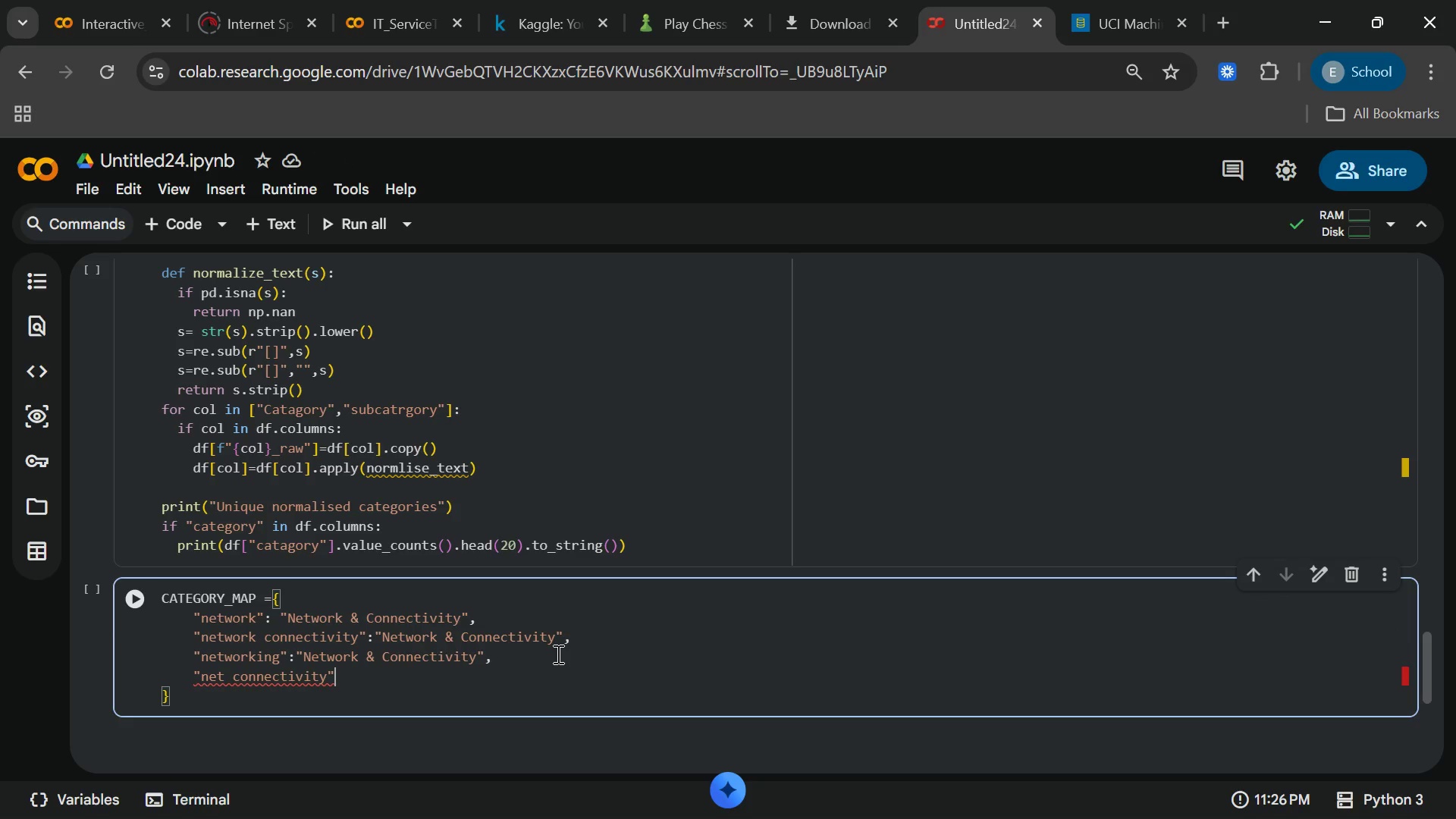 
type(: "Network)
 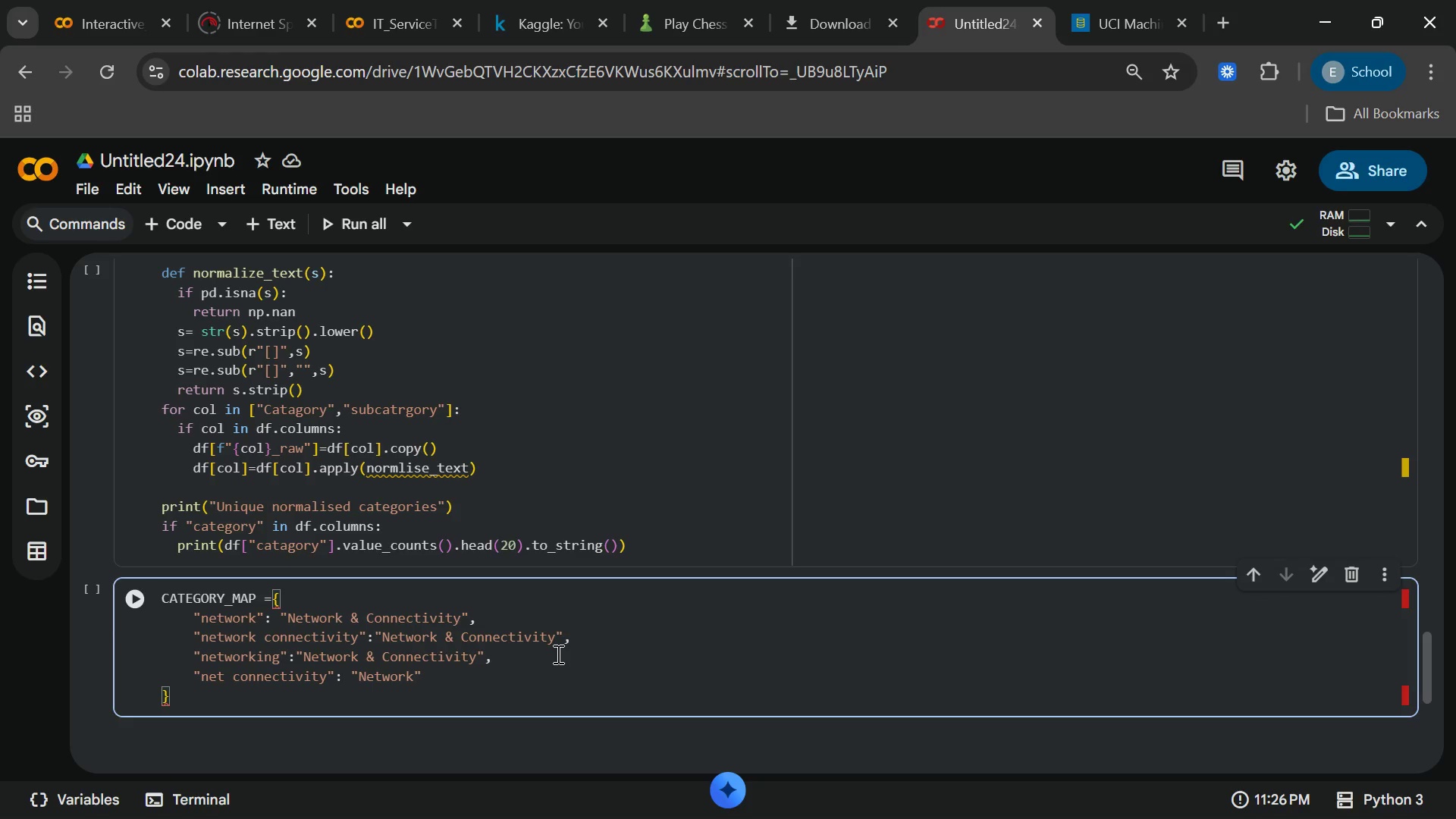 
wait(23.53)
 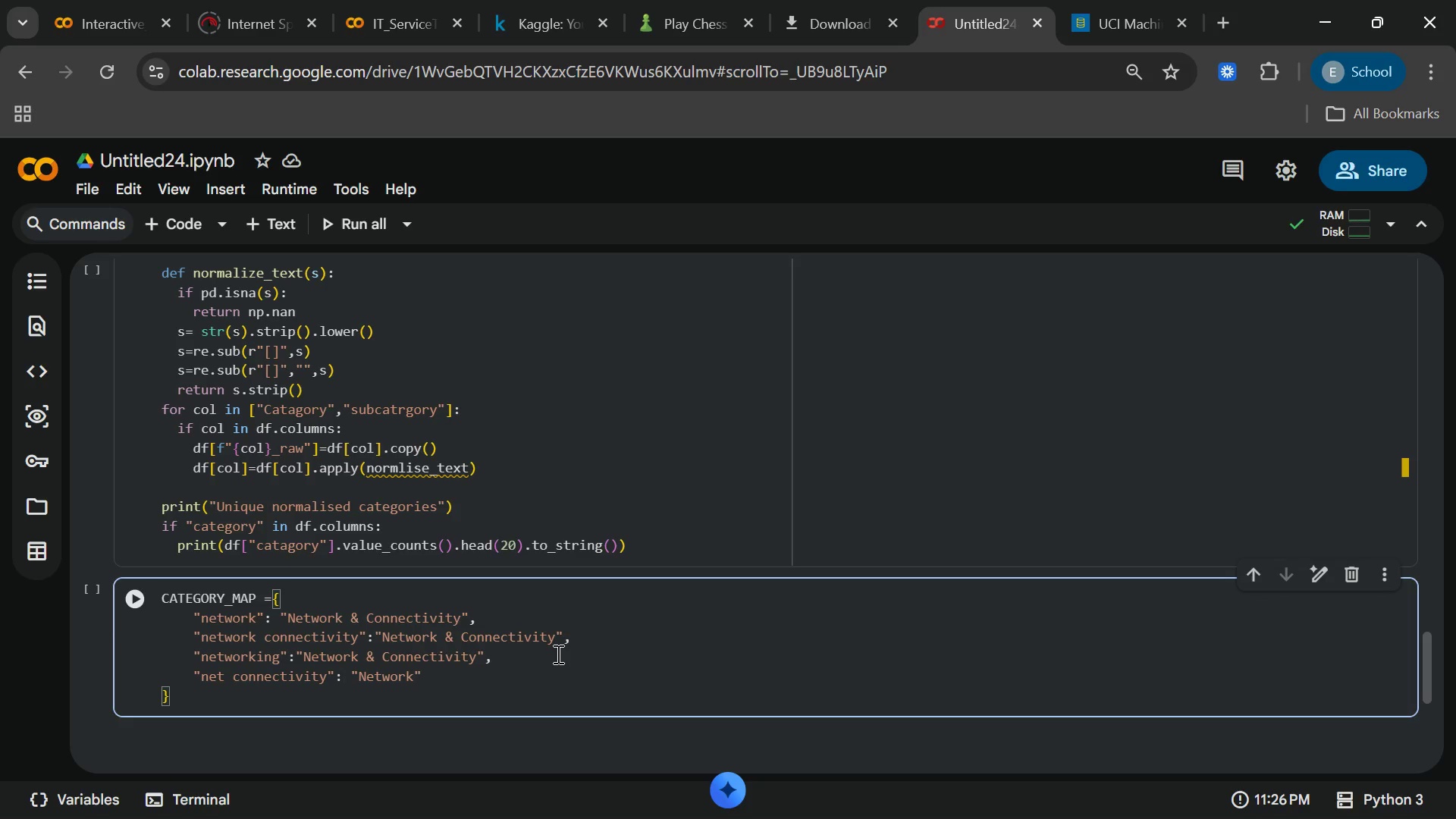 
left_click_drag(start_coordinate=[477, 656], to_coordinate=[304, 654])
 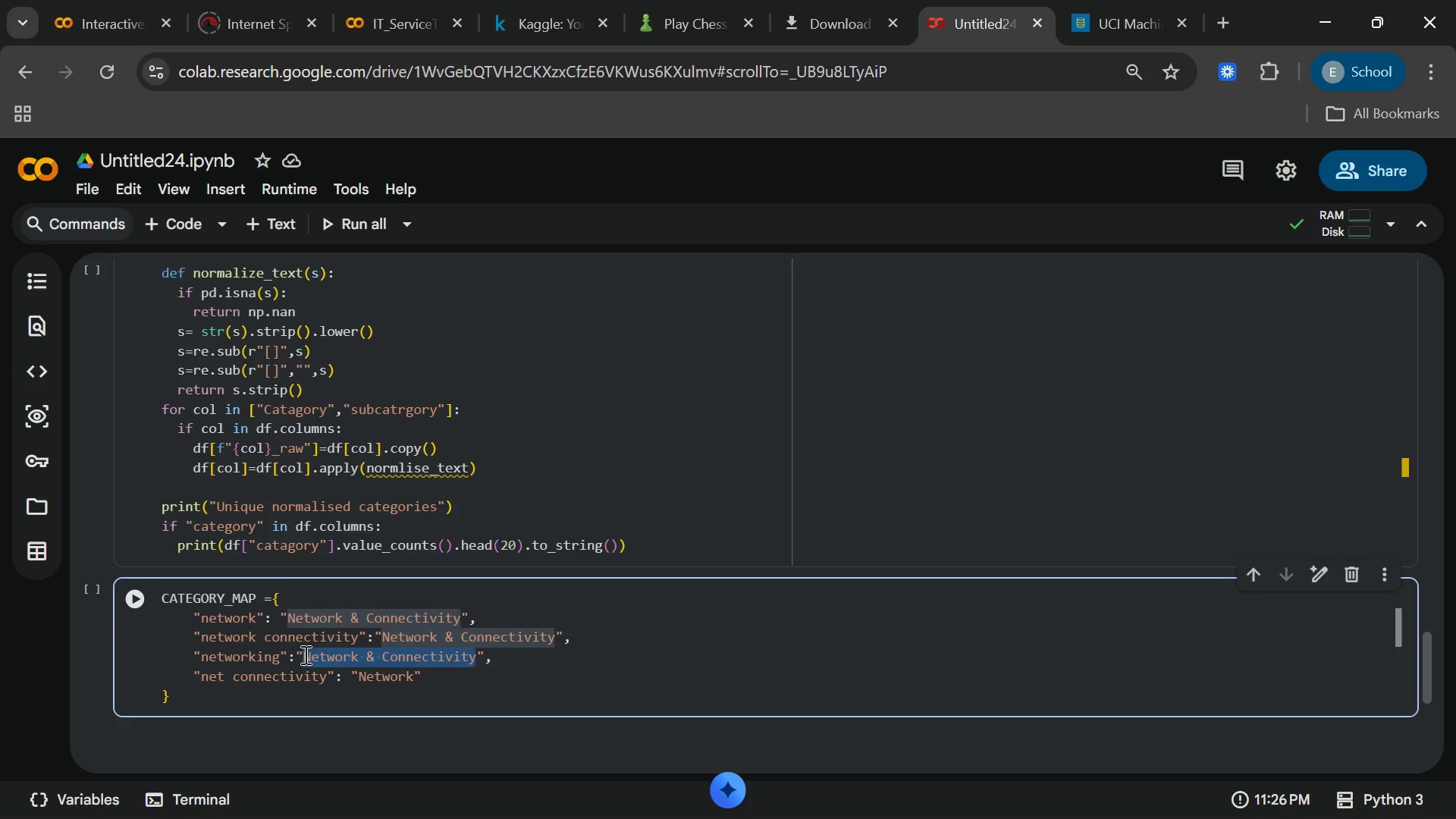 
key(Control+C)
 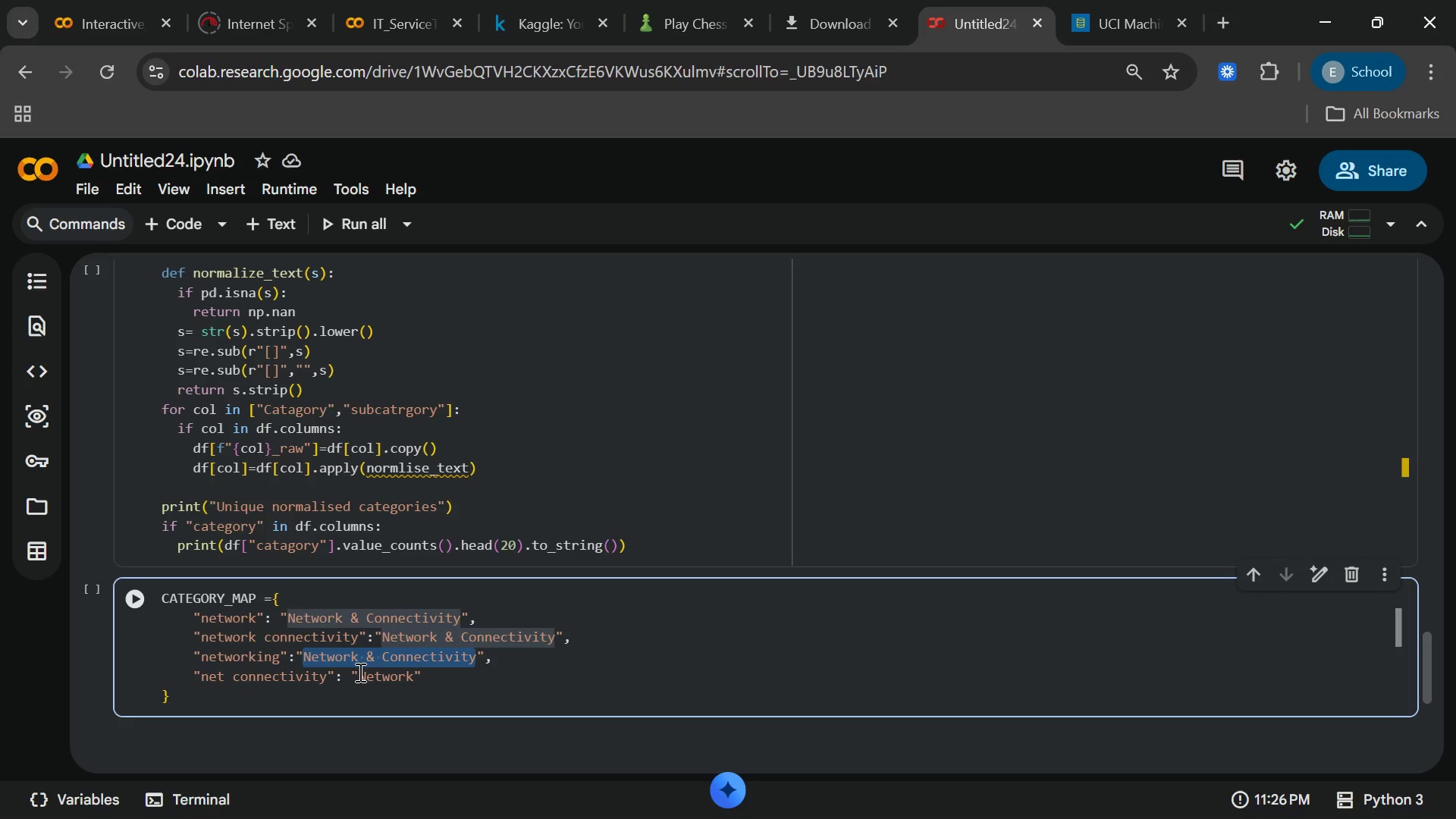 
left_click_drag(start_coordinate=[359, 672], to_coordinate=[410, 679])
 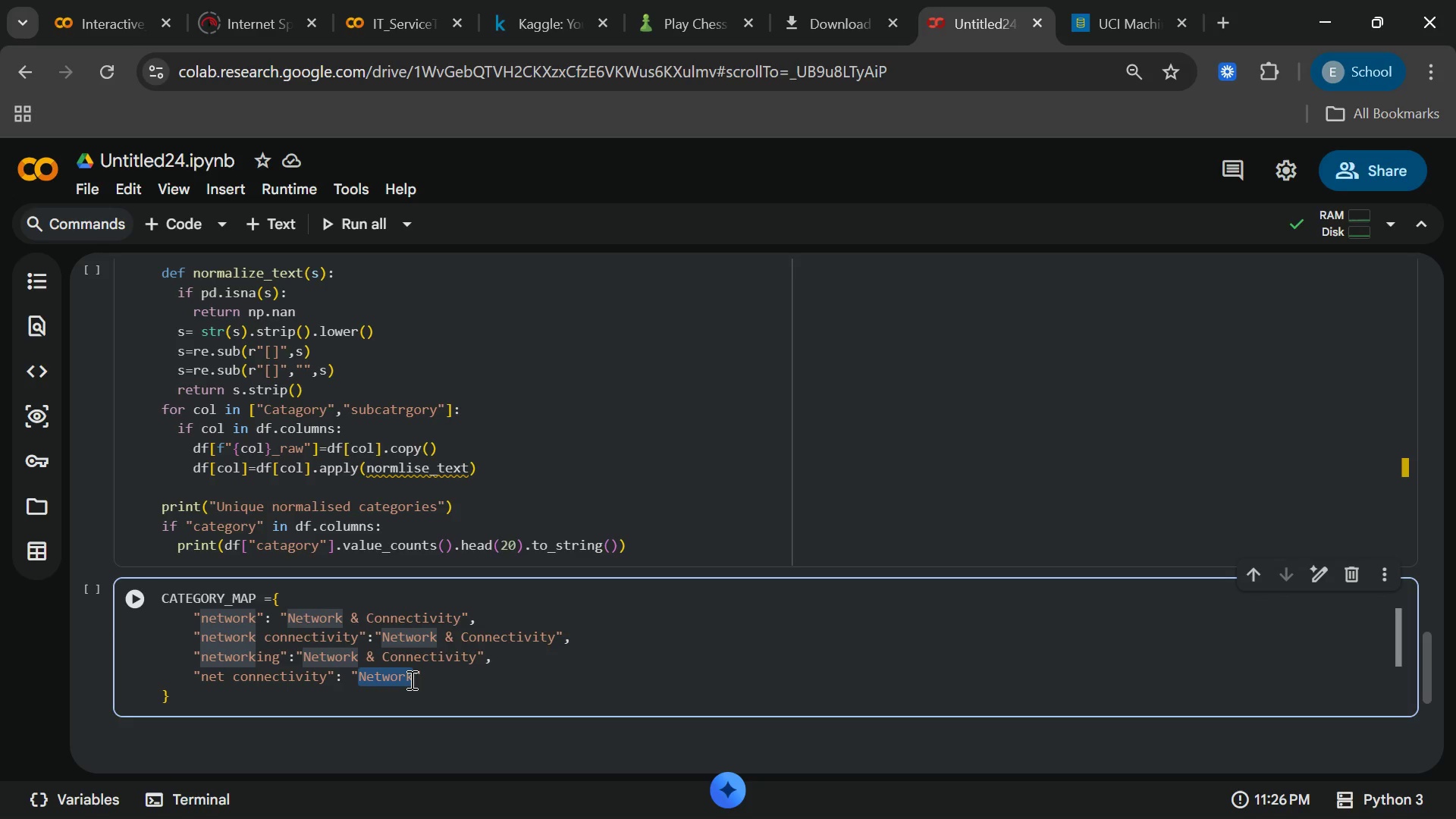 
key(Control+V)
 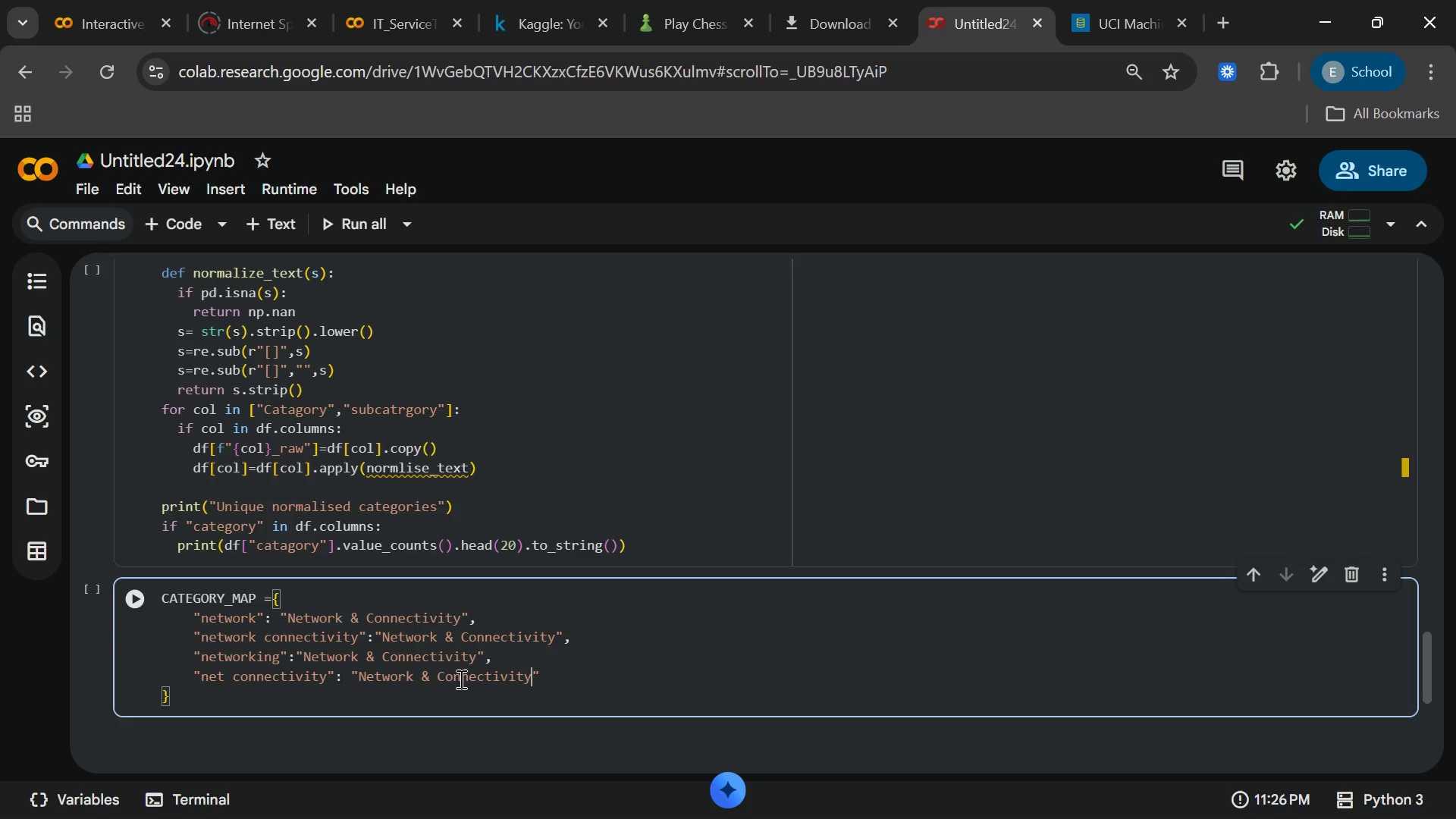 
left_click([460, 679])
 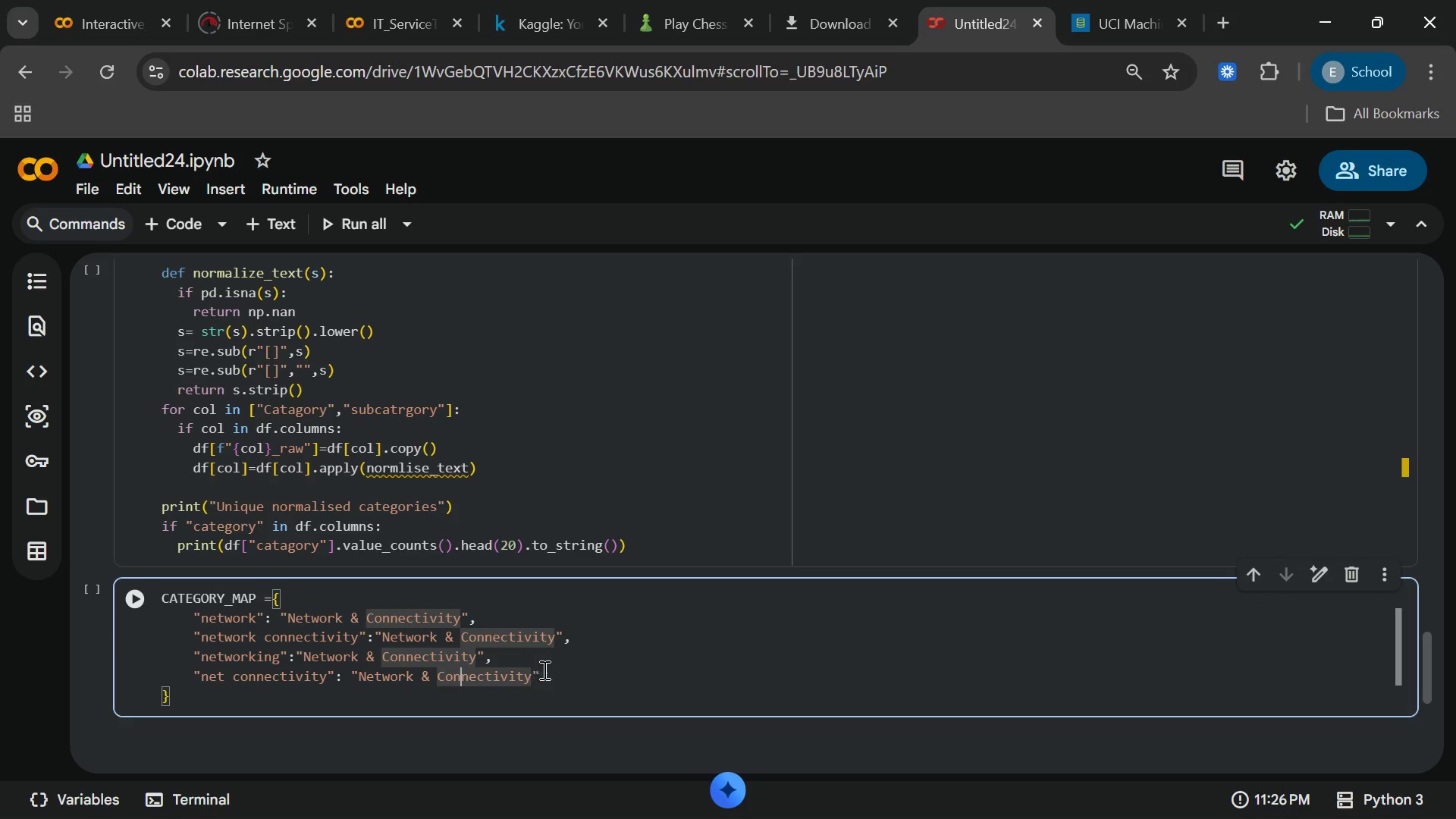 
left_click([562, 670])
 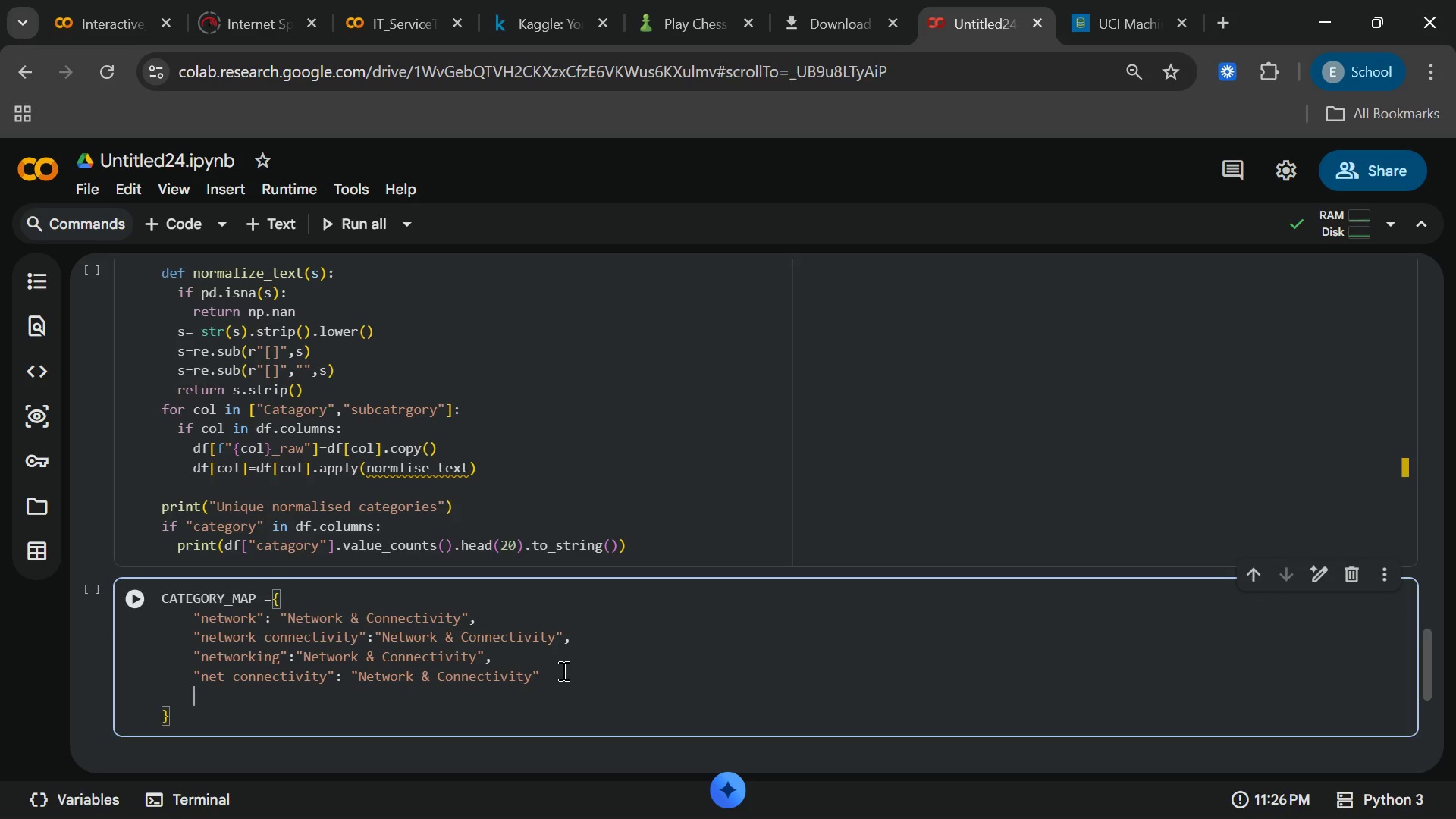 
key(Enter)
 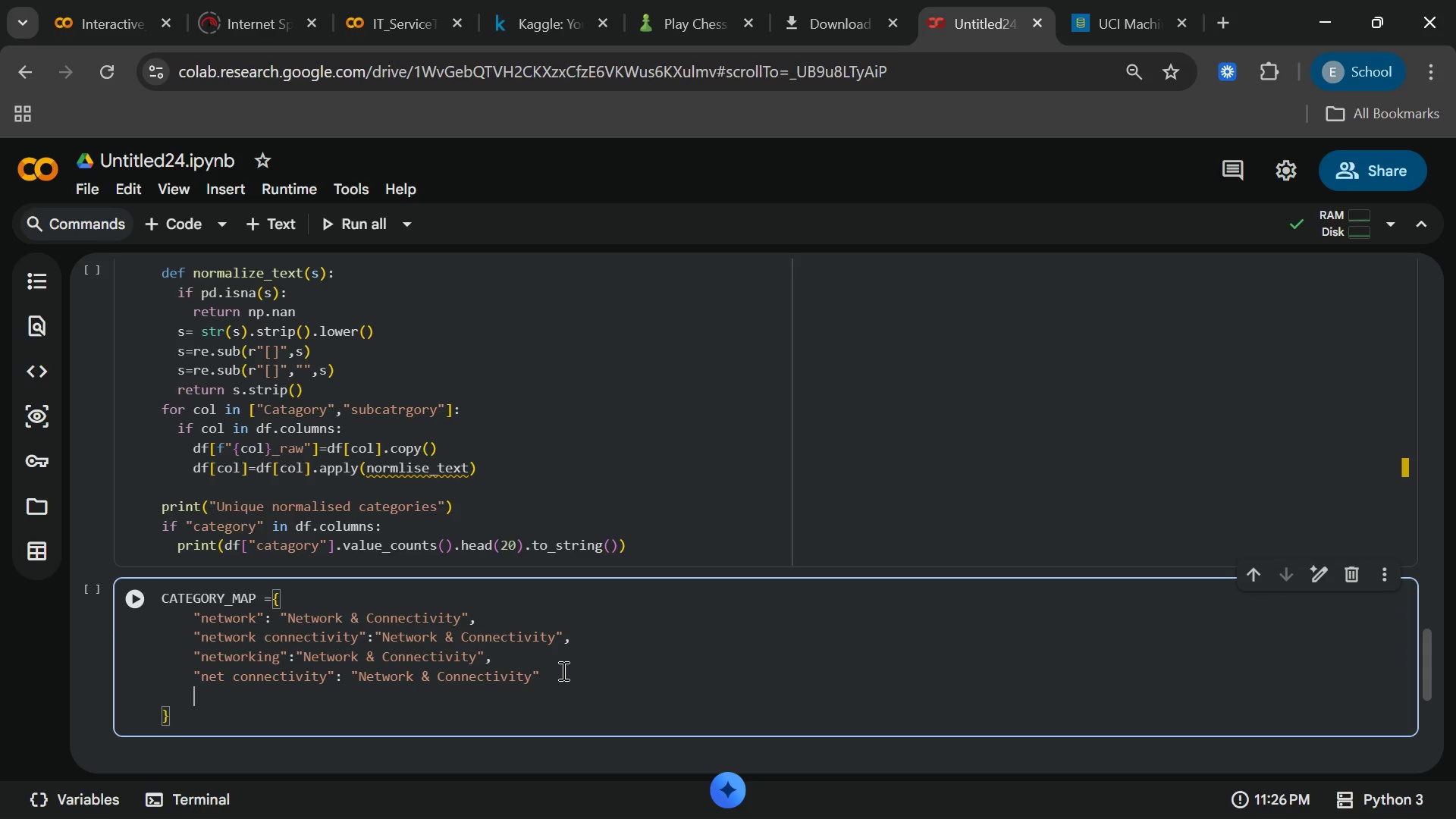 
key(Backspace)
 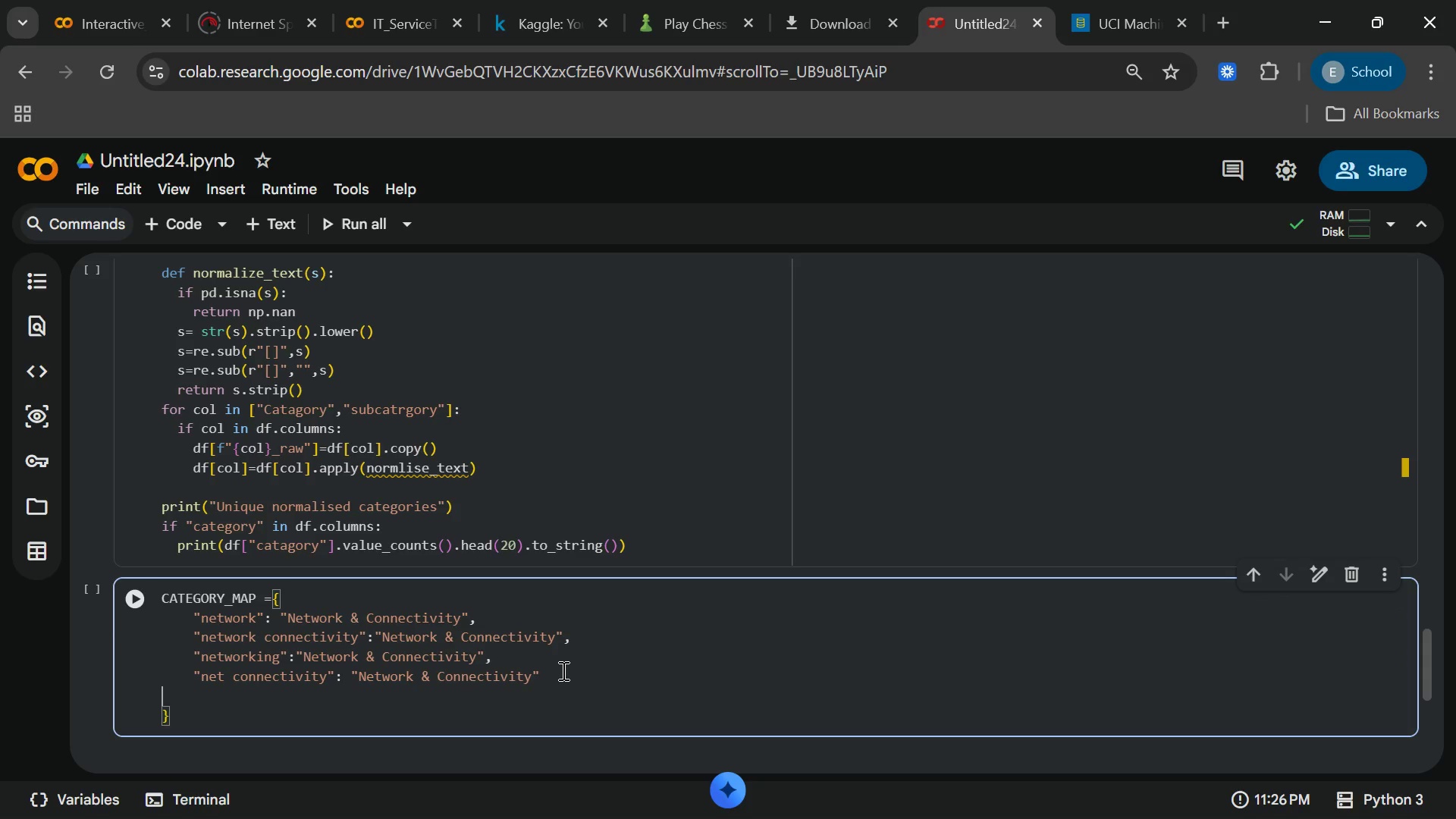 
key(Backspace)
 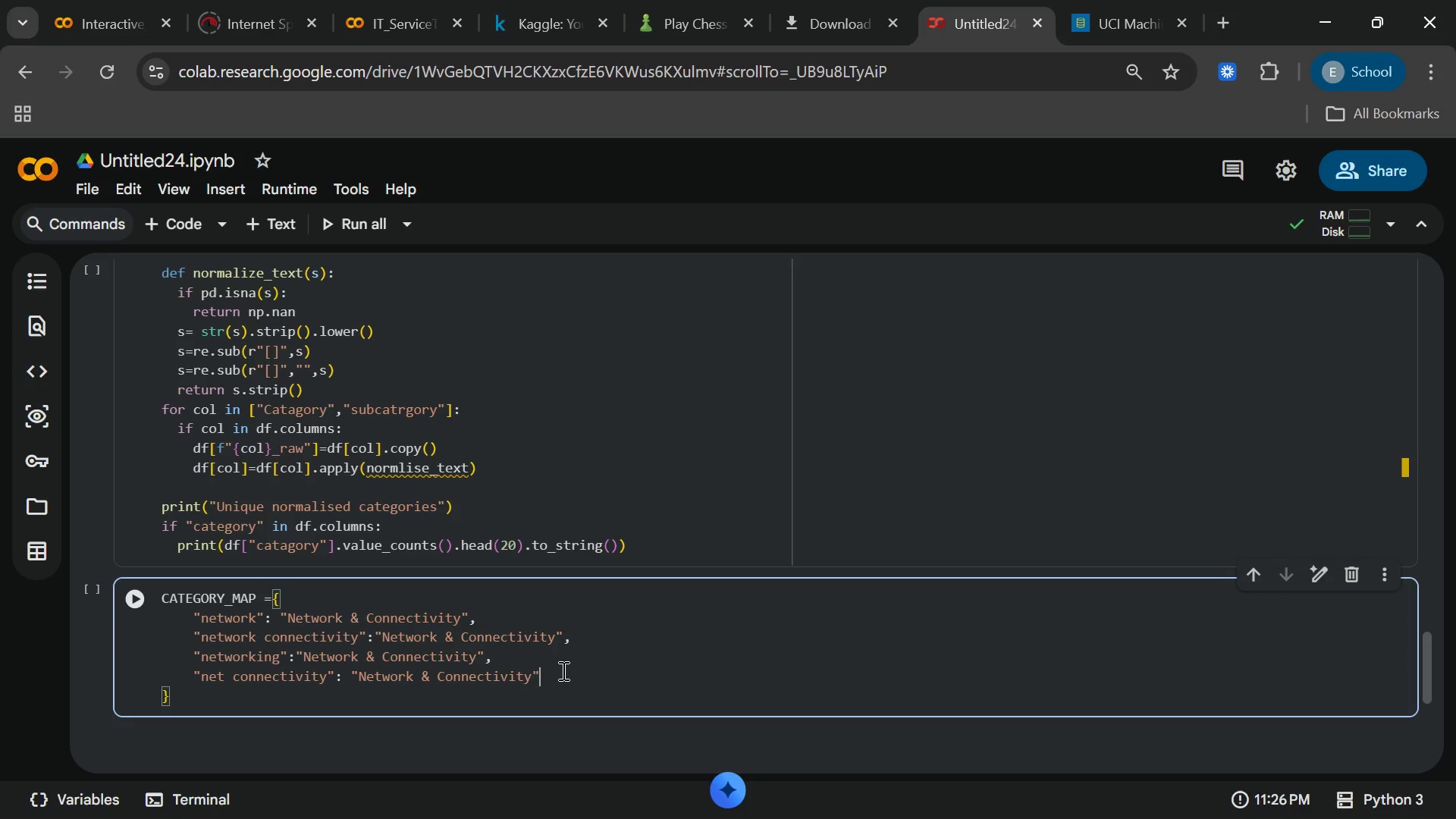 
key(Backspace)
 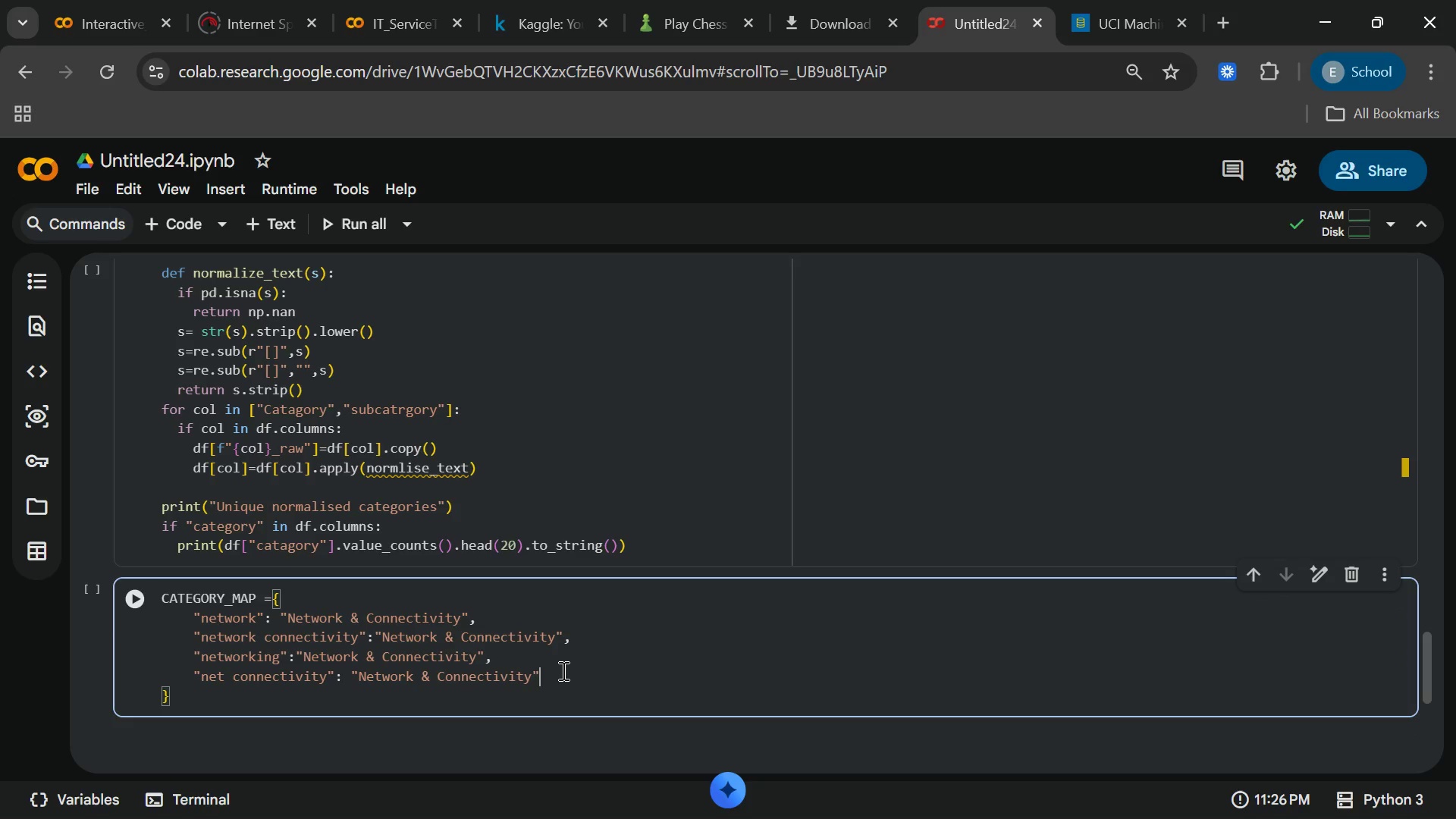 
key(Comma)
 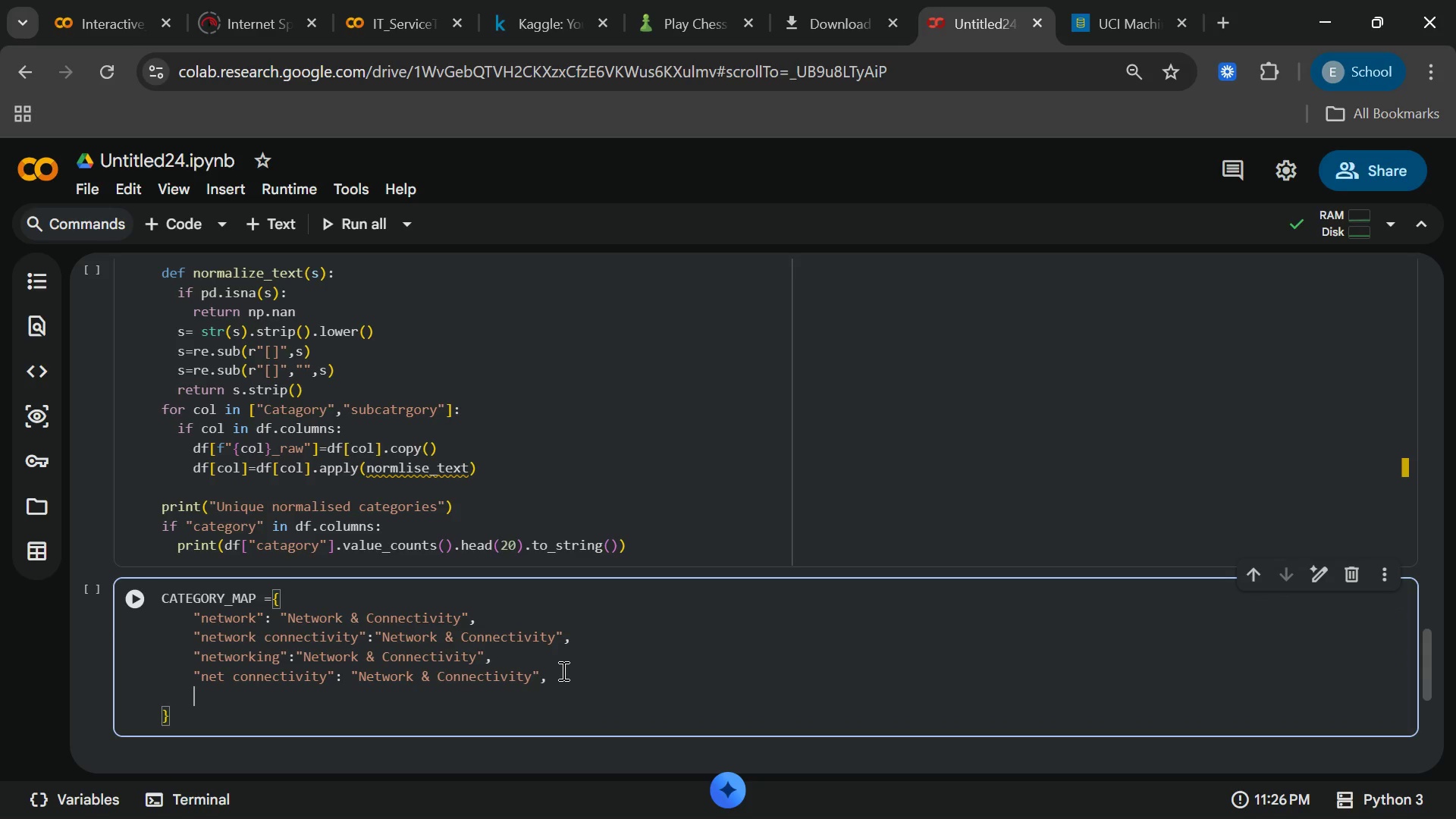 
key(Enter)
 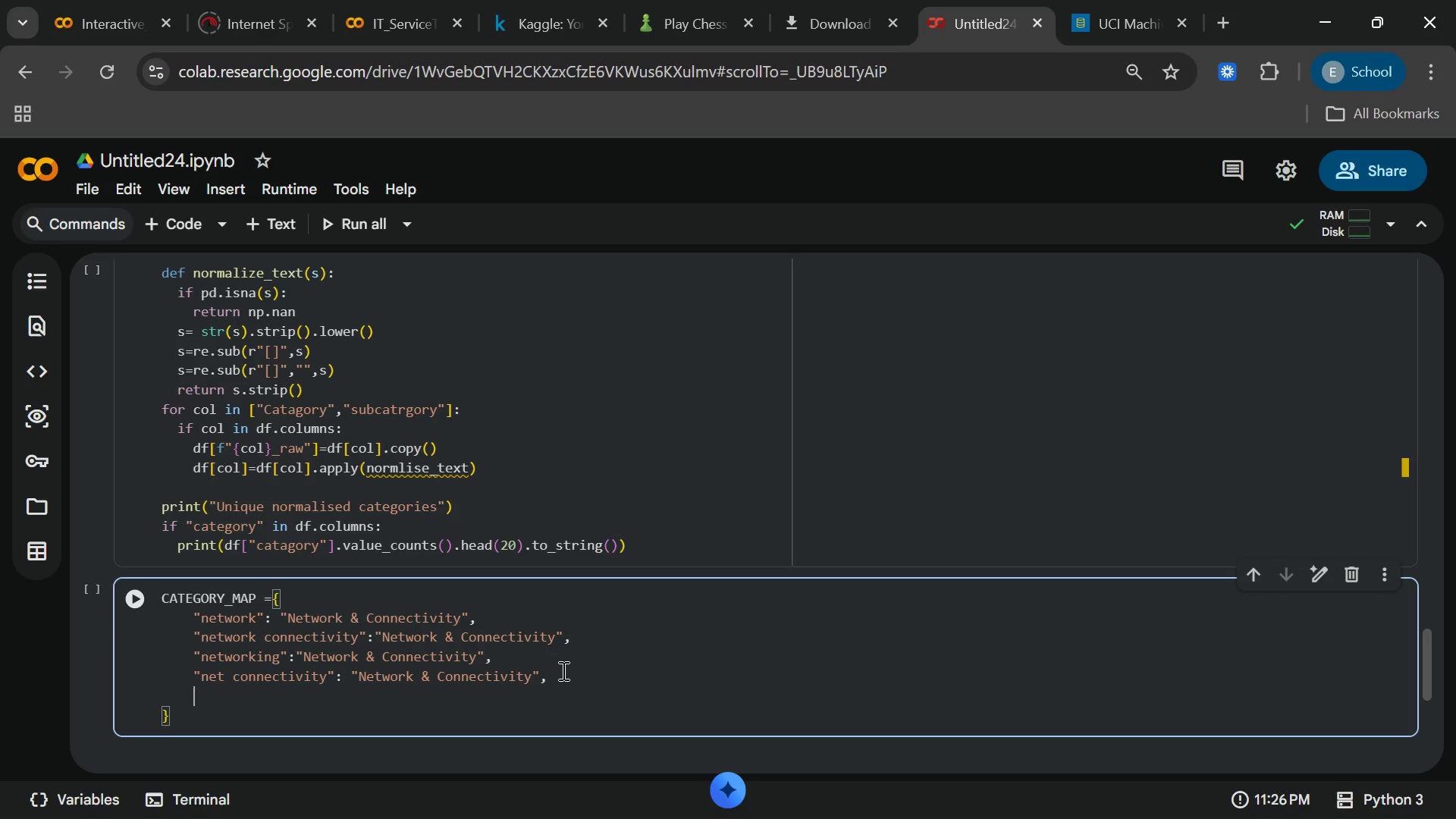 
type("wifi)
 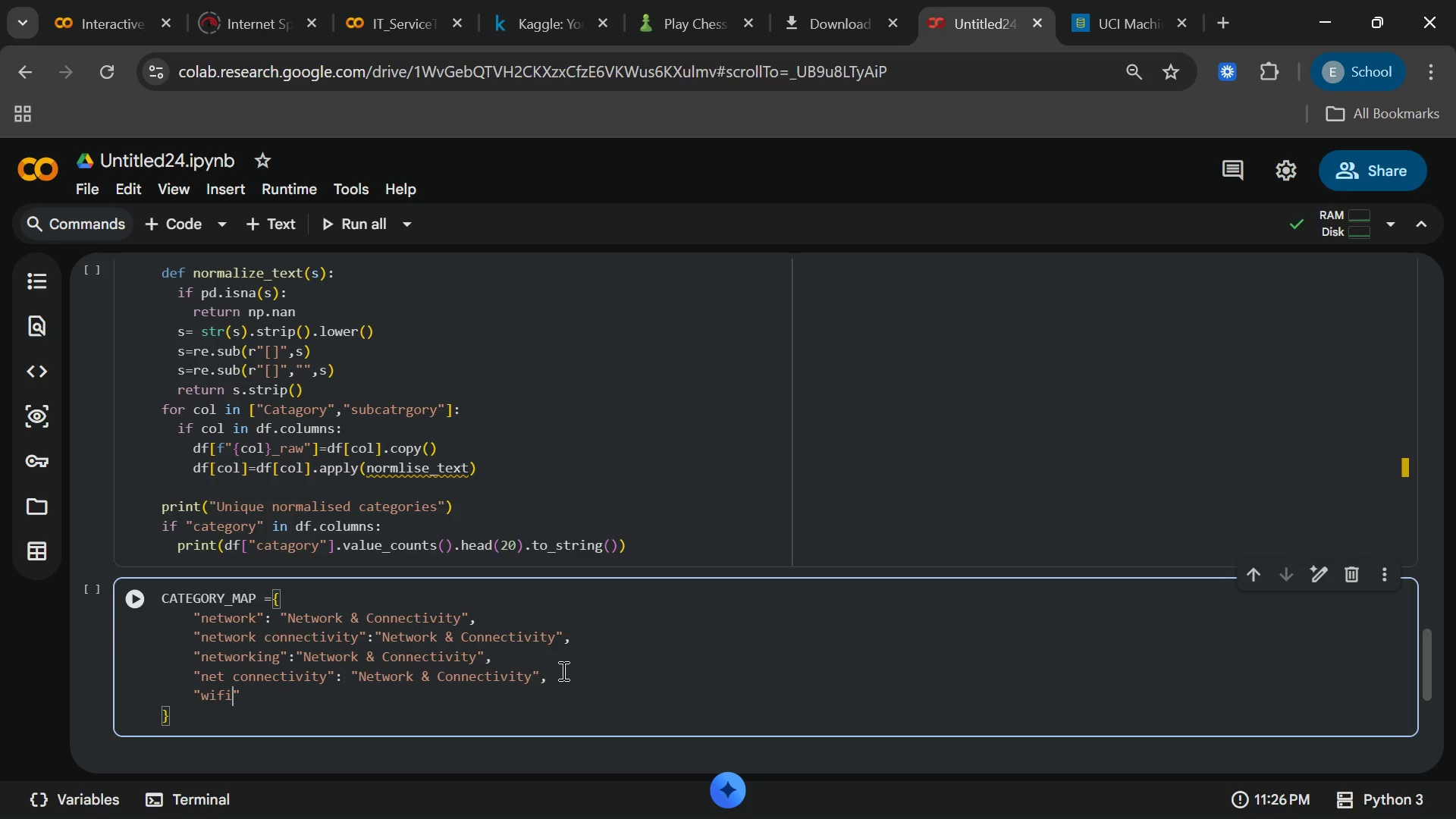 
key(ArrowRight)
 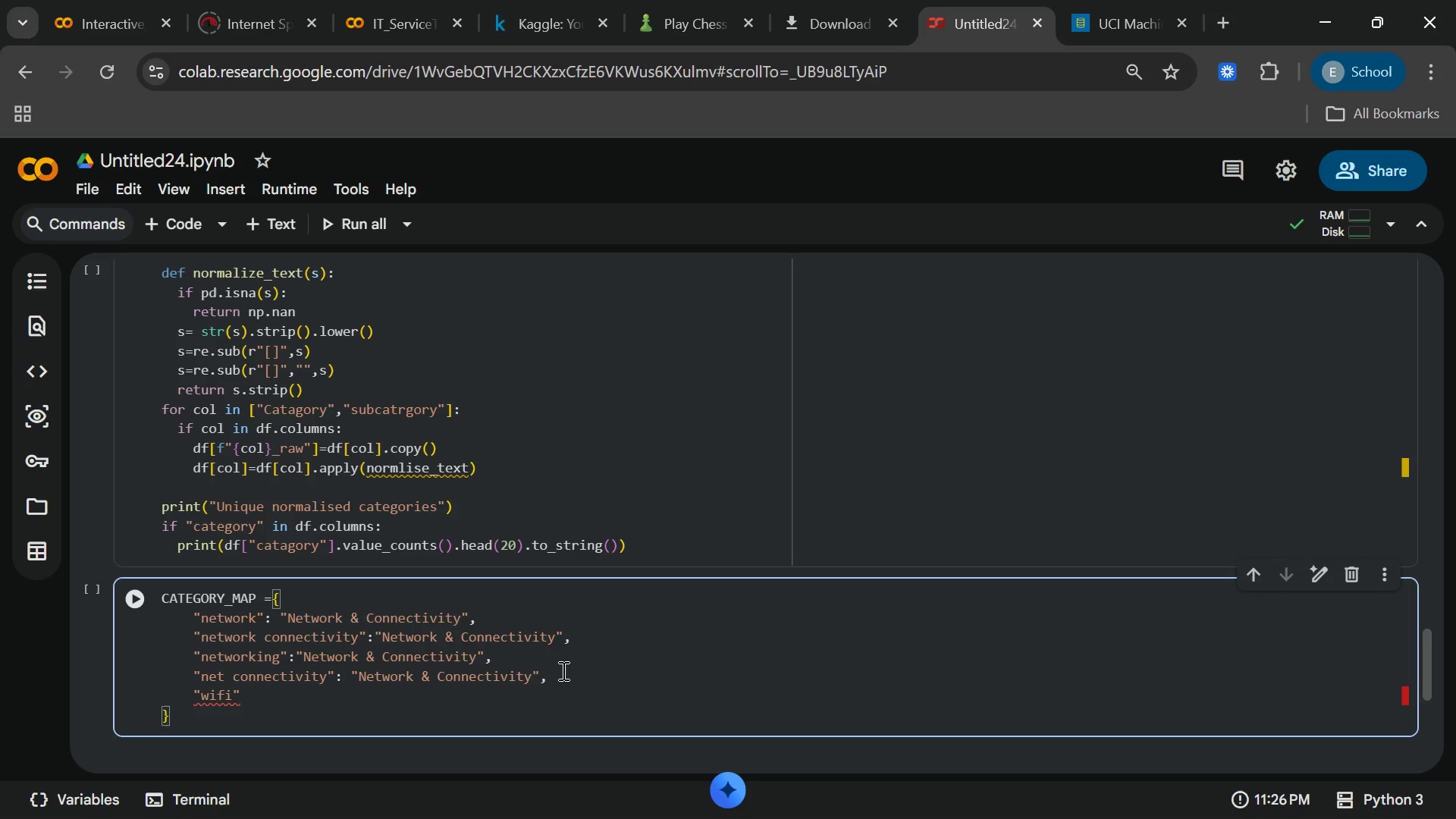 
type(:"Network)
 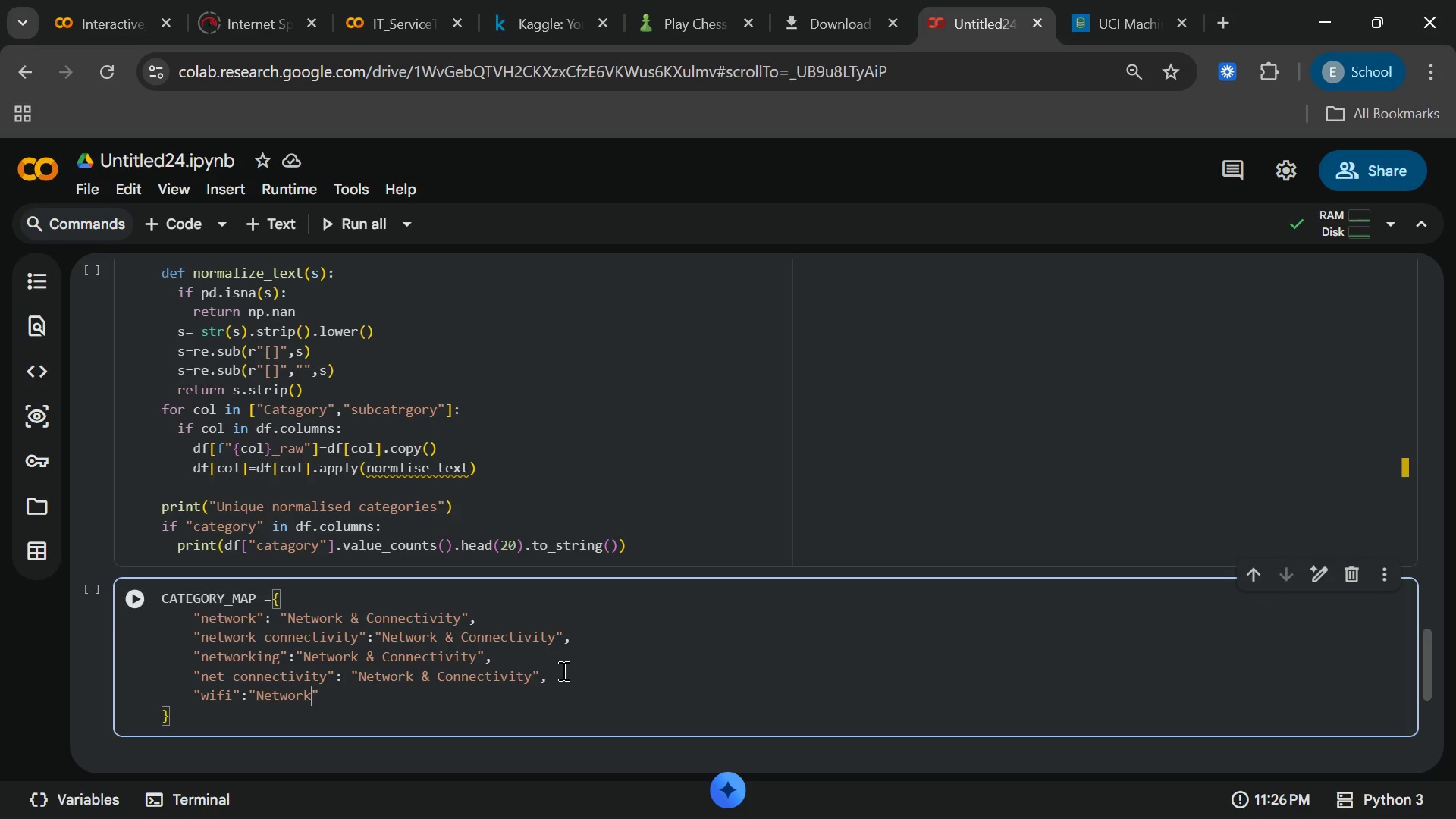 
wait(5.23)
 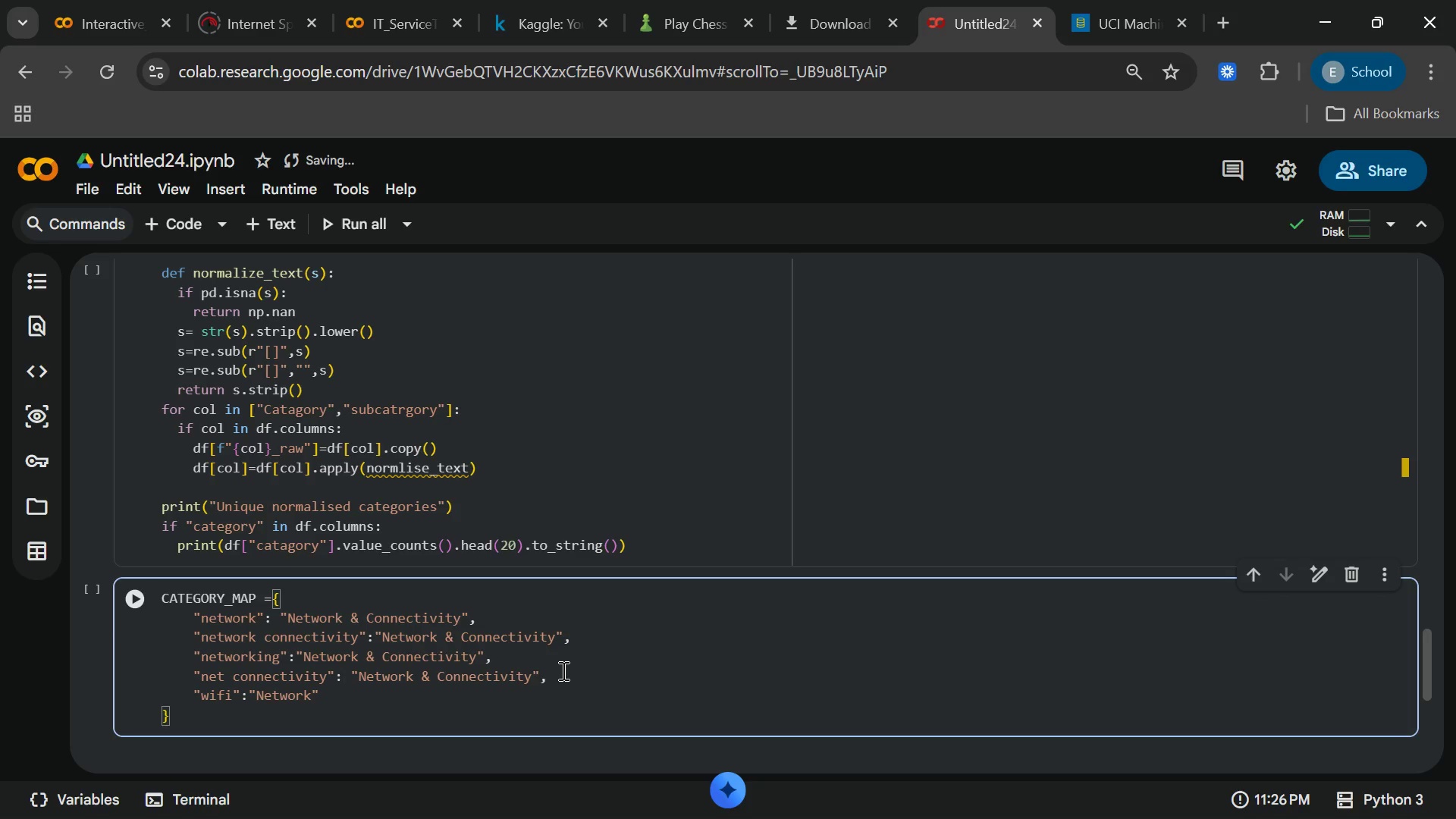 
type( & Connectibity)
key(Backspace)
key(Backspace)
key(Backspace)
key(Backspace)
type(vity)
 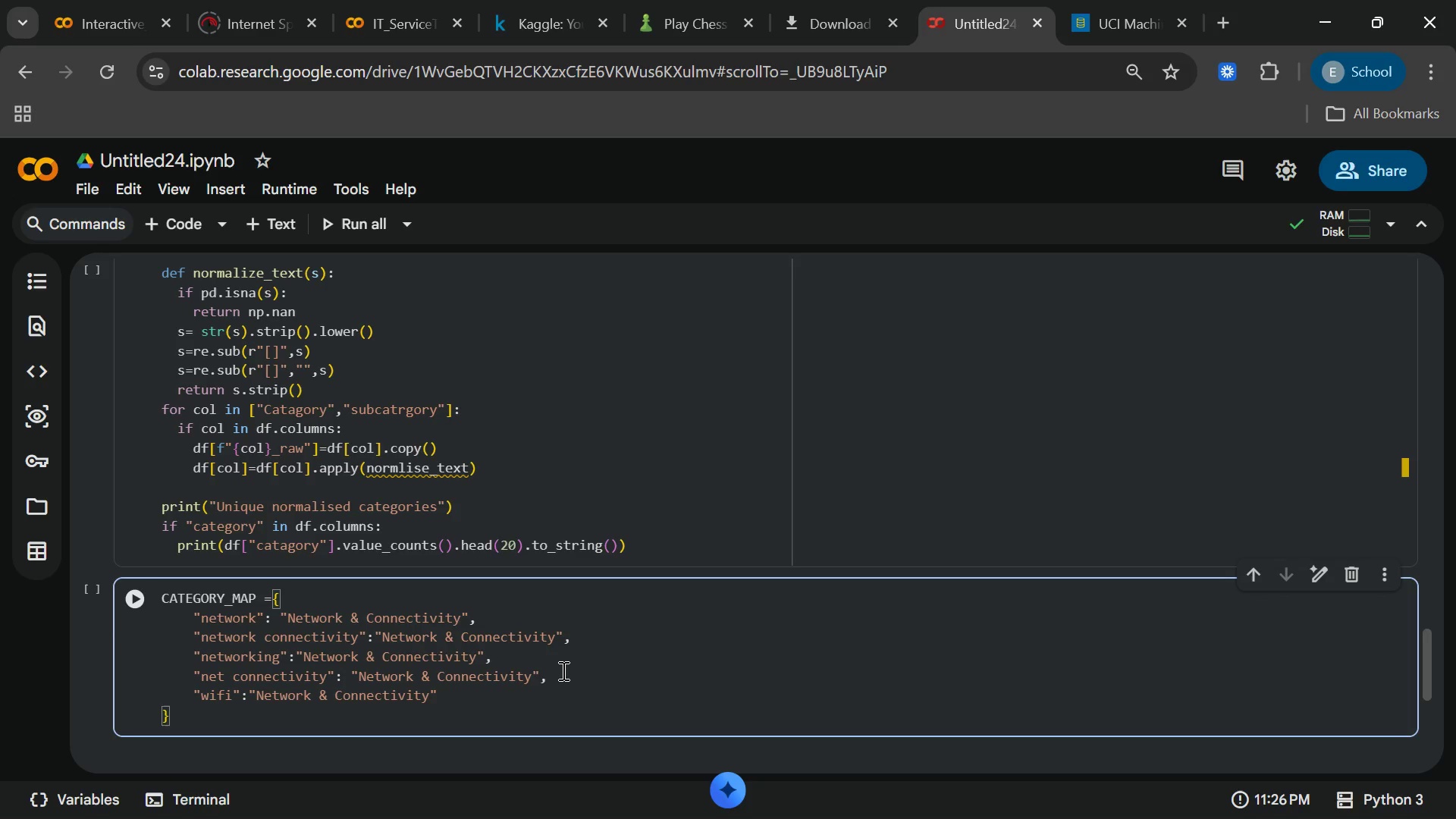 
key(ArrowRight)
 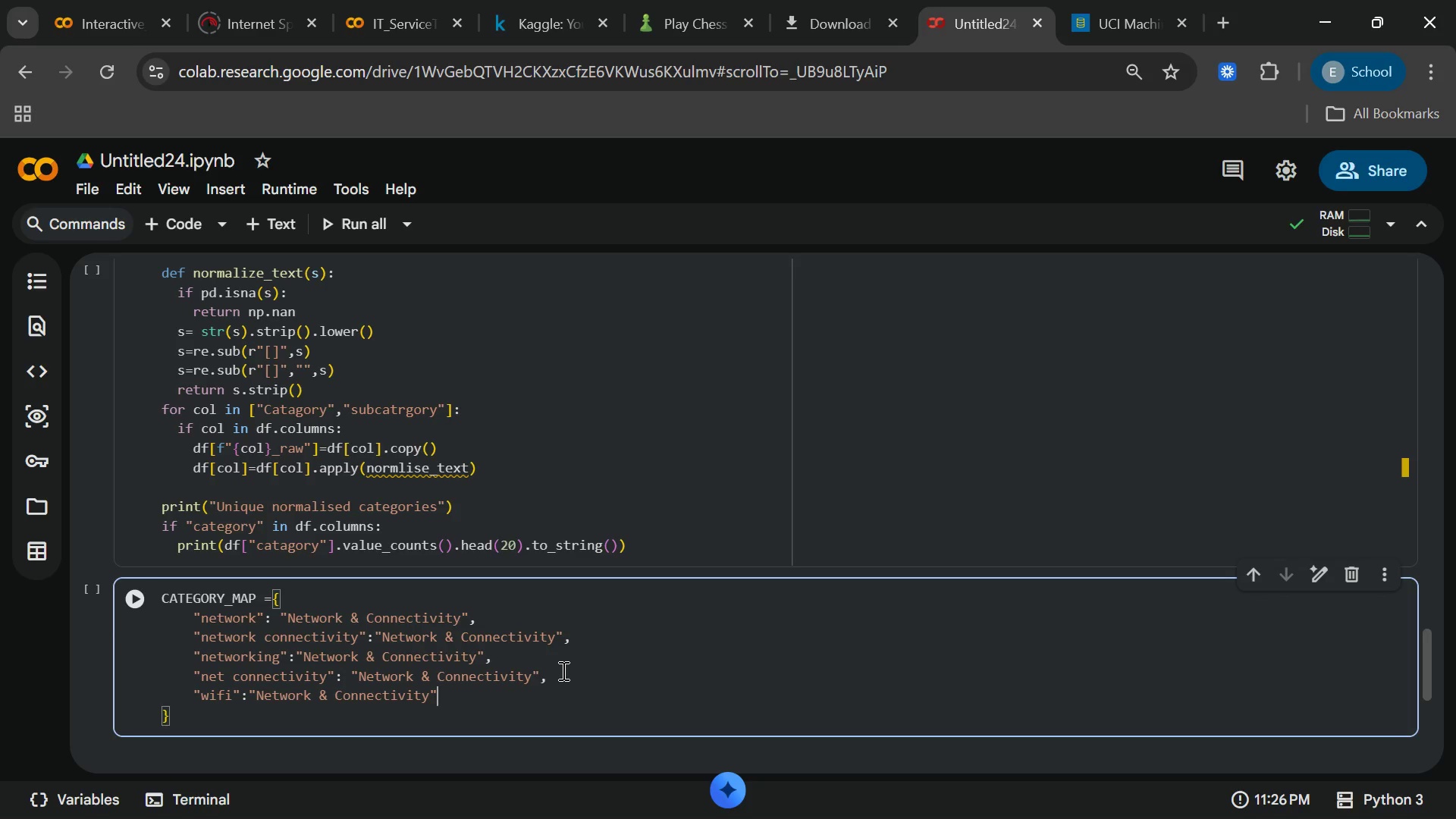 
key(Comma)
 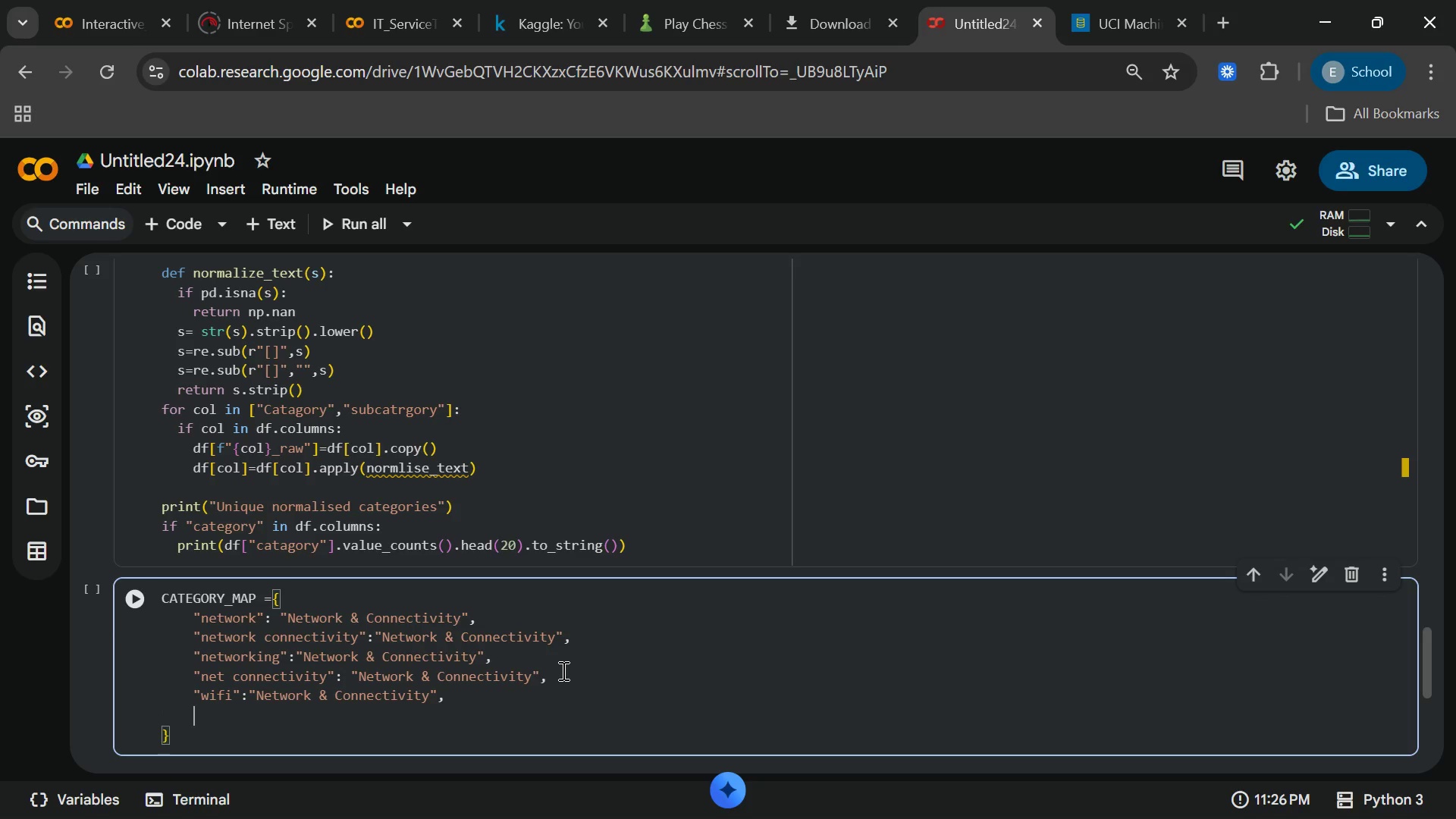 
key(Enter)
 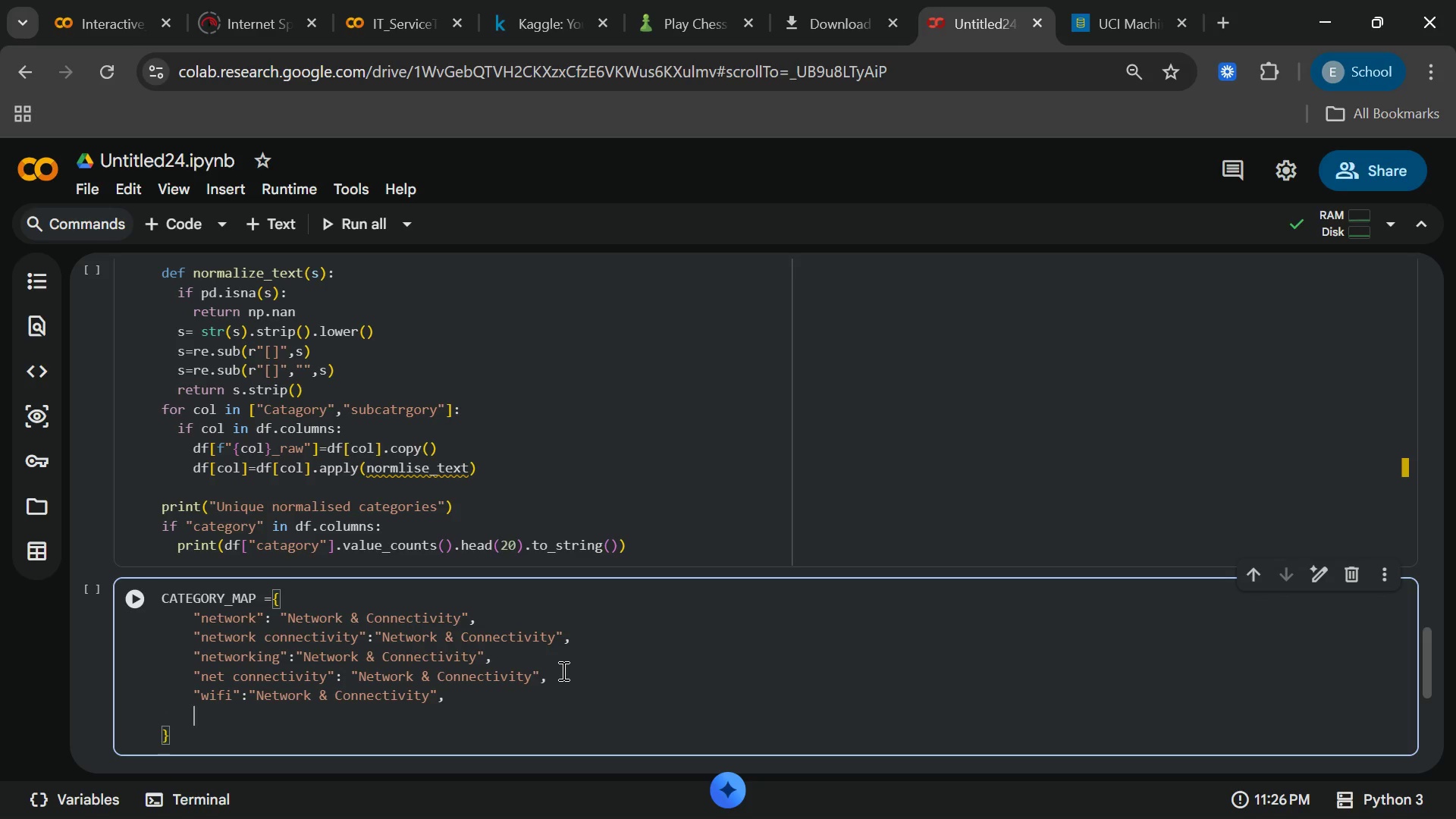 
type("wireless)
 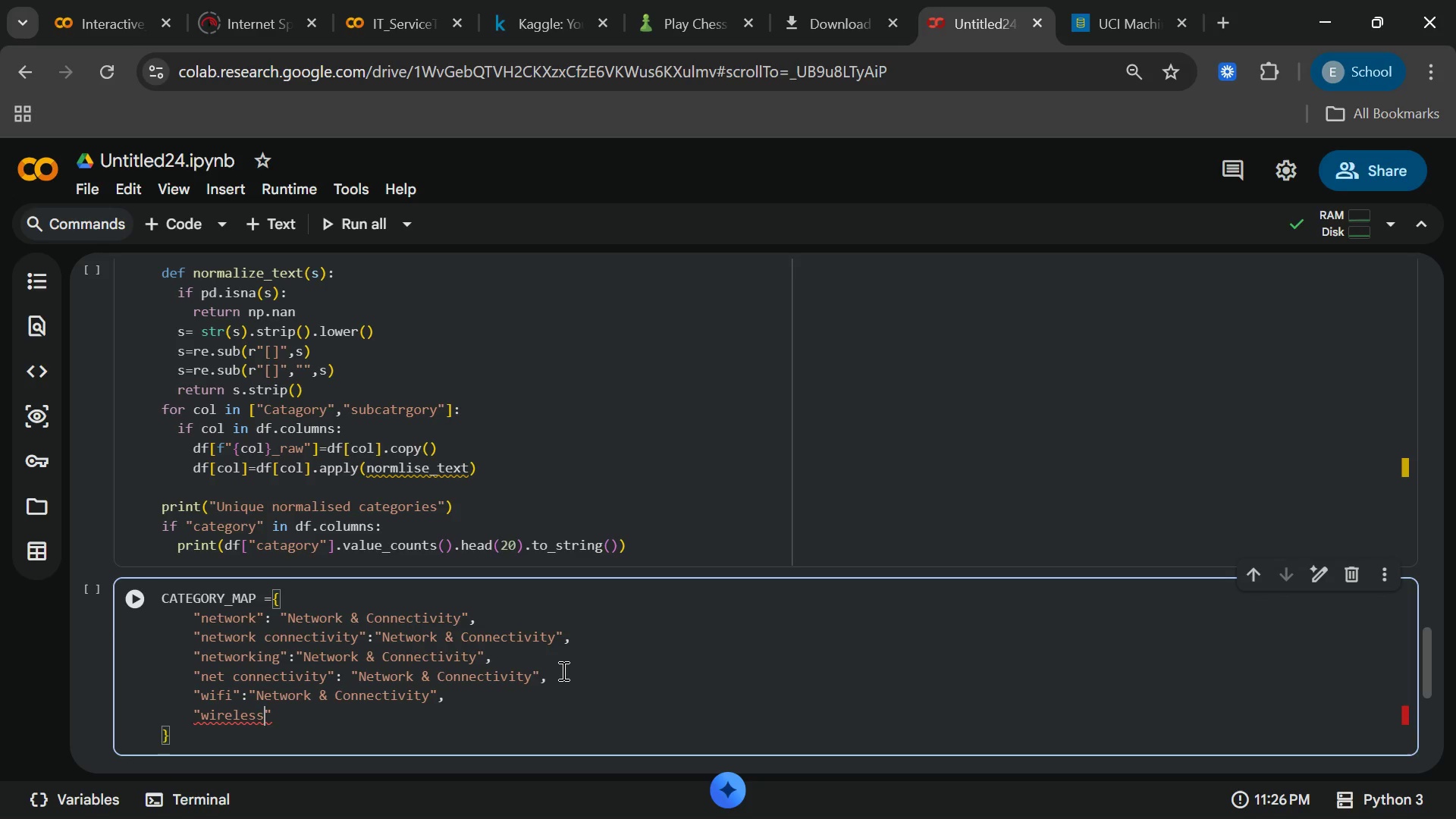 
key(ArrowRight)
 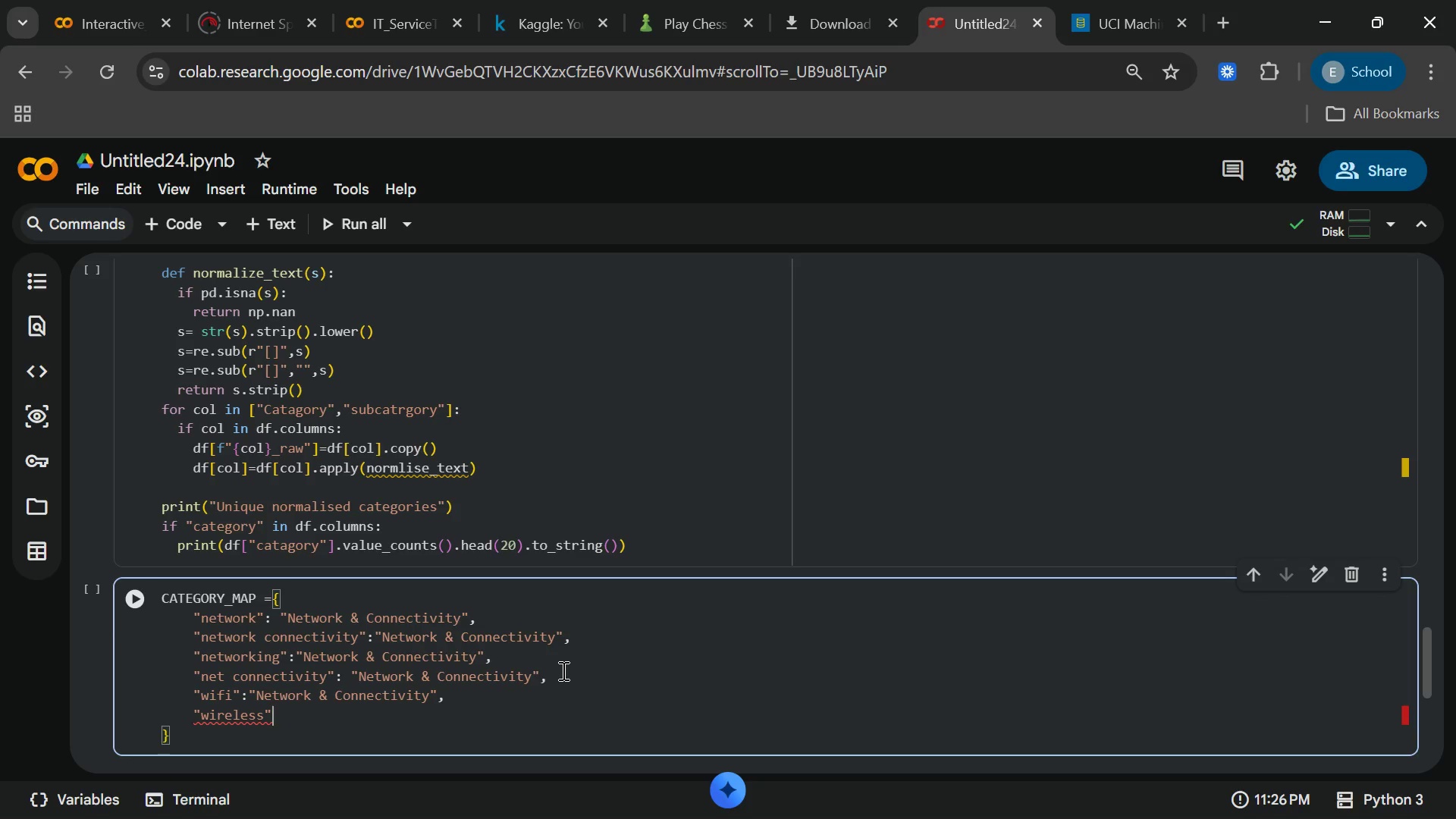 
type(:"NEtwork)
key(Backspace)
key(Backspace)
key(Backspace)
key(Backspace)
key(Backspace)
key(Backspace)
type(etwork & )
 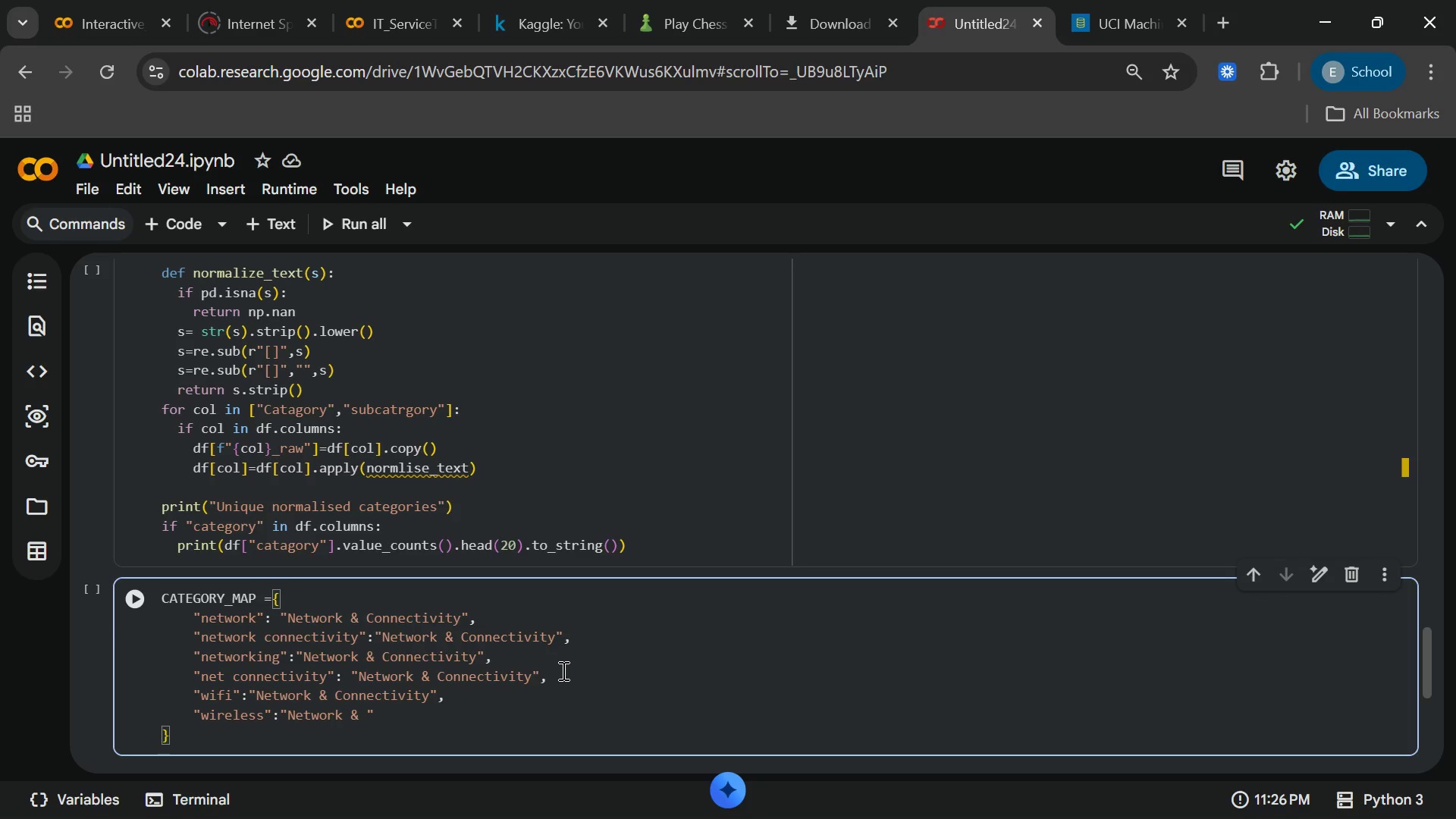 
 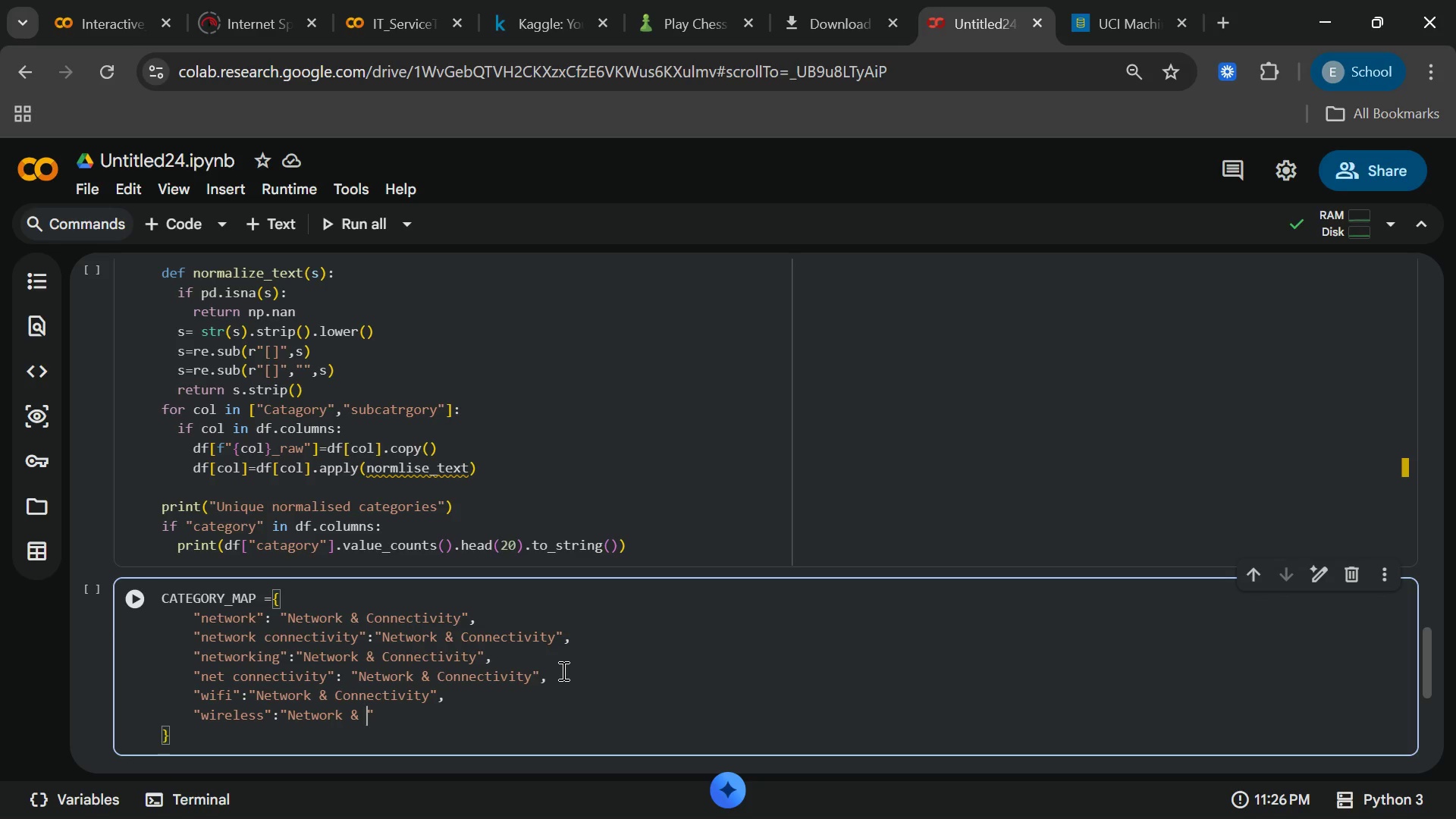 
hold_key(key=ShiftLeft, duration=0.52)
 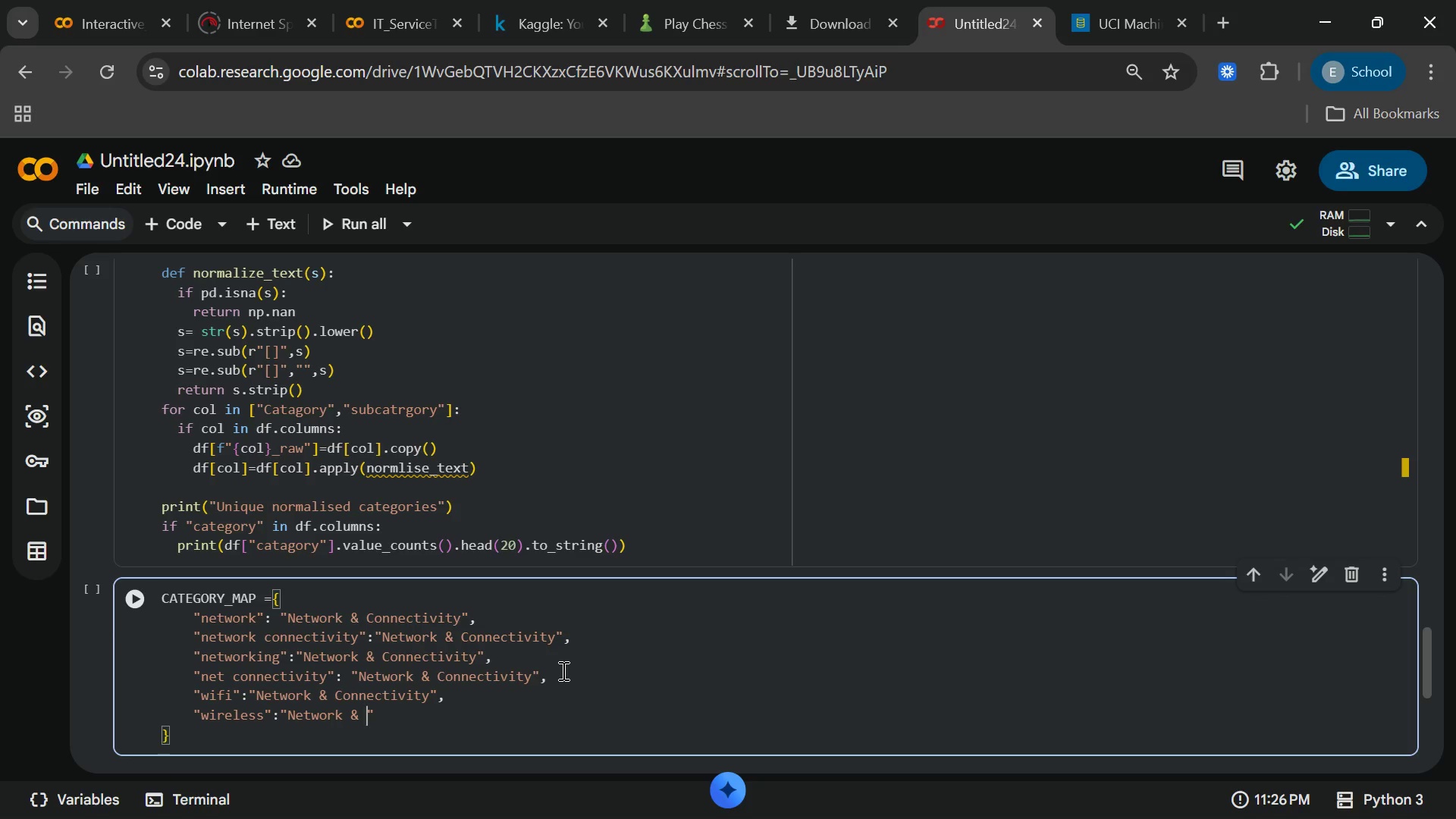 
type(COnnectivity)
 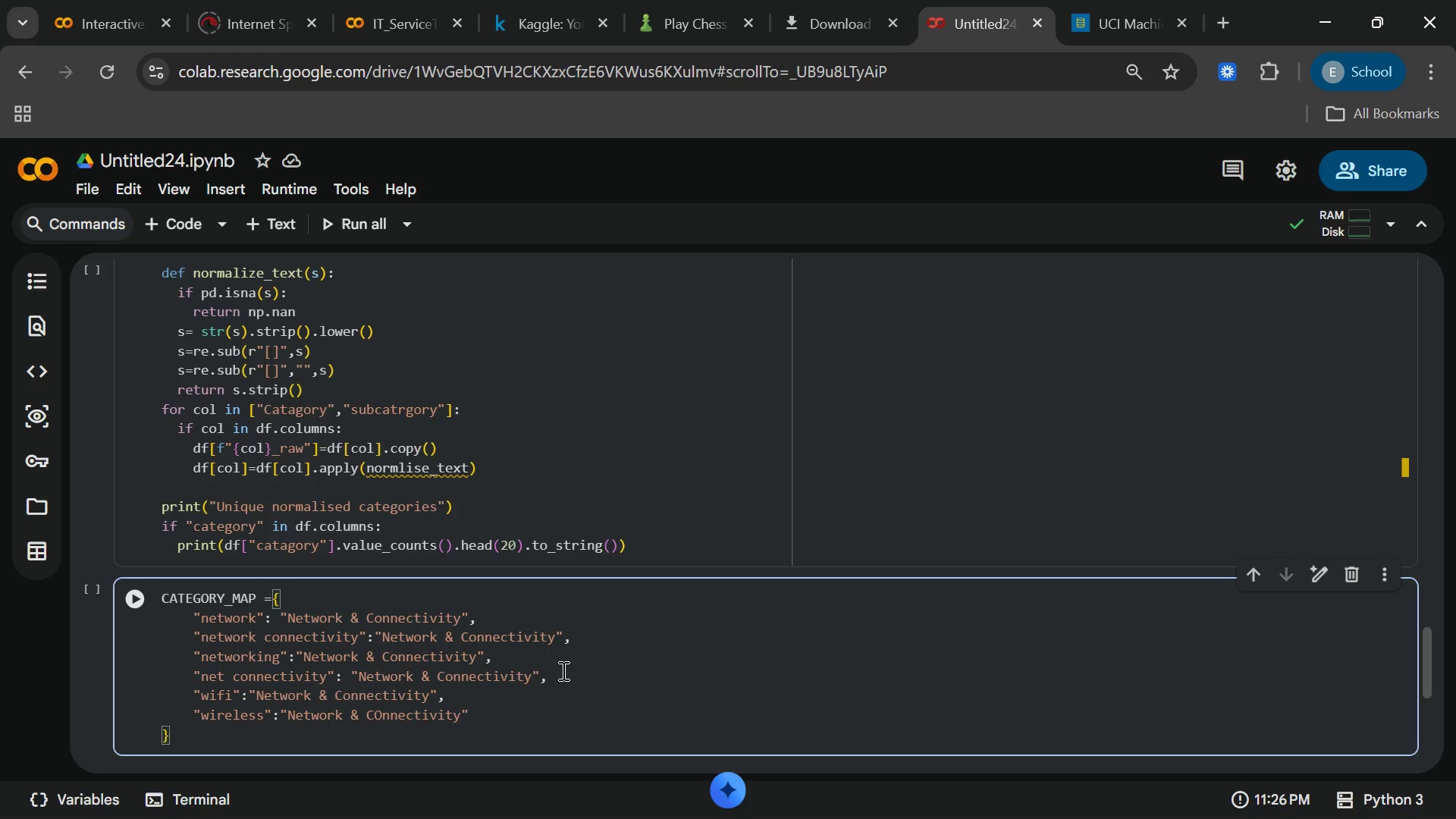 
wait(5.59)
 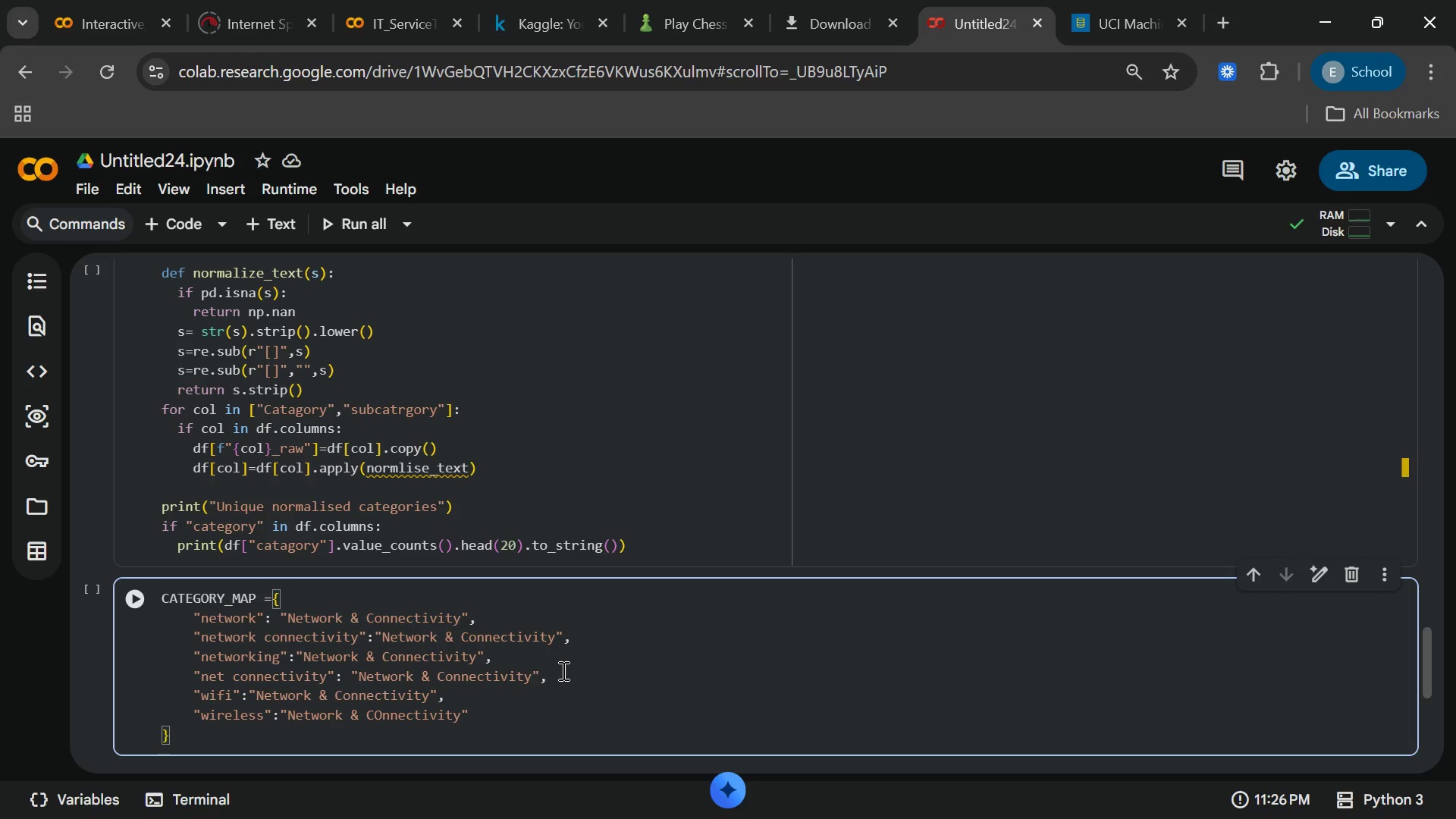 
key(ArrowDown)
 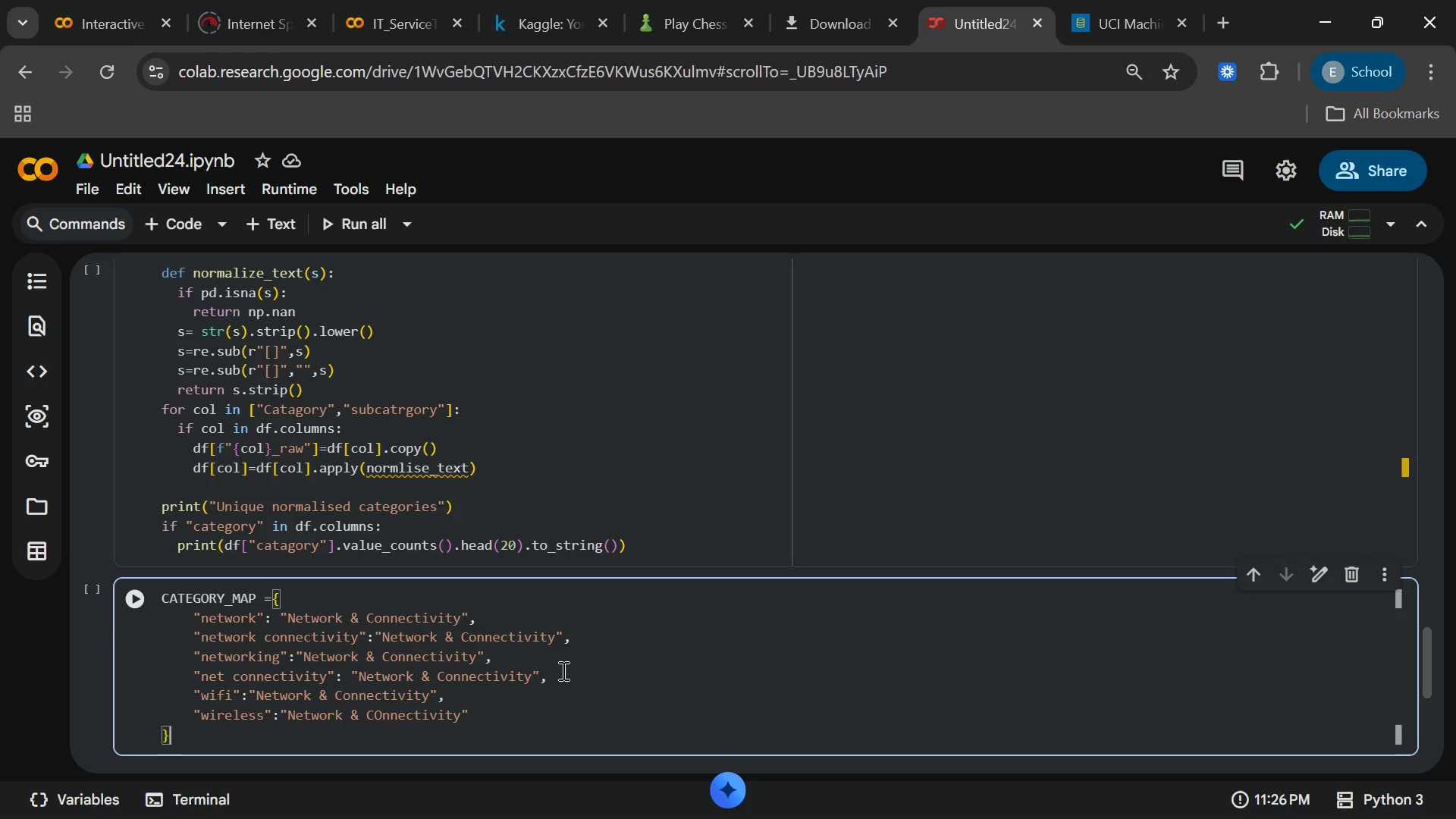 
key(ArrowRight)
 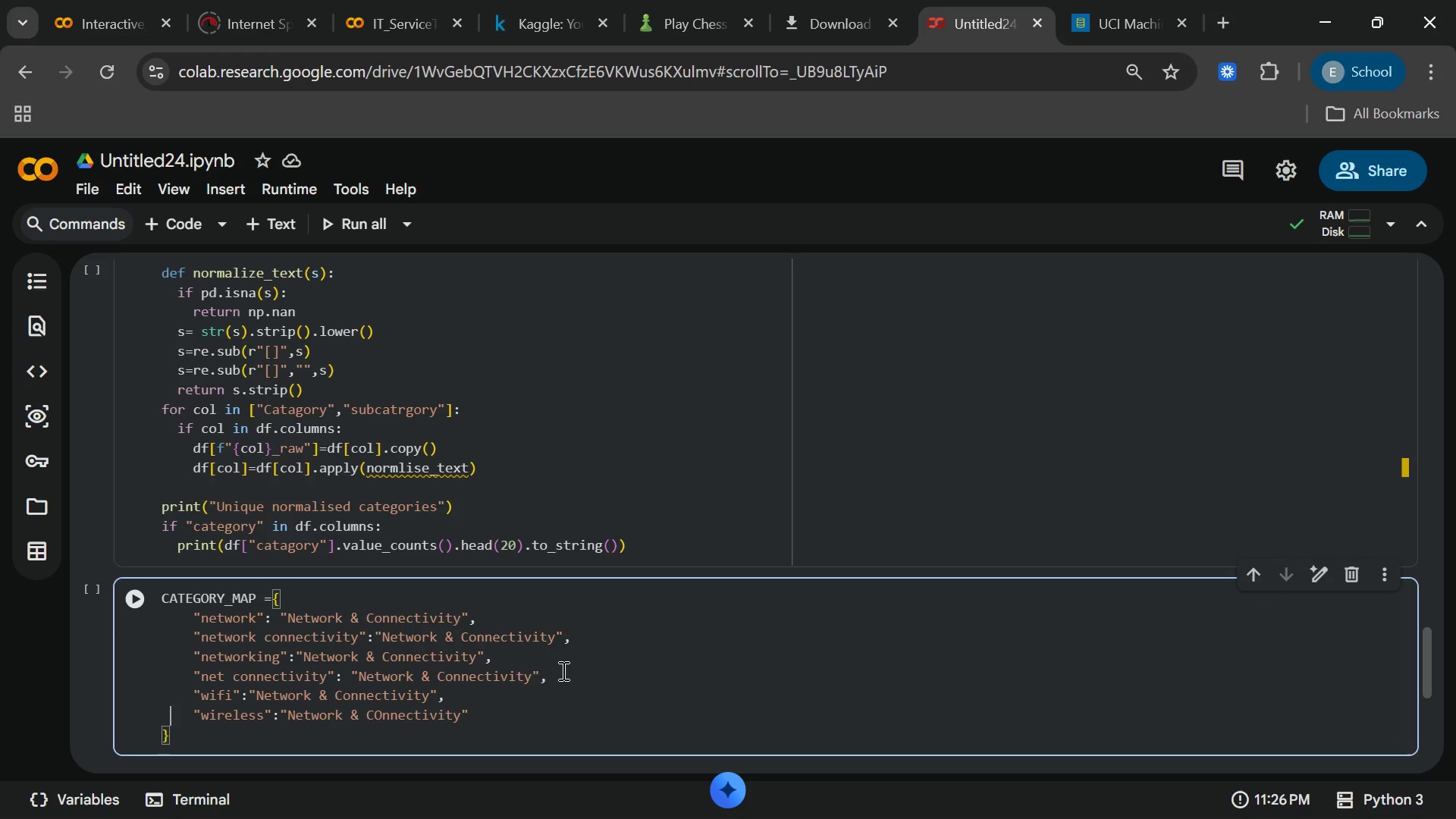 
key(ArrowUp)
 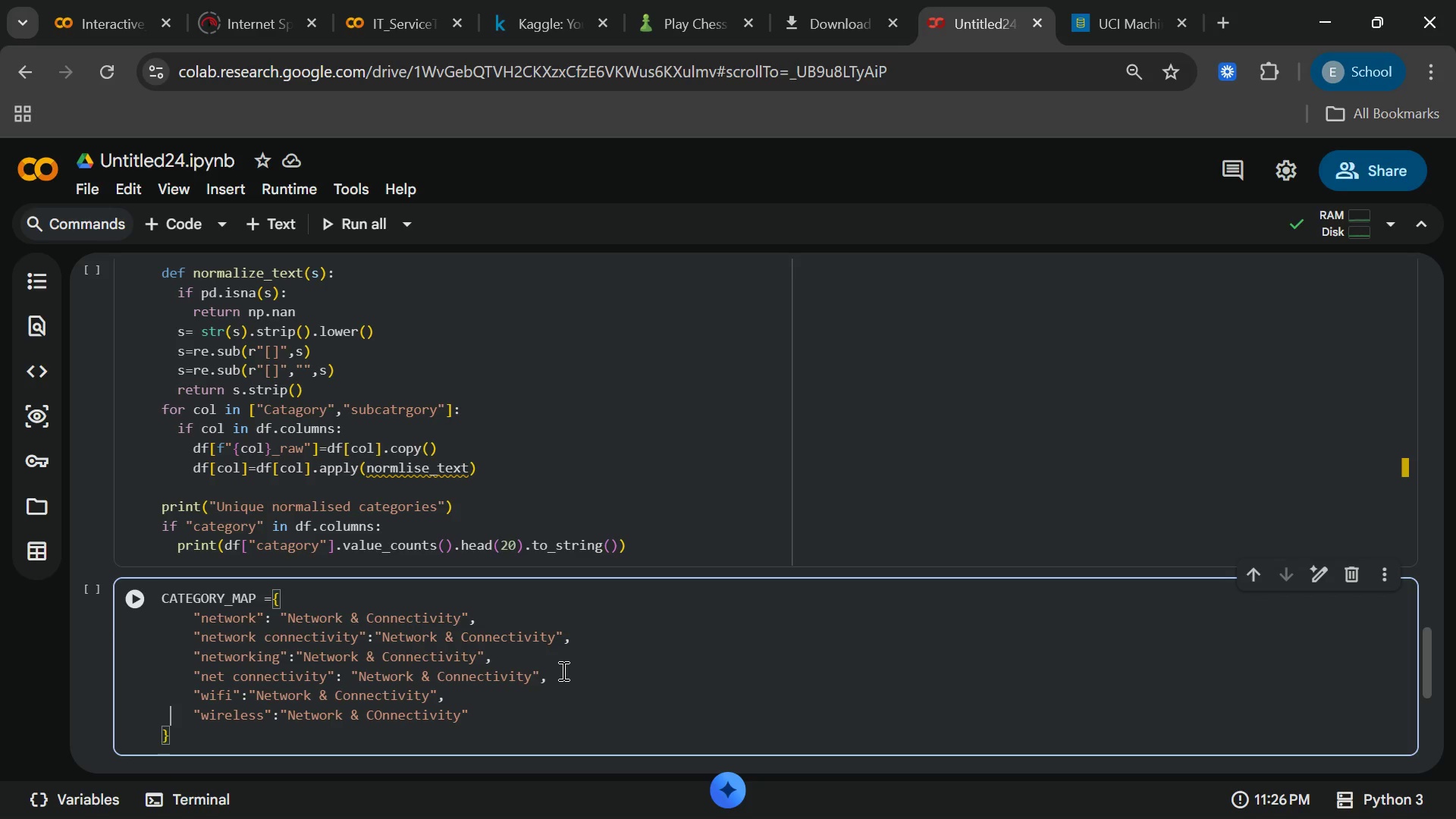 
key(End)
 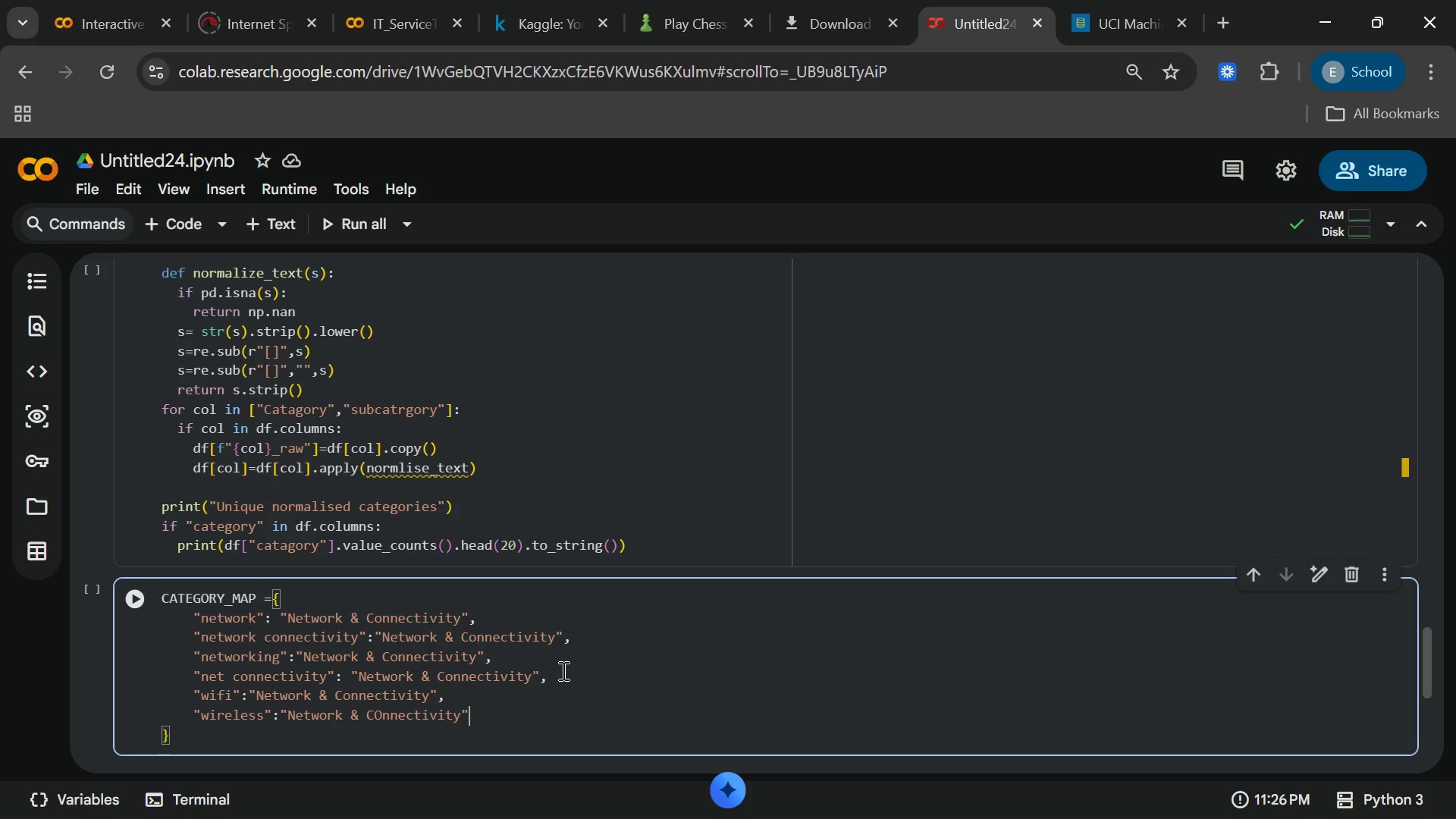 
key(Comma)
 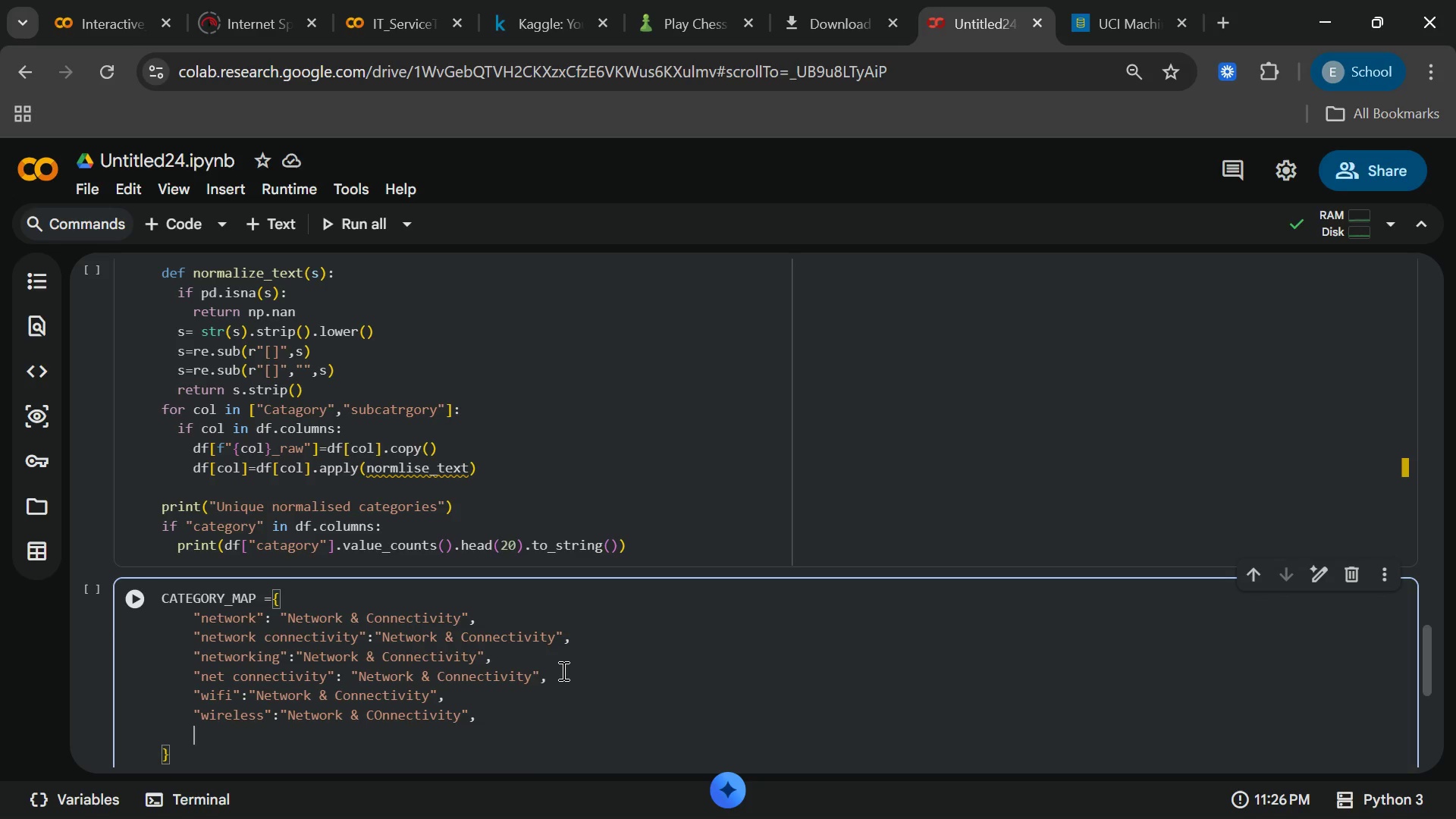 
key(Enter)
 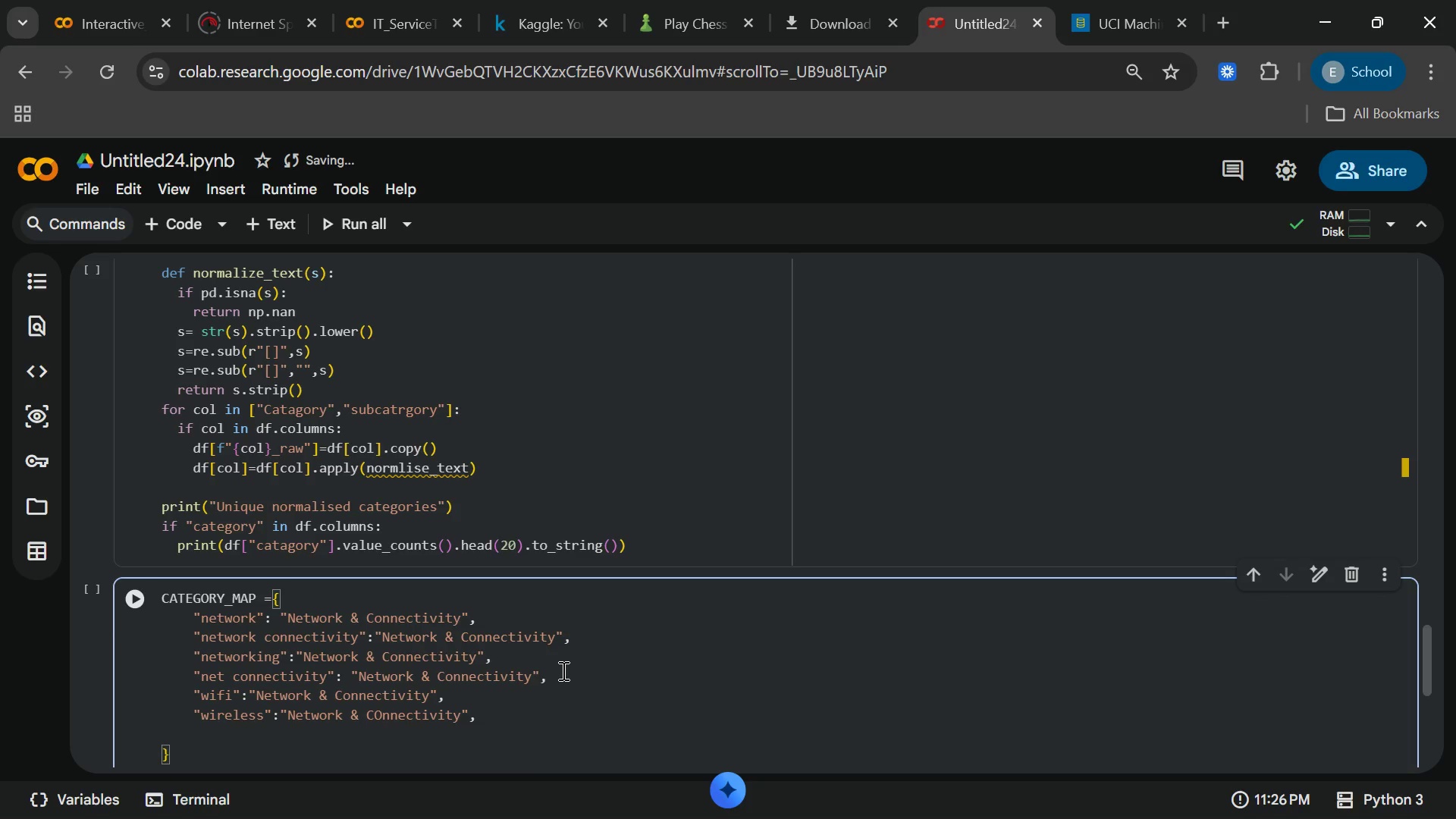 
wait(5.06)
 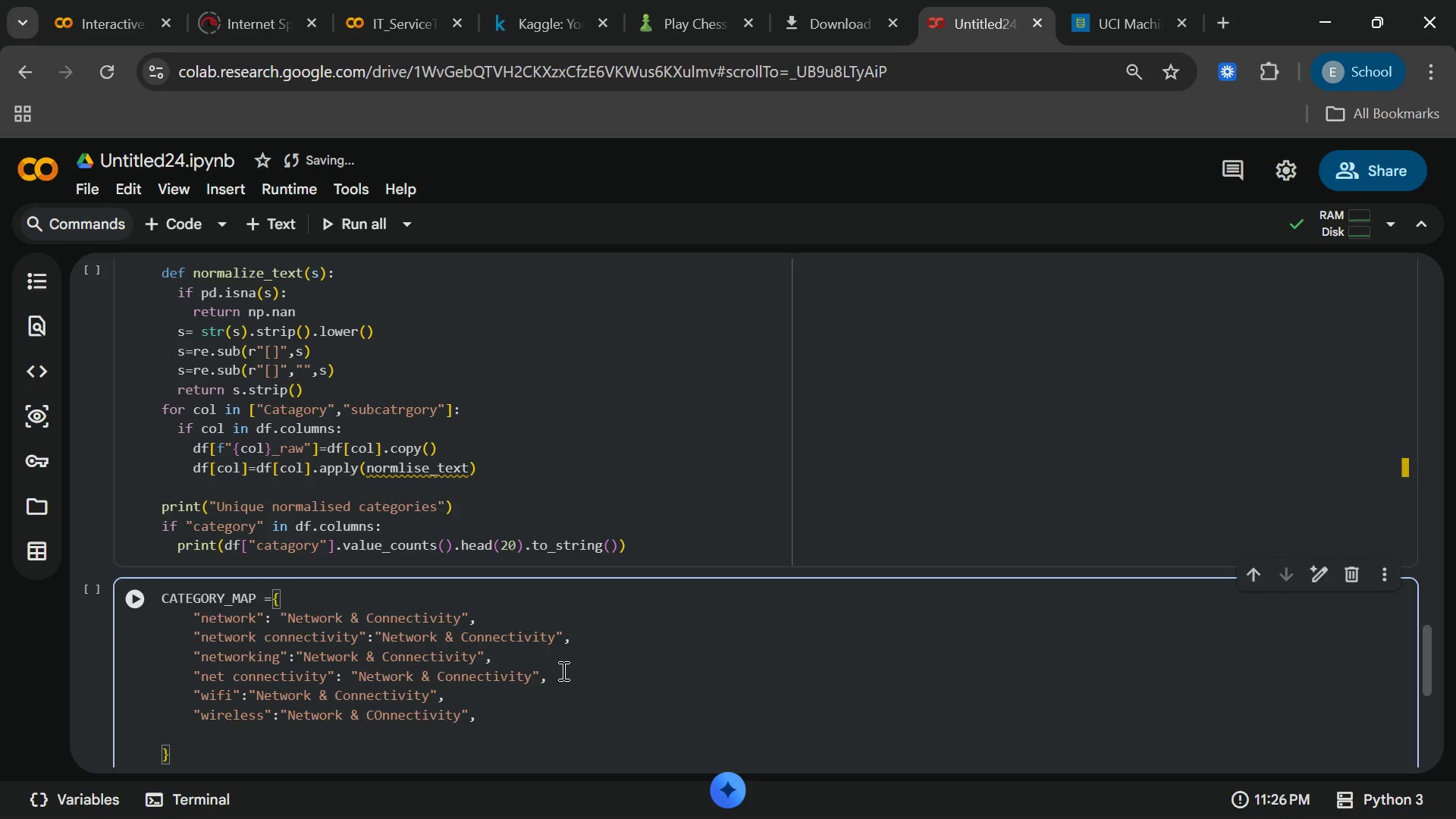 
key(Shift+Quote)
 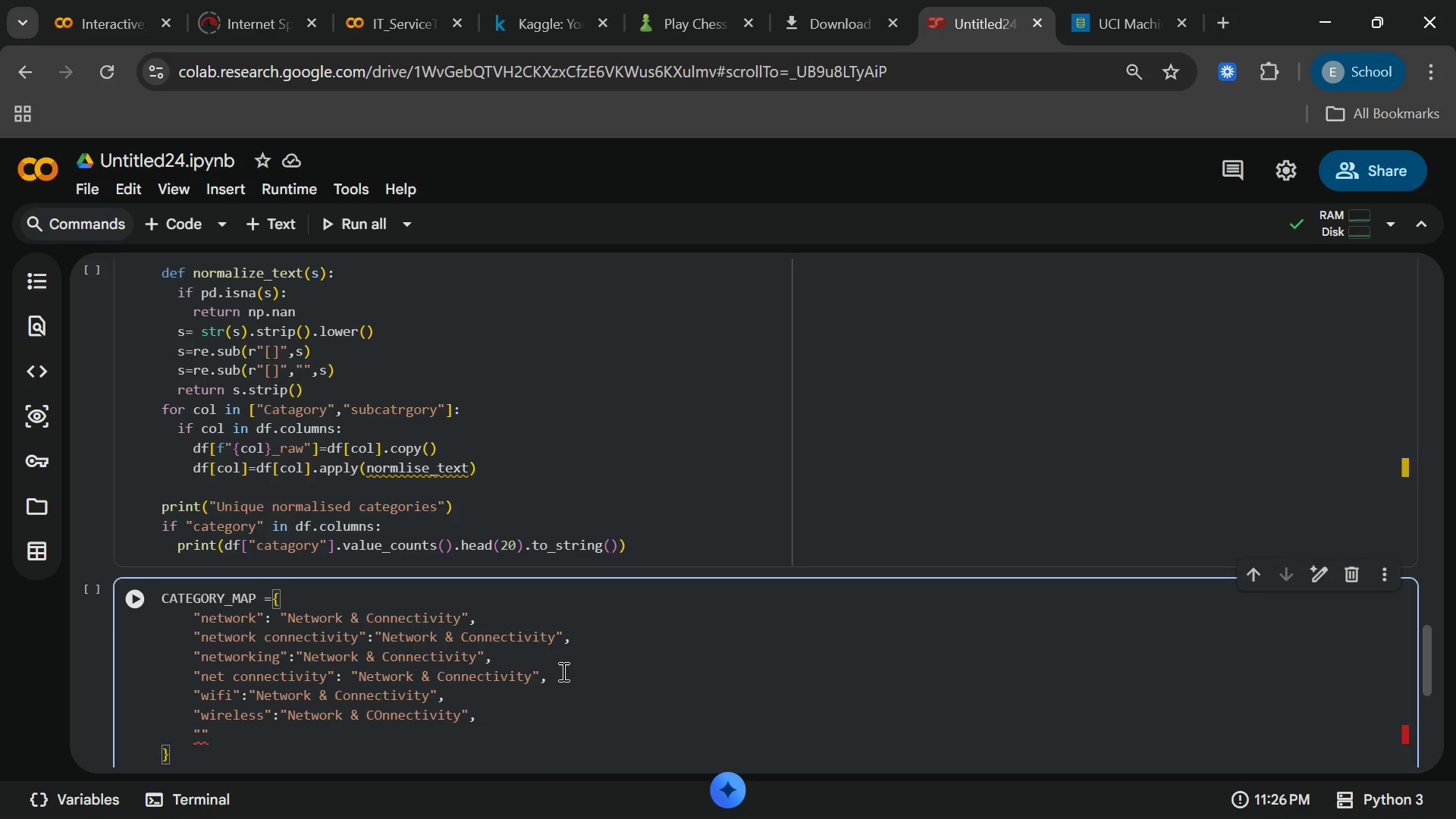 
type(b)
key(Backspace)
type(vpn)
 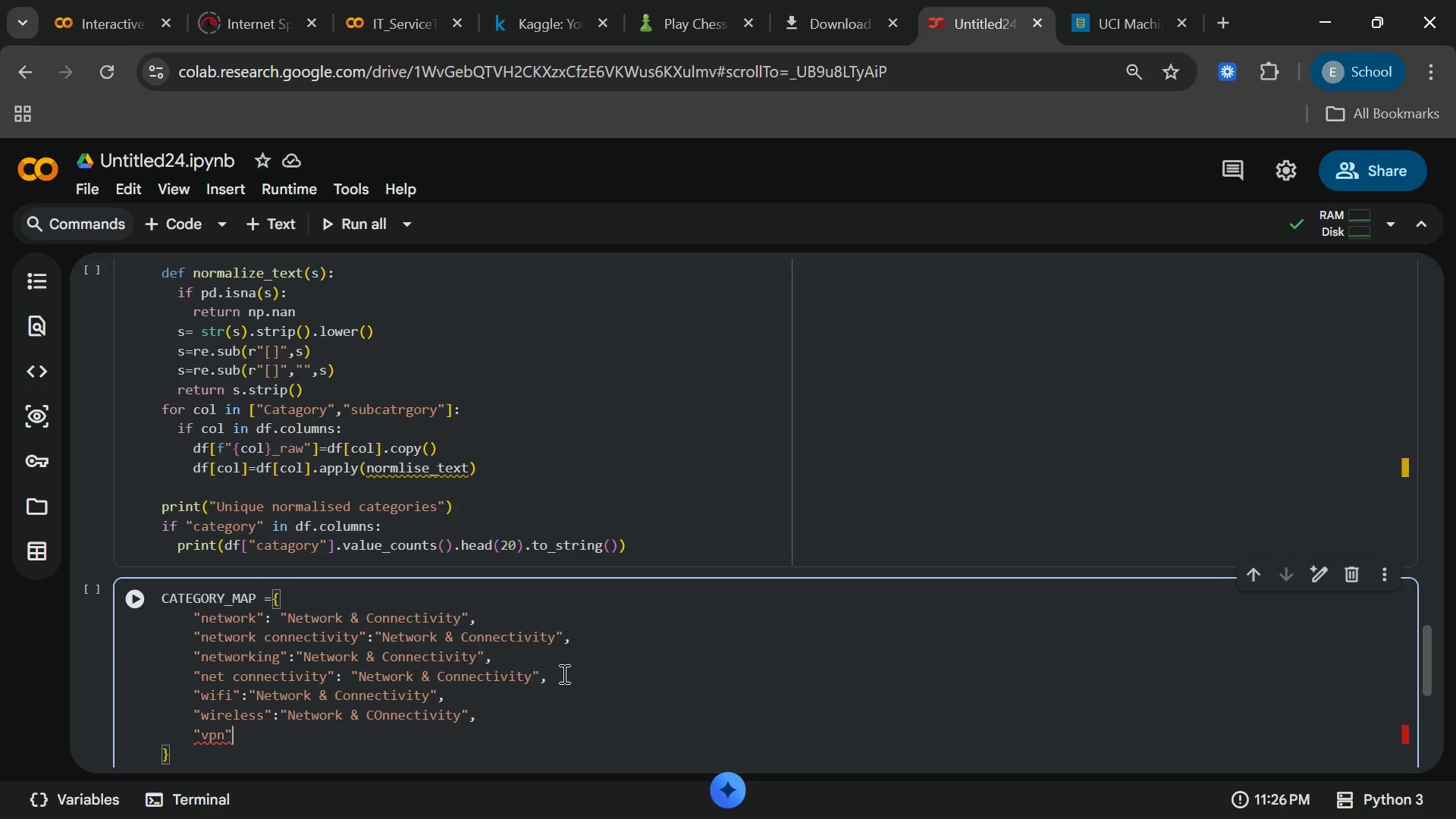 
key(ArrowRight)
 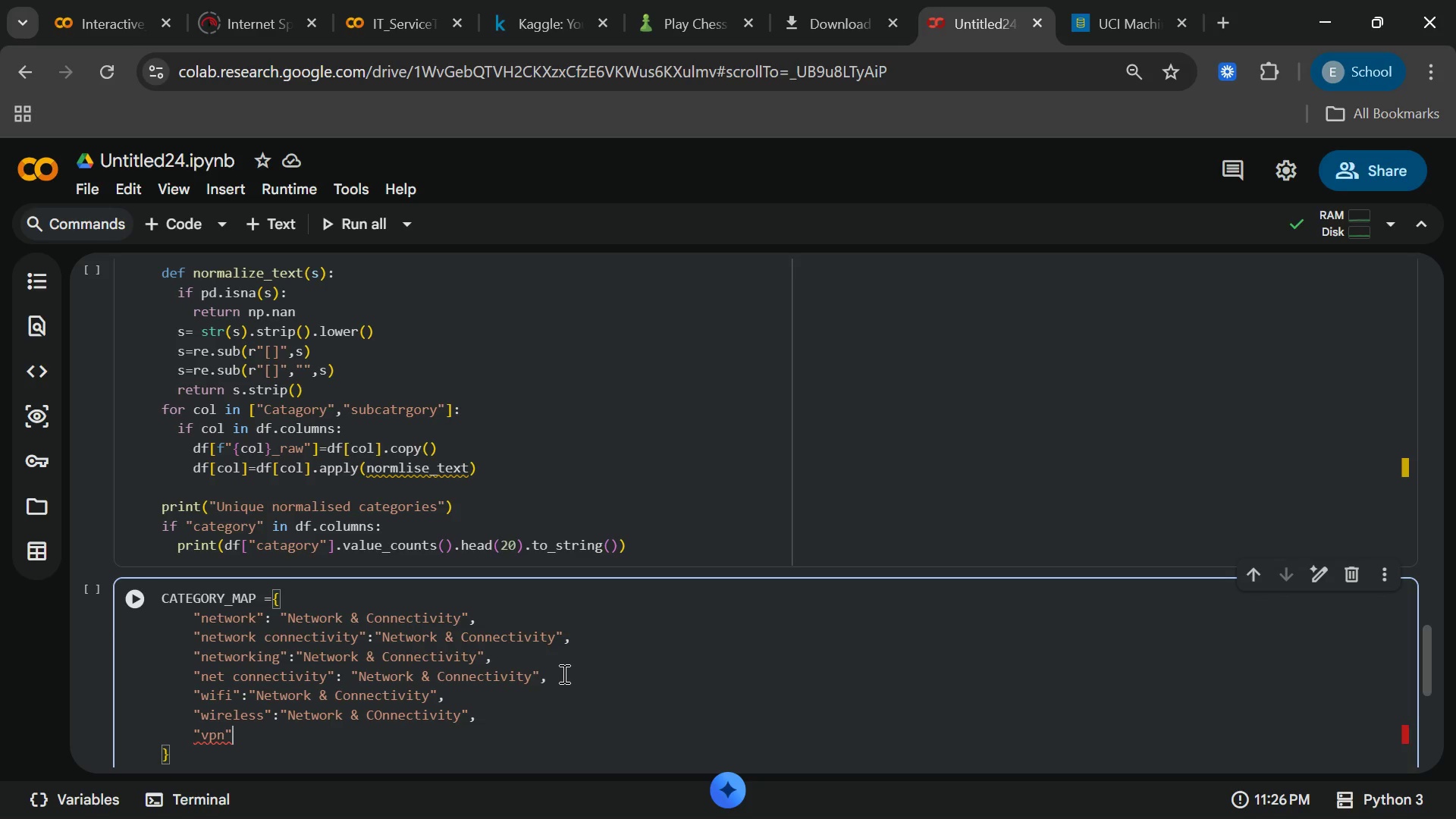 
type(:"NEtwork)
key(Backspace)
key(Backspace)
key(Backspace)
key(Backspace)
key(Backspace)
key(Backspace)
type(etwp)
key(Backspace)
type(ork)
 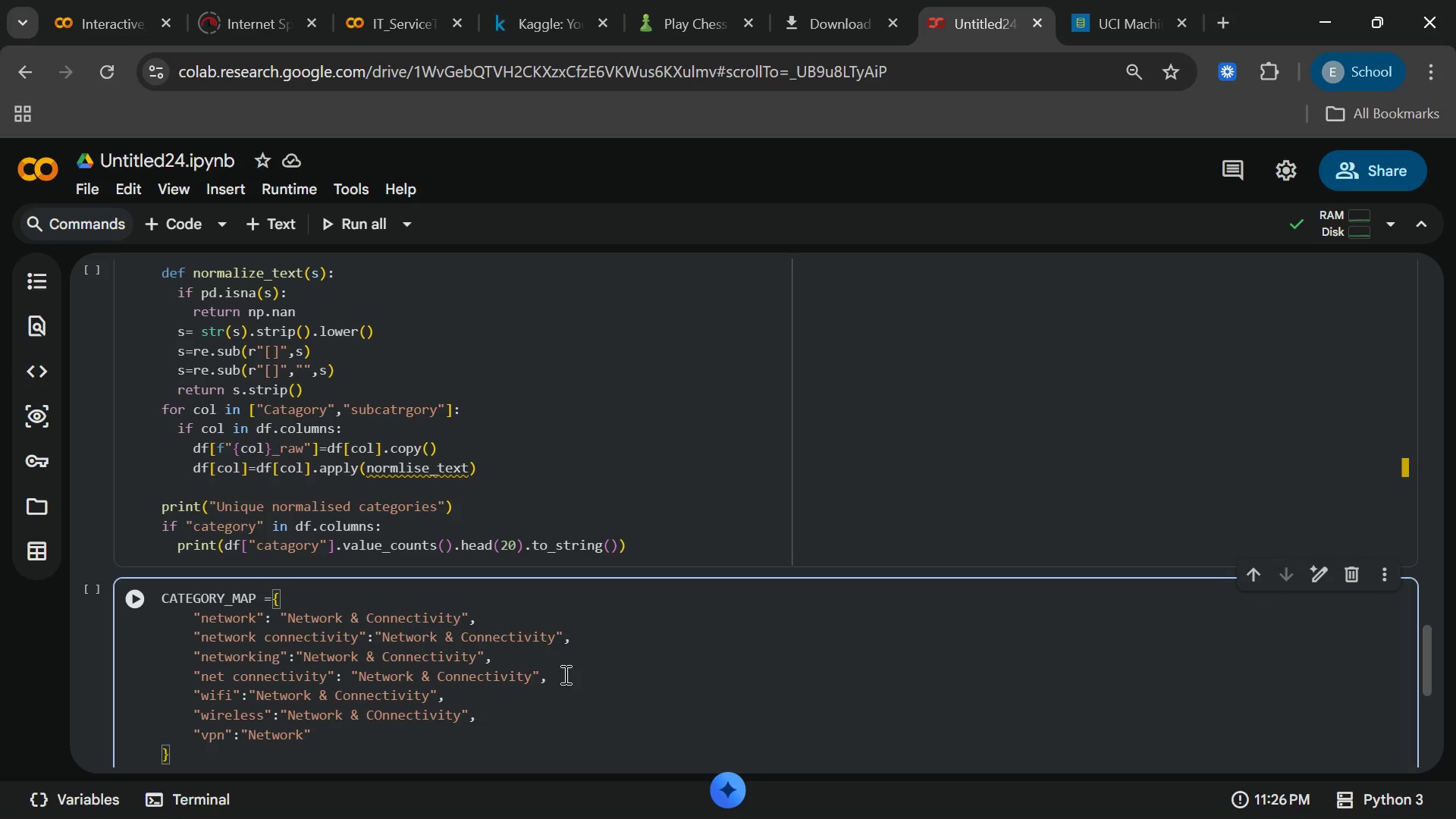 
wait(6.25)
 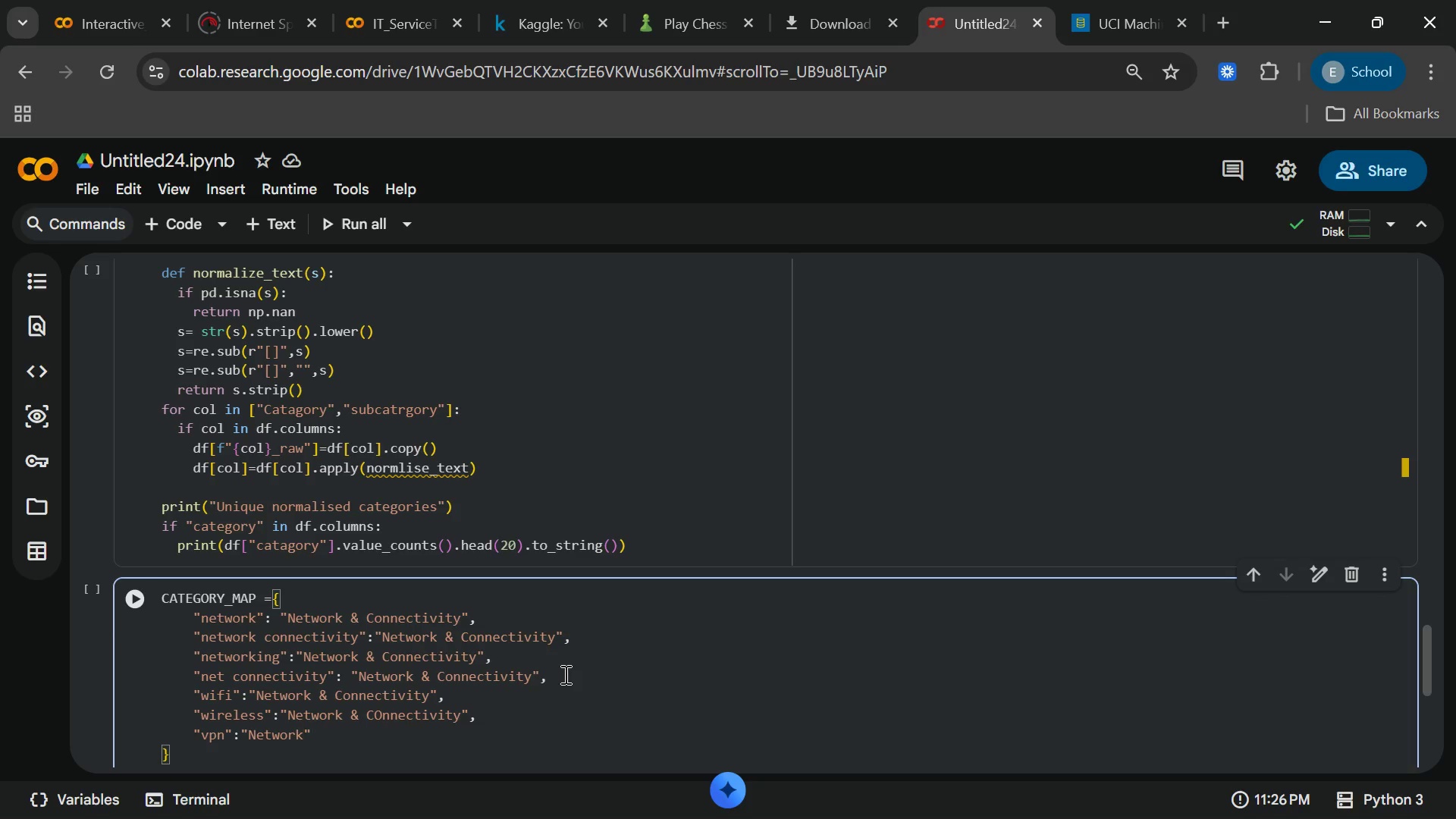 
key(Shift+7)
 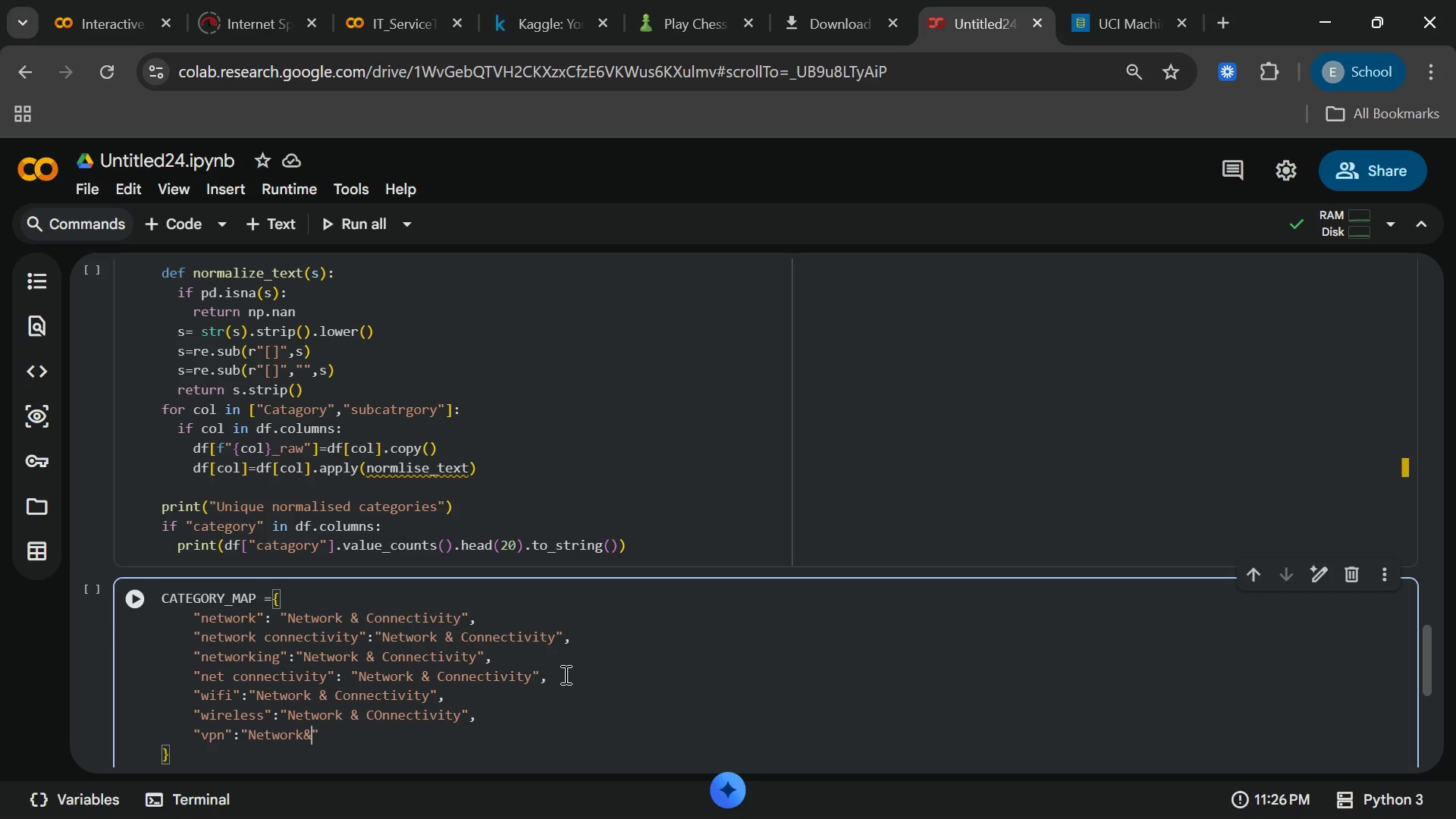 
key(Backspace)
 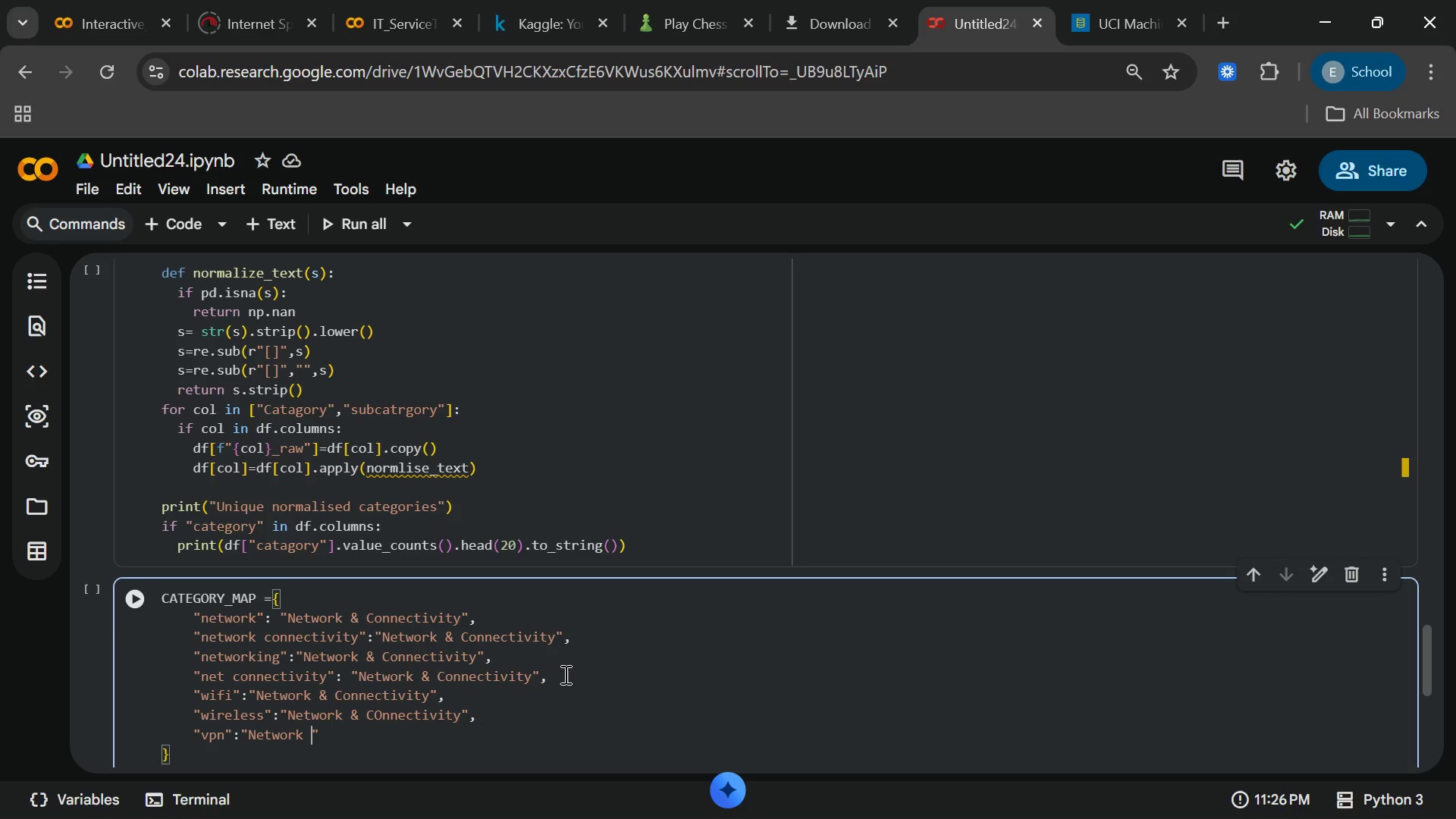 
key(Space)
 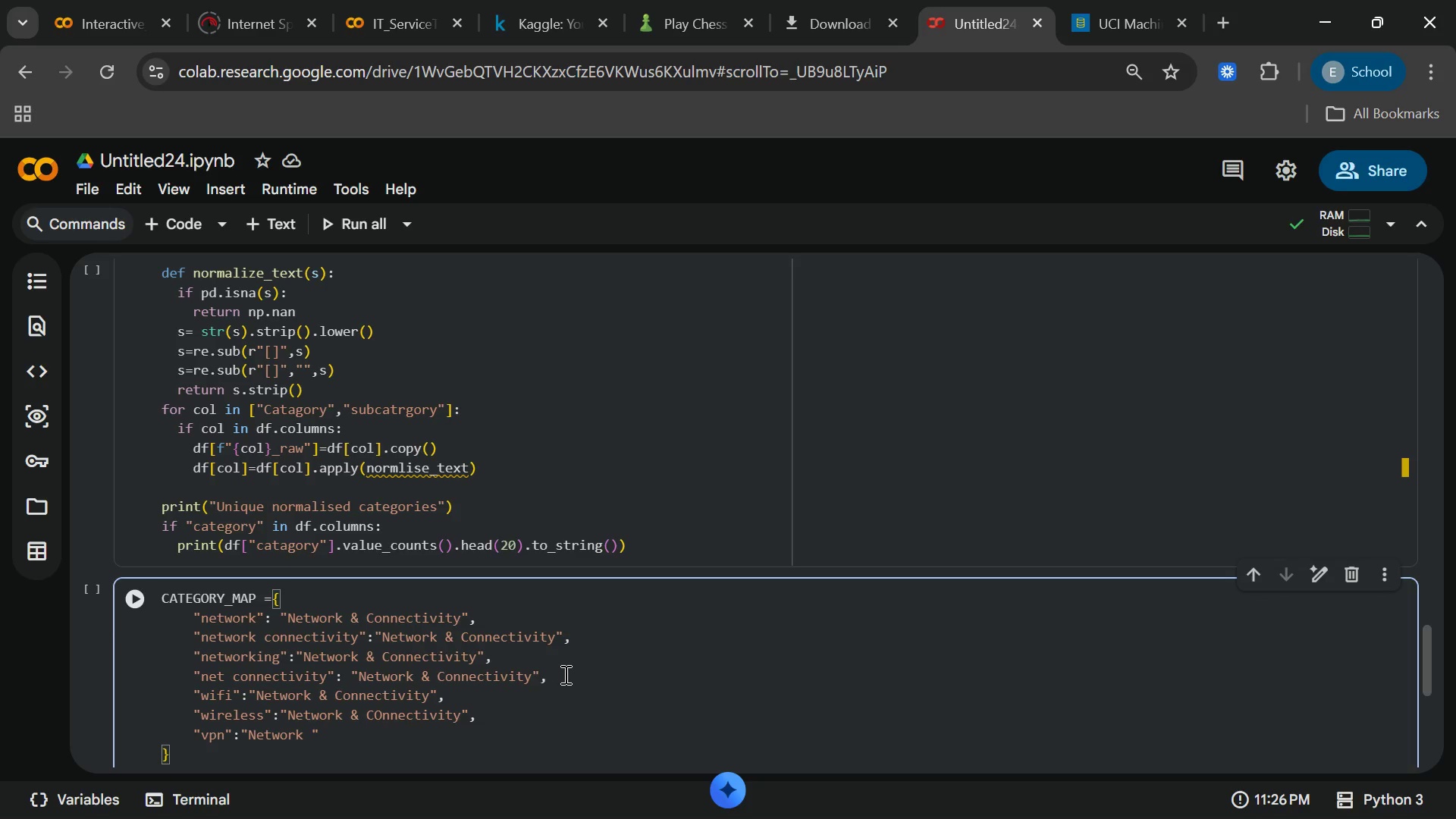 
key(Shift+7)
 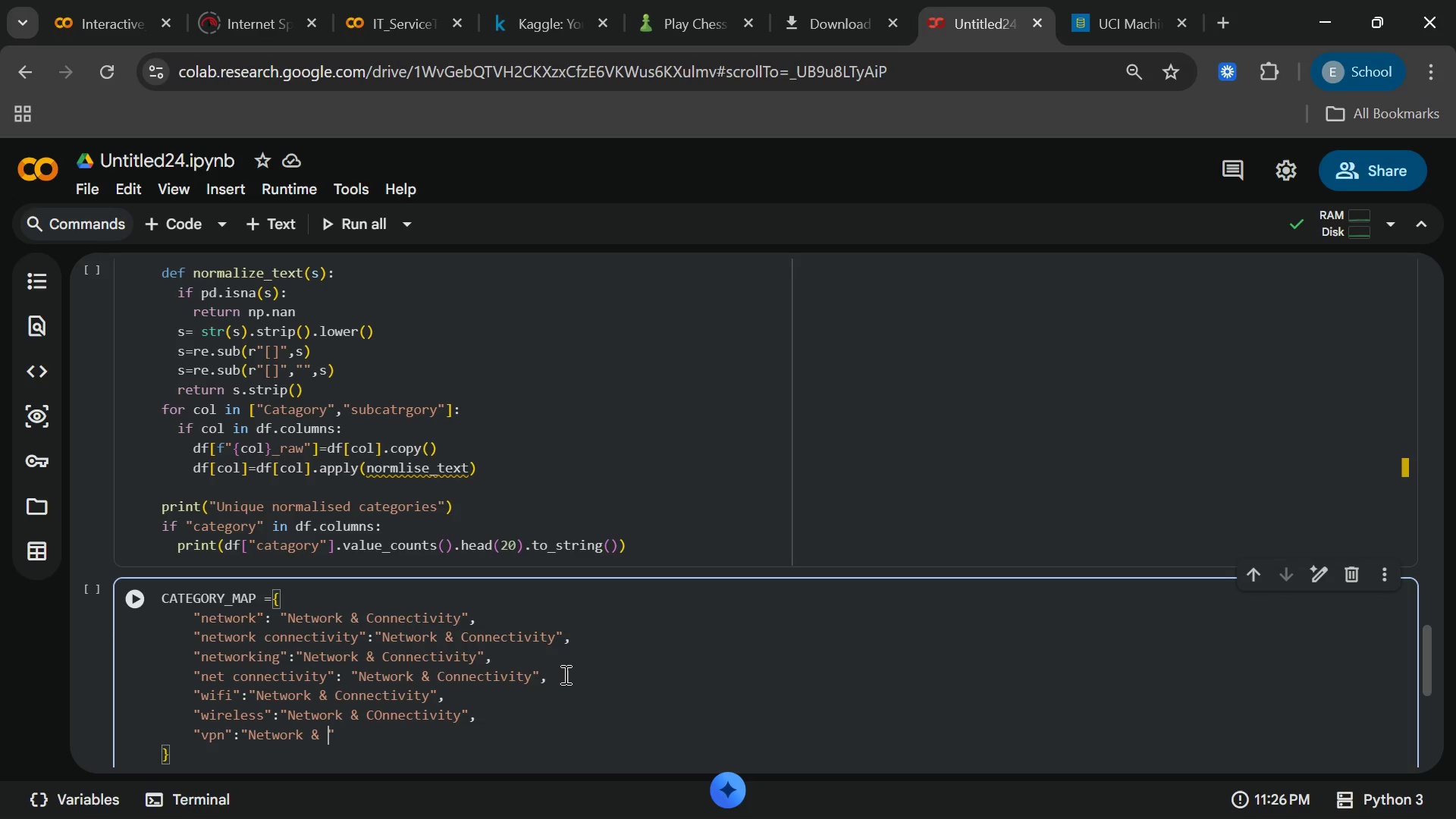 
key(Space)
 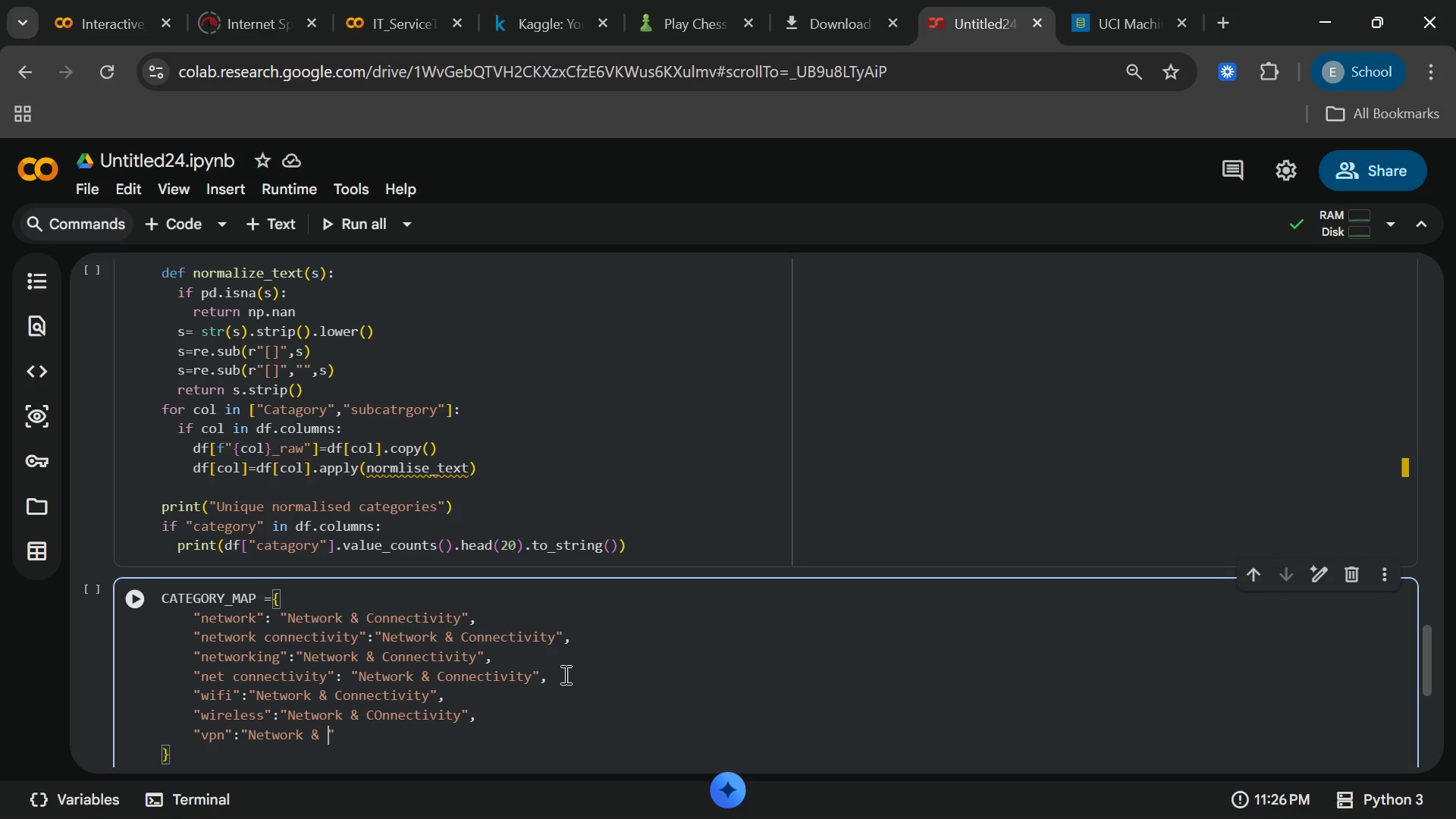 
key(Shift+C)
 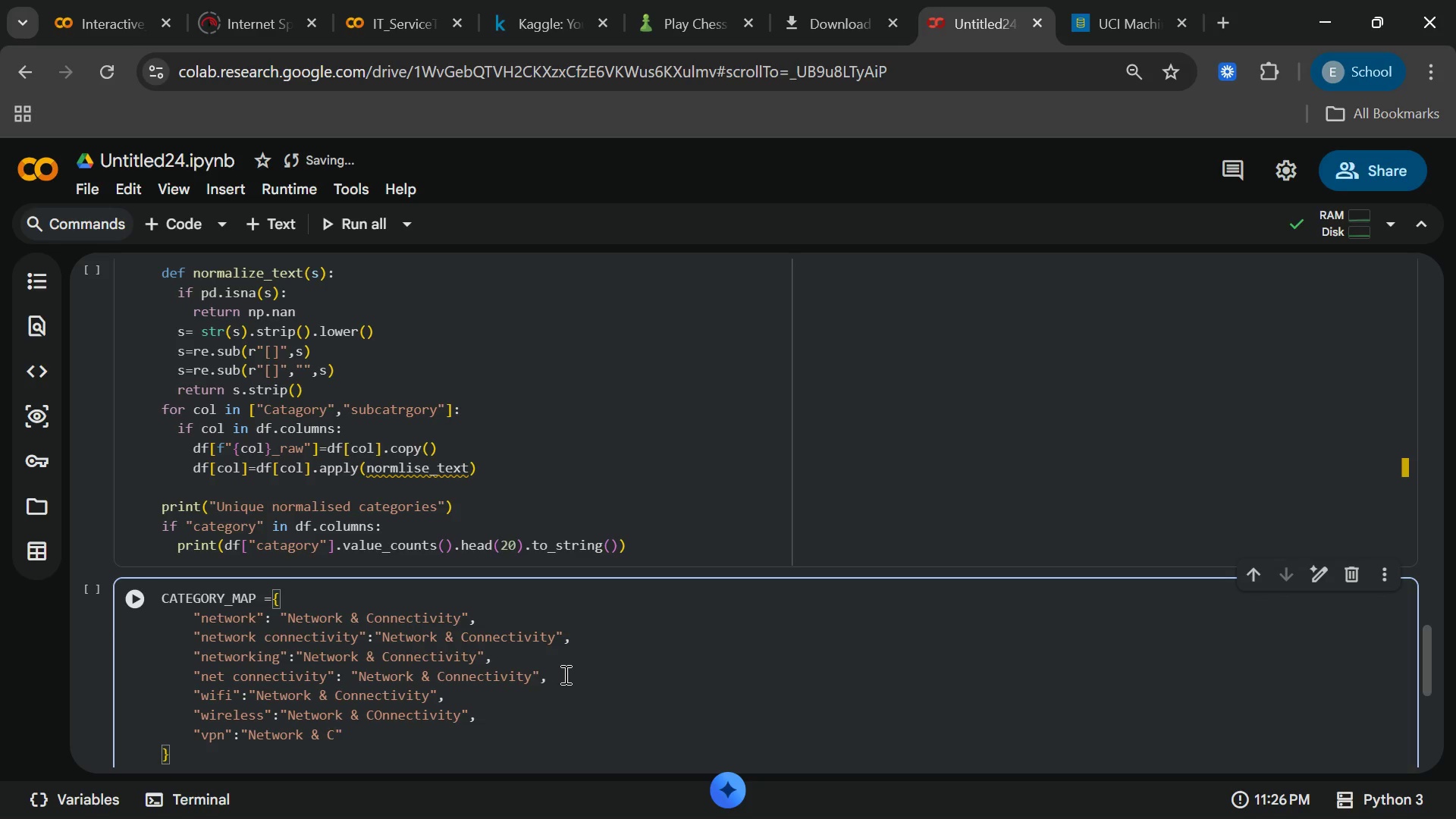 
key(ArrowUp)
 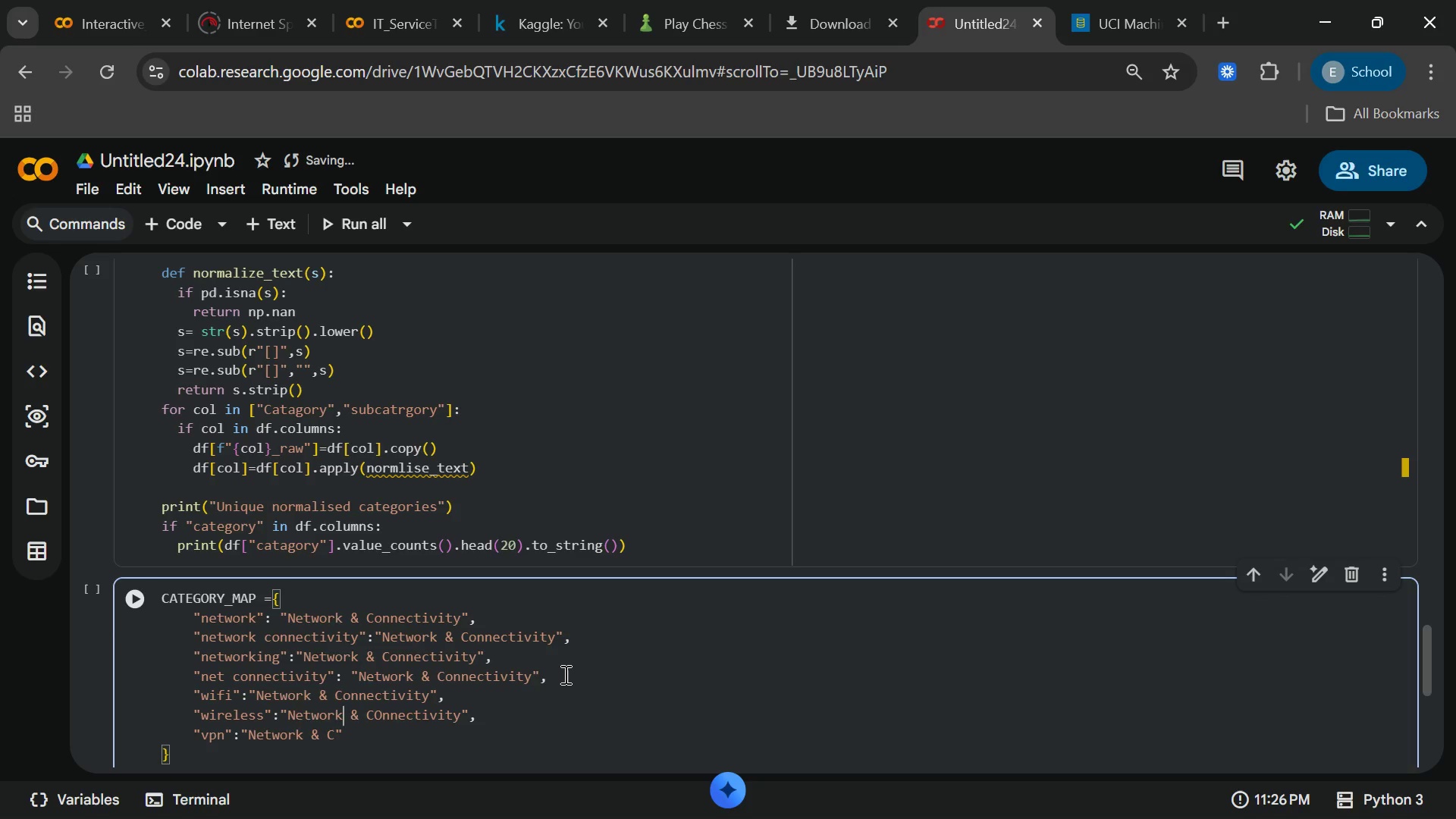 
hold_key(key=ArrowRight, duration=0.66)
 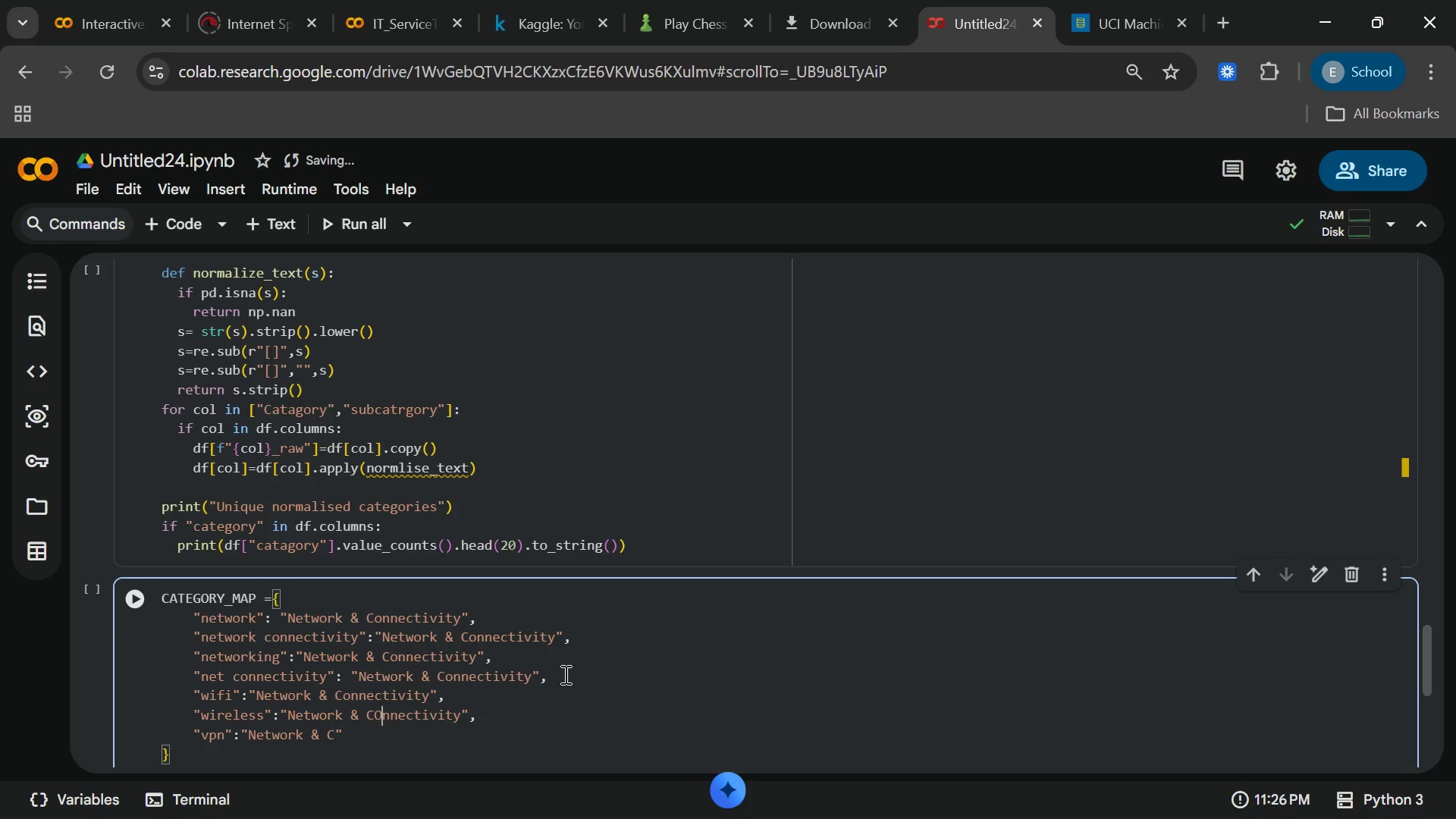 
key(ArrowRight)
 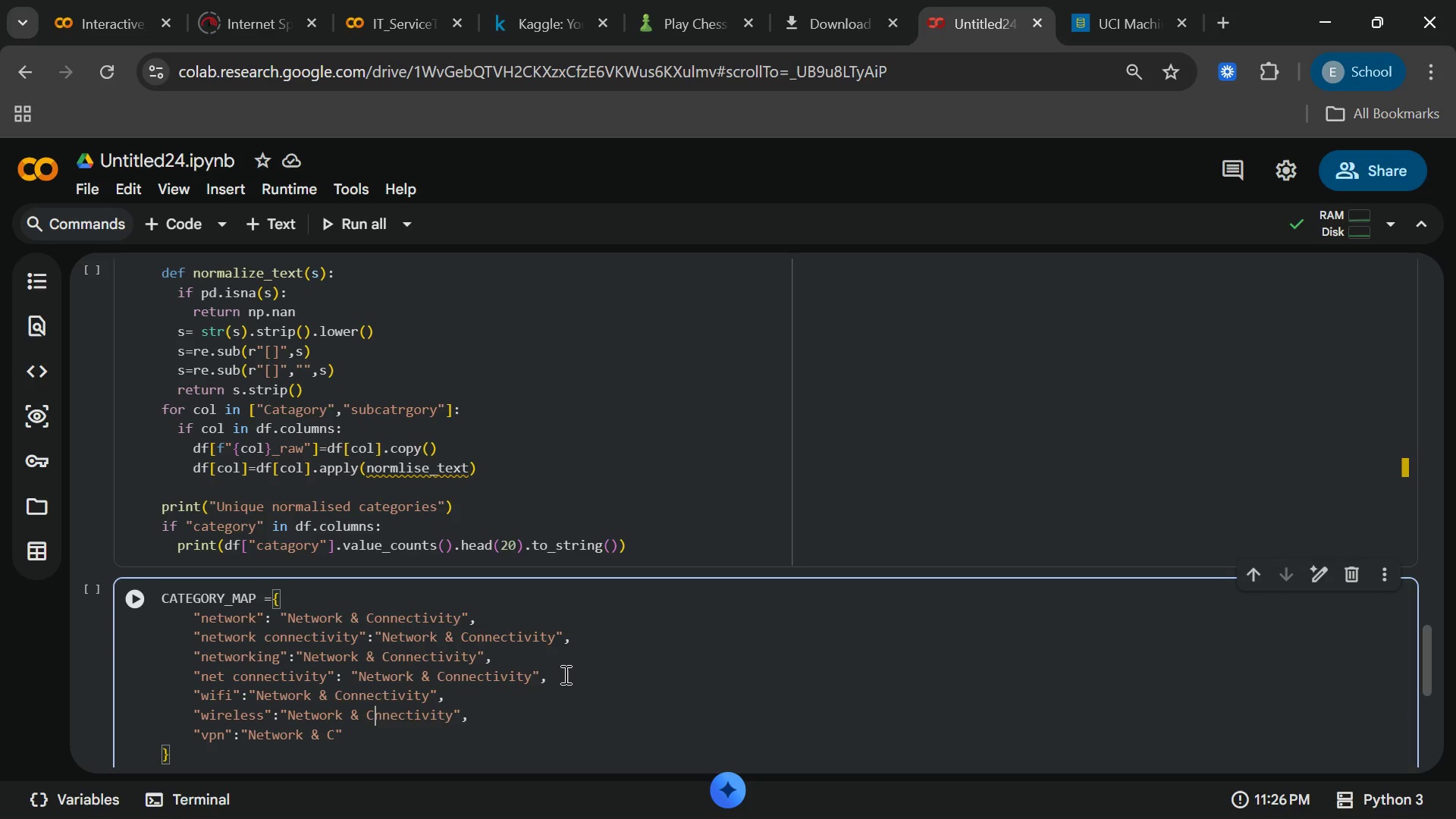 
key(Backspace)
 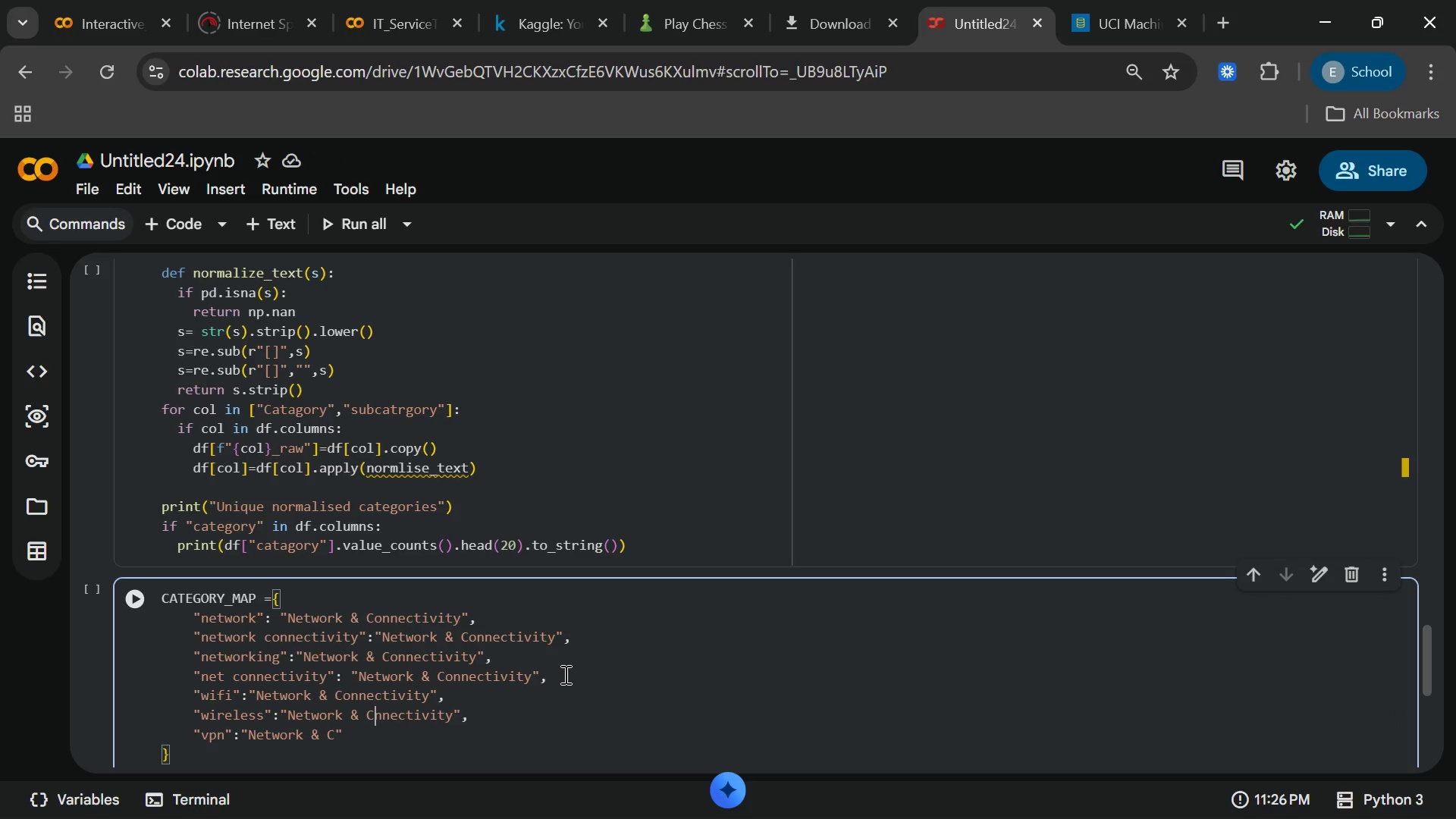 
key(0)
 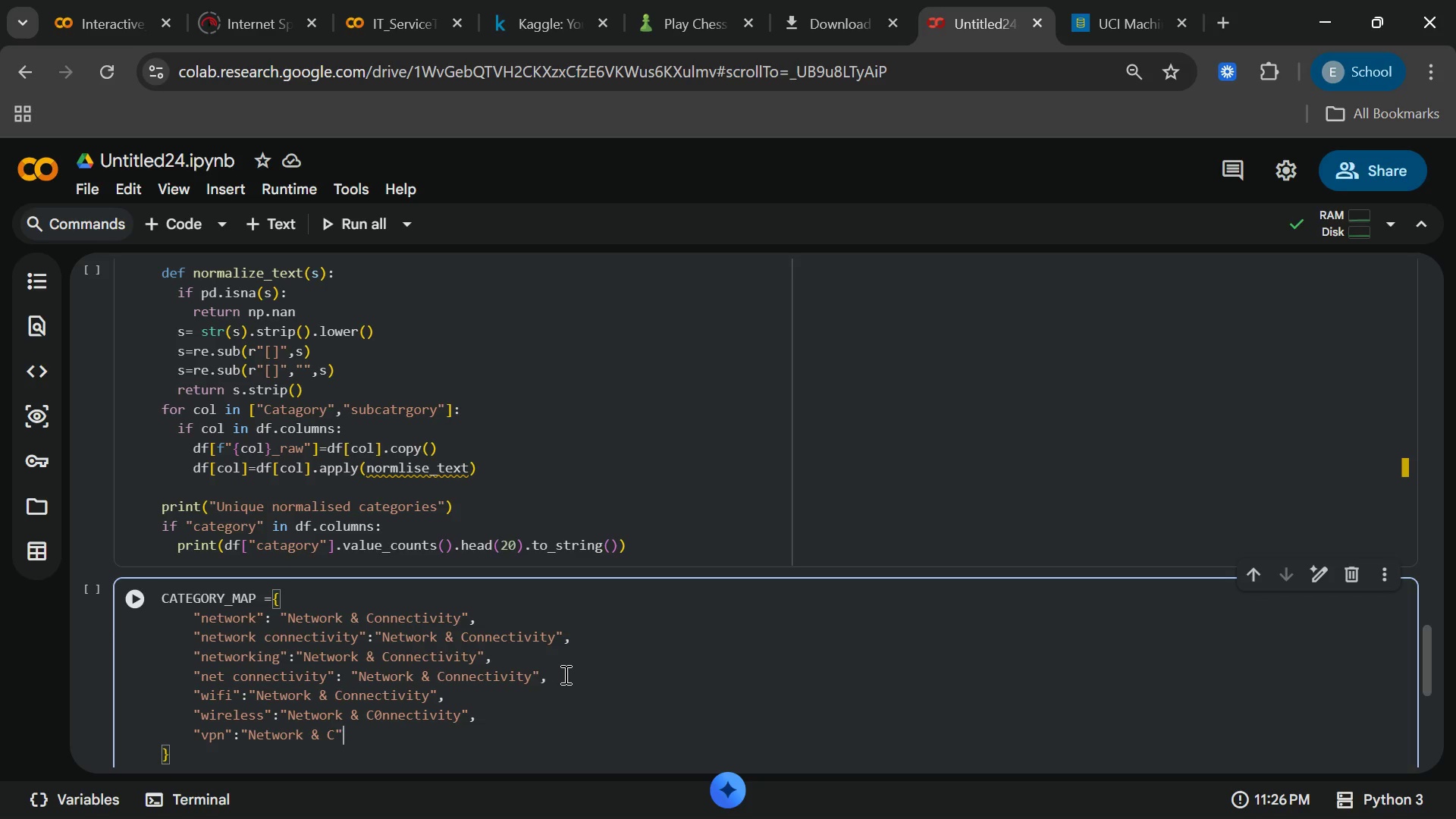 
key(ArrowDown)
 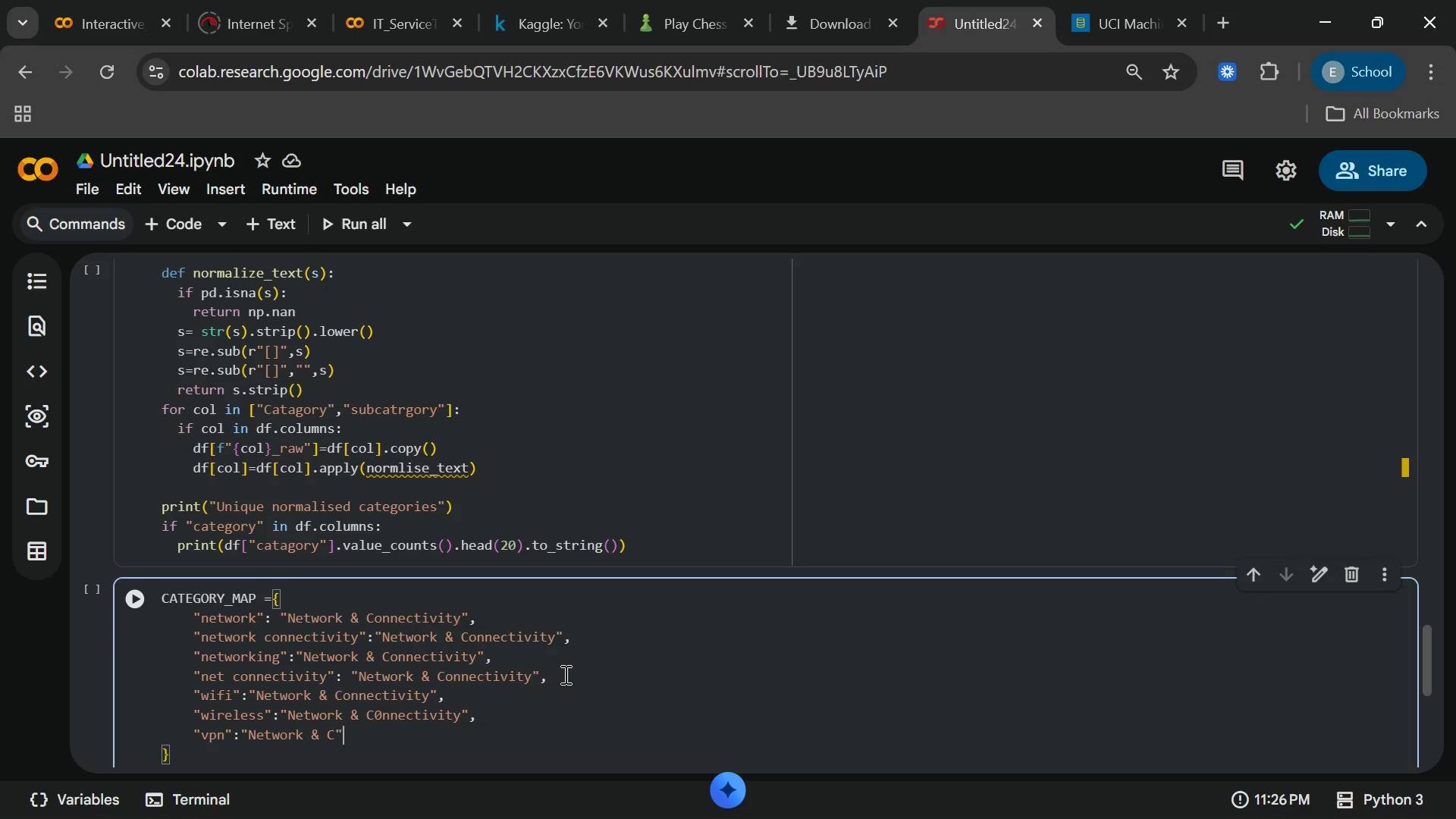 
key(Control+Z)
 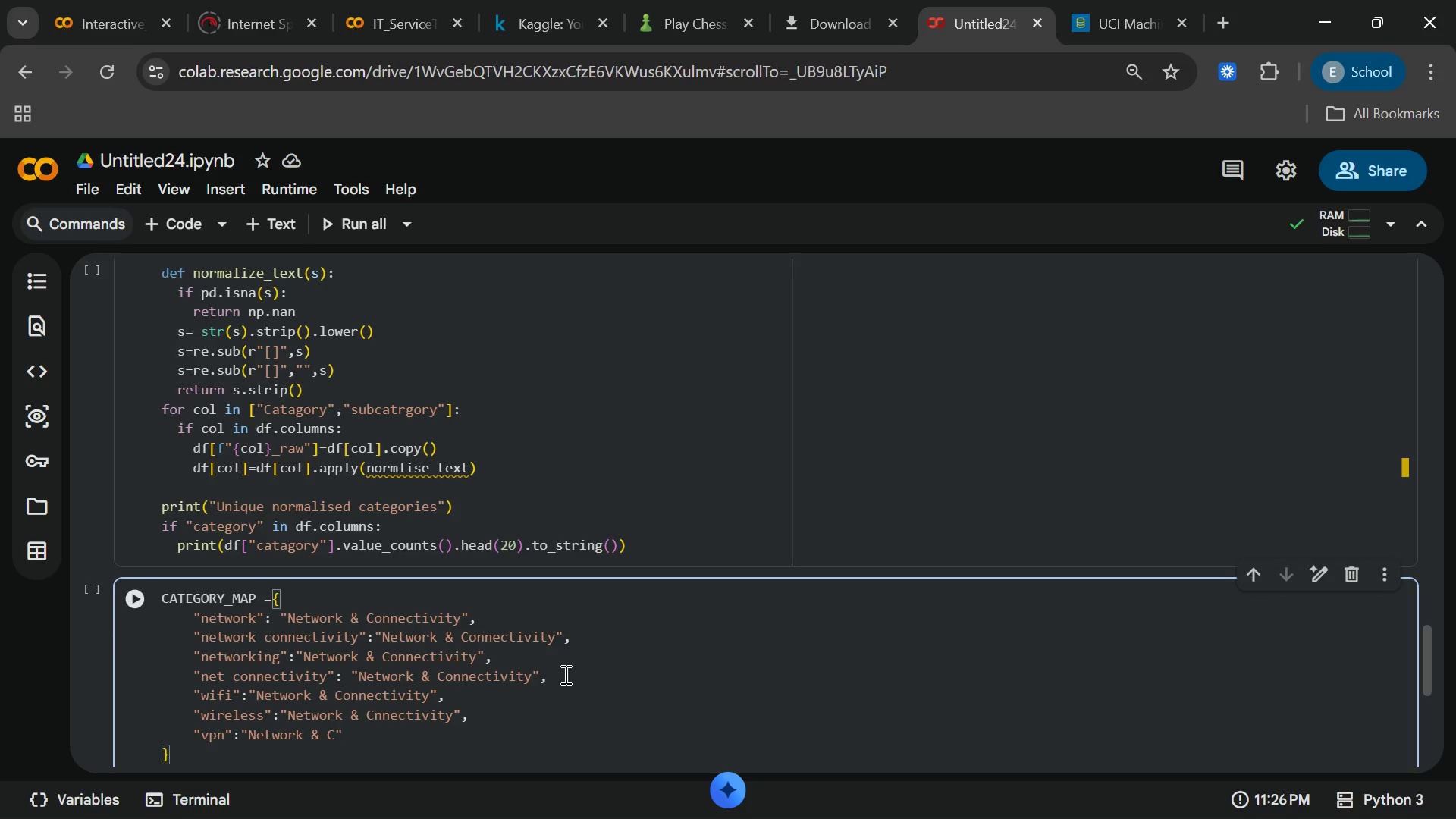 
key(O)
 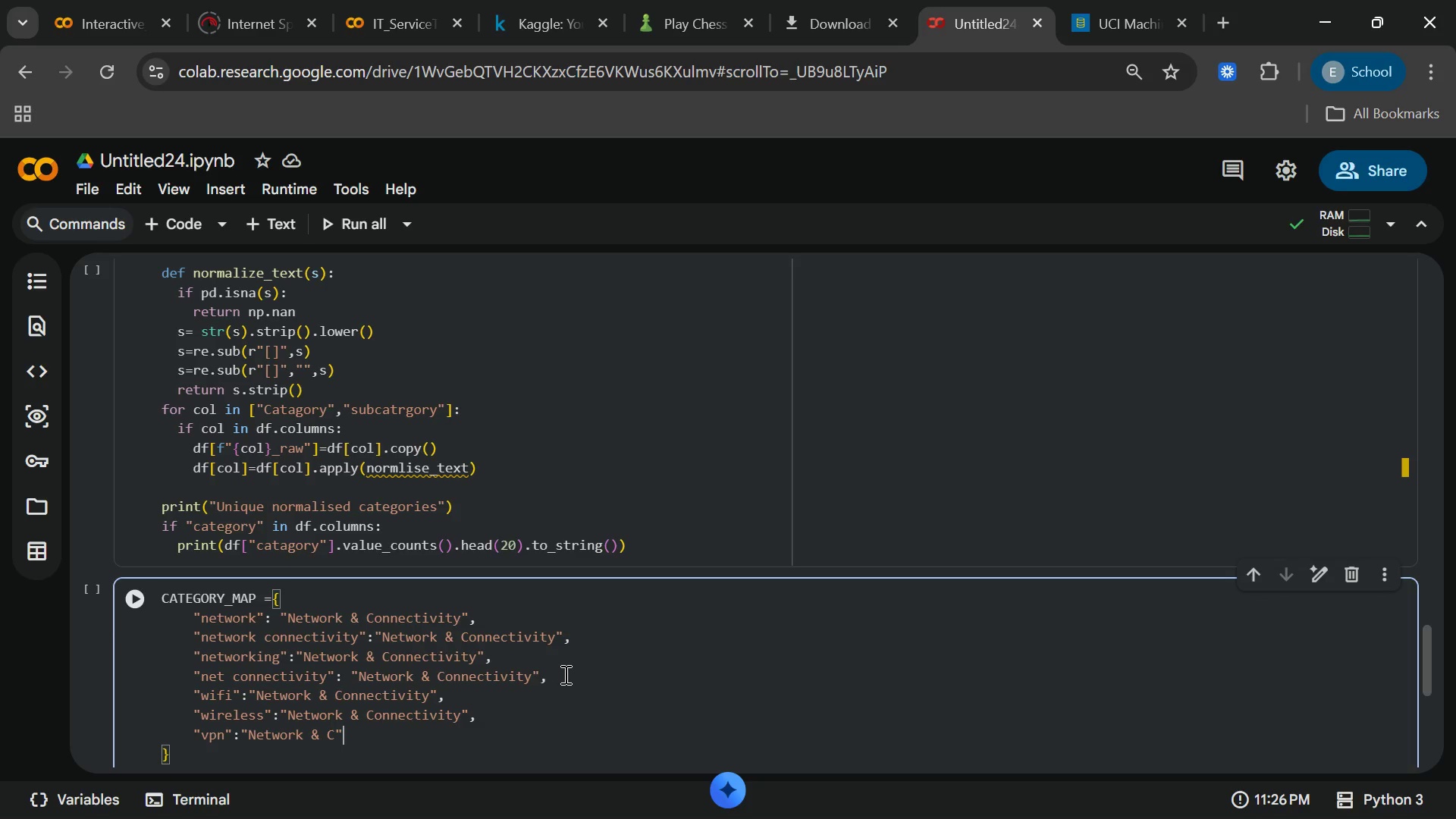 
key(ArrowDown)
 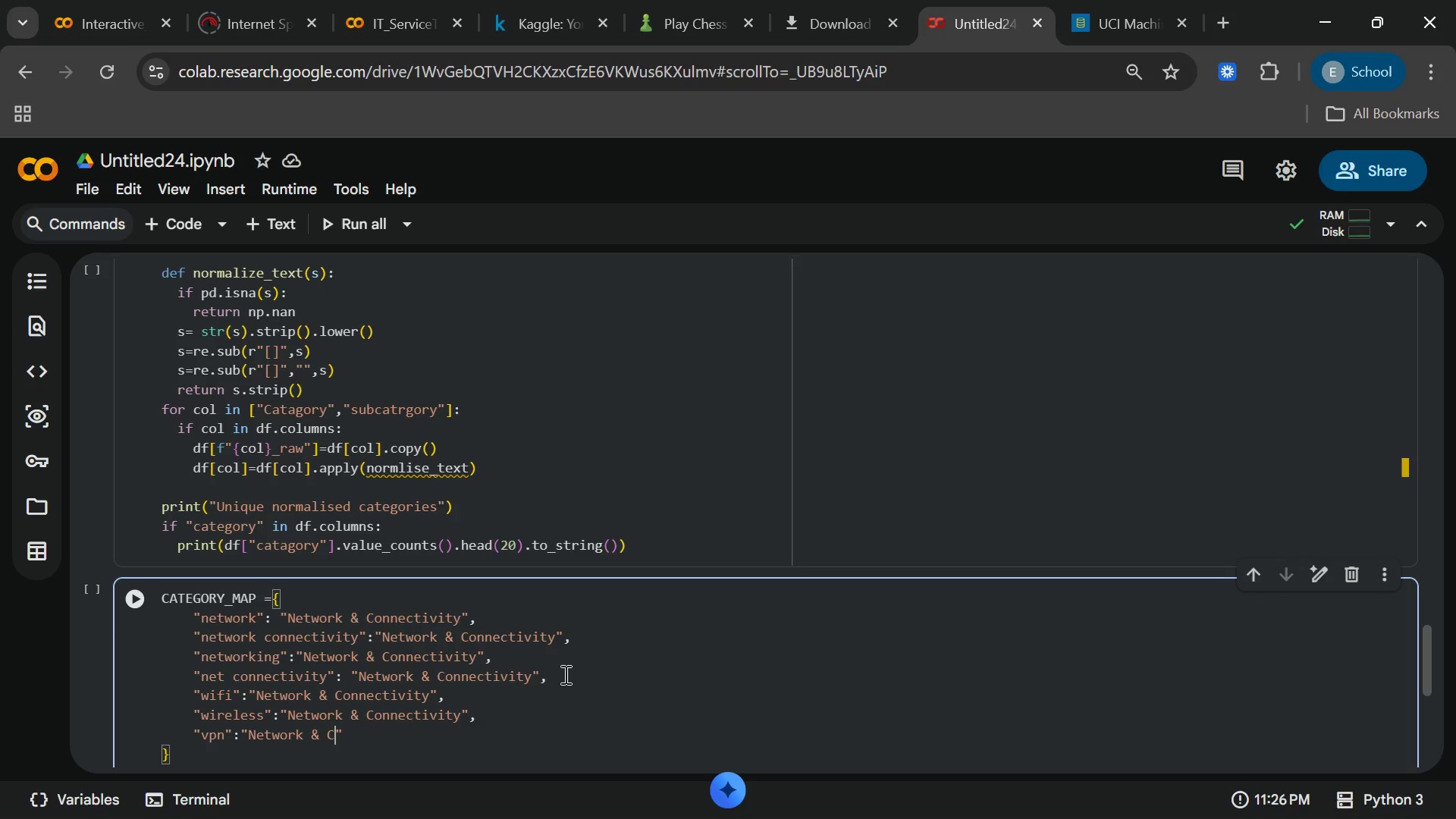 
key(ArrowLeft)
 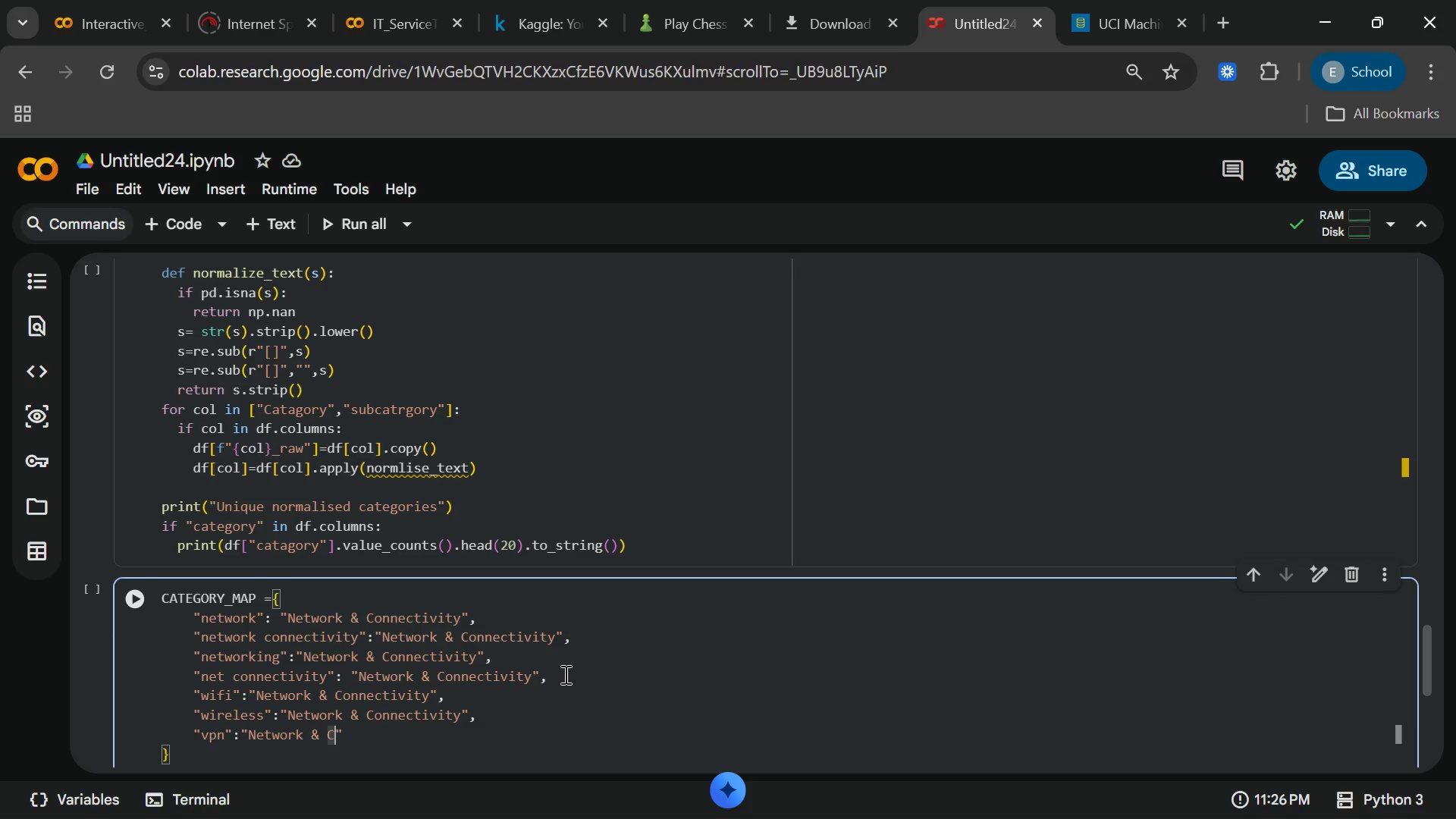 
type(om)
key(Backspace)
type(nnectibity)
 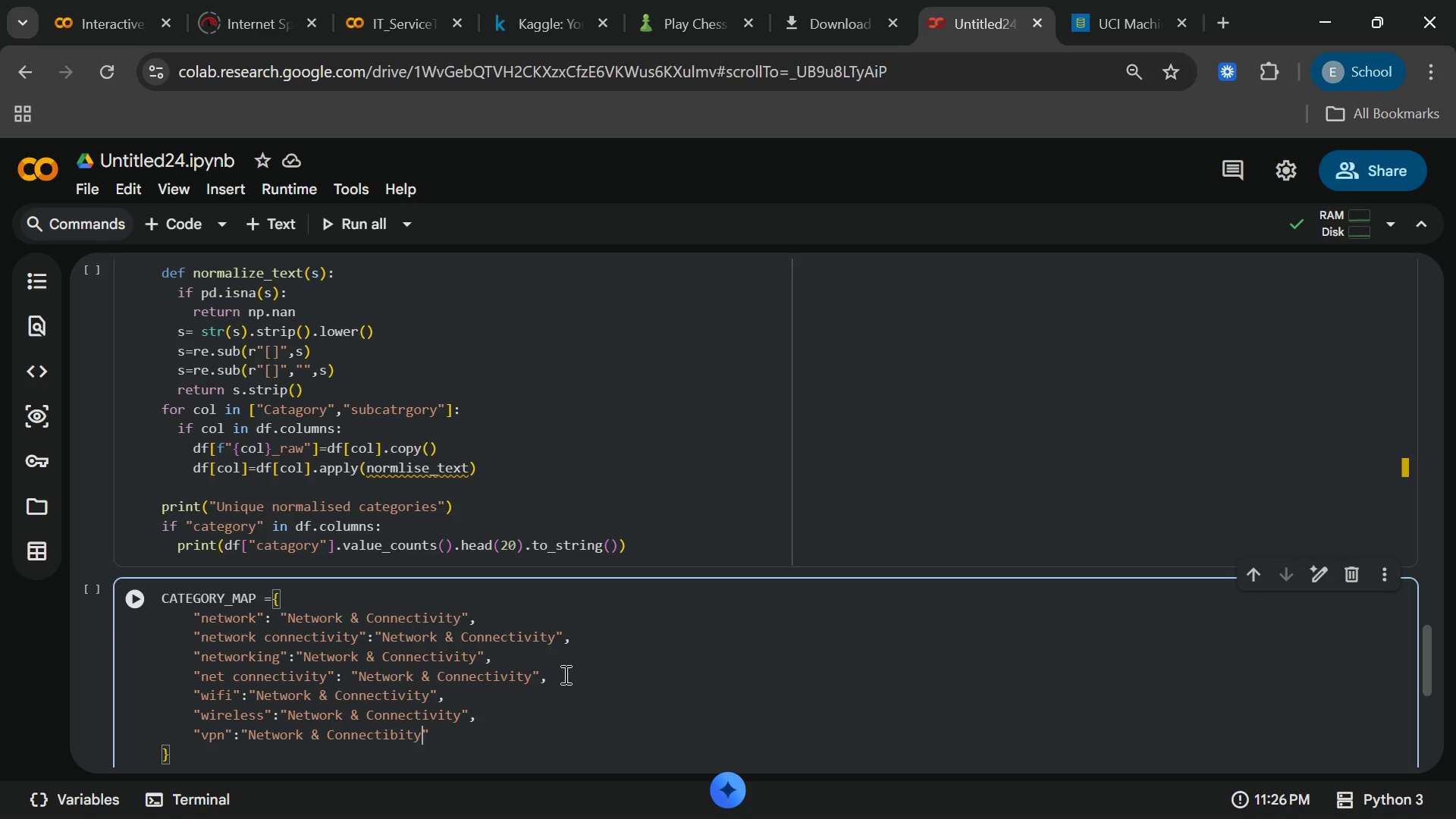 
key(ArrowLeft)
 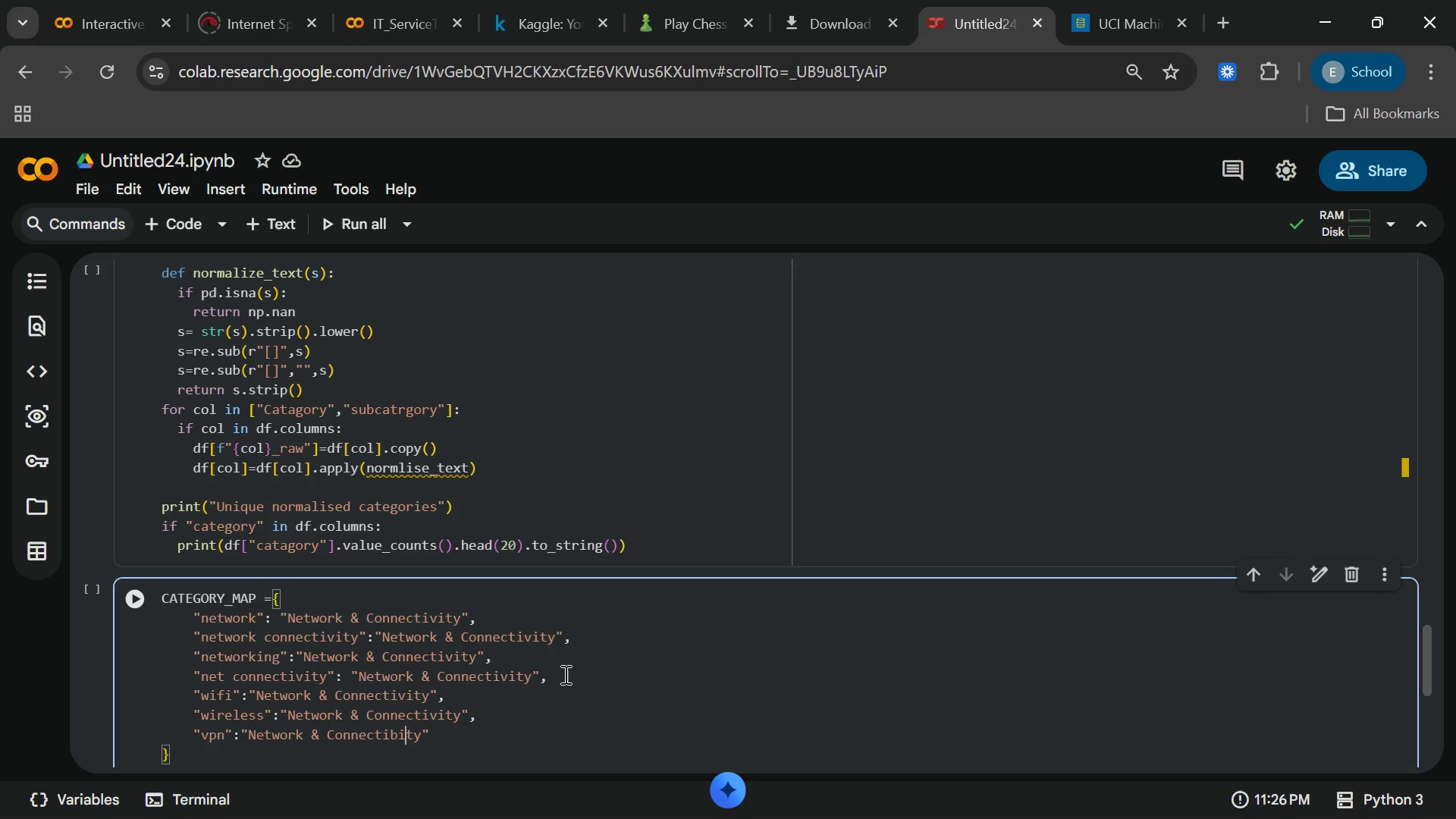 
key(ArrowLeft)
 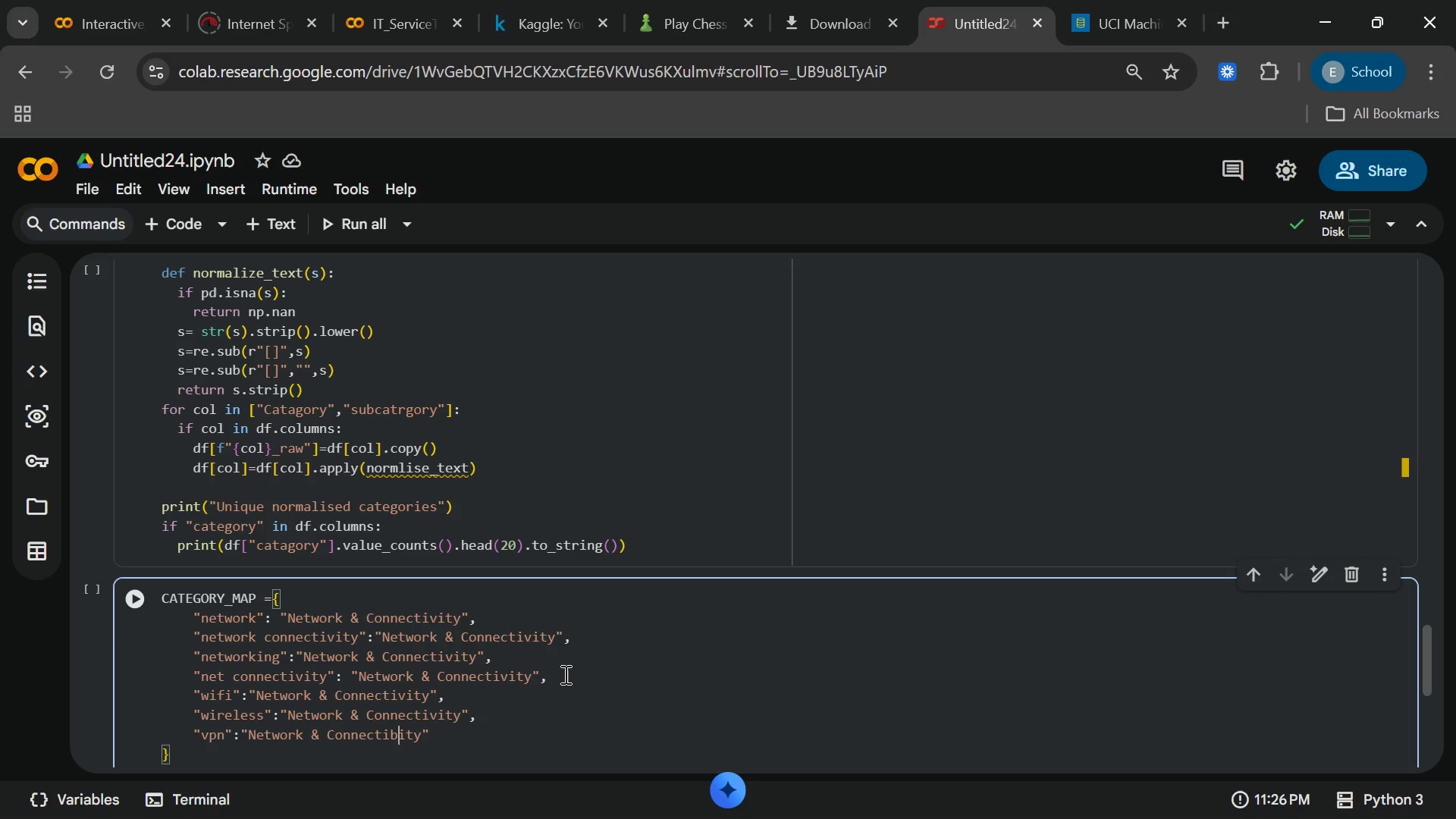 
key(ArrowLeft)
 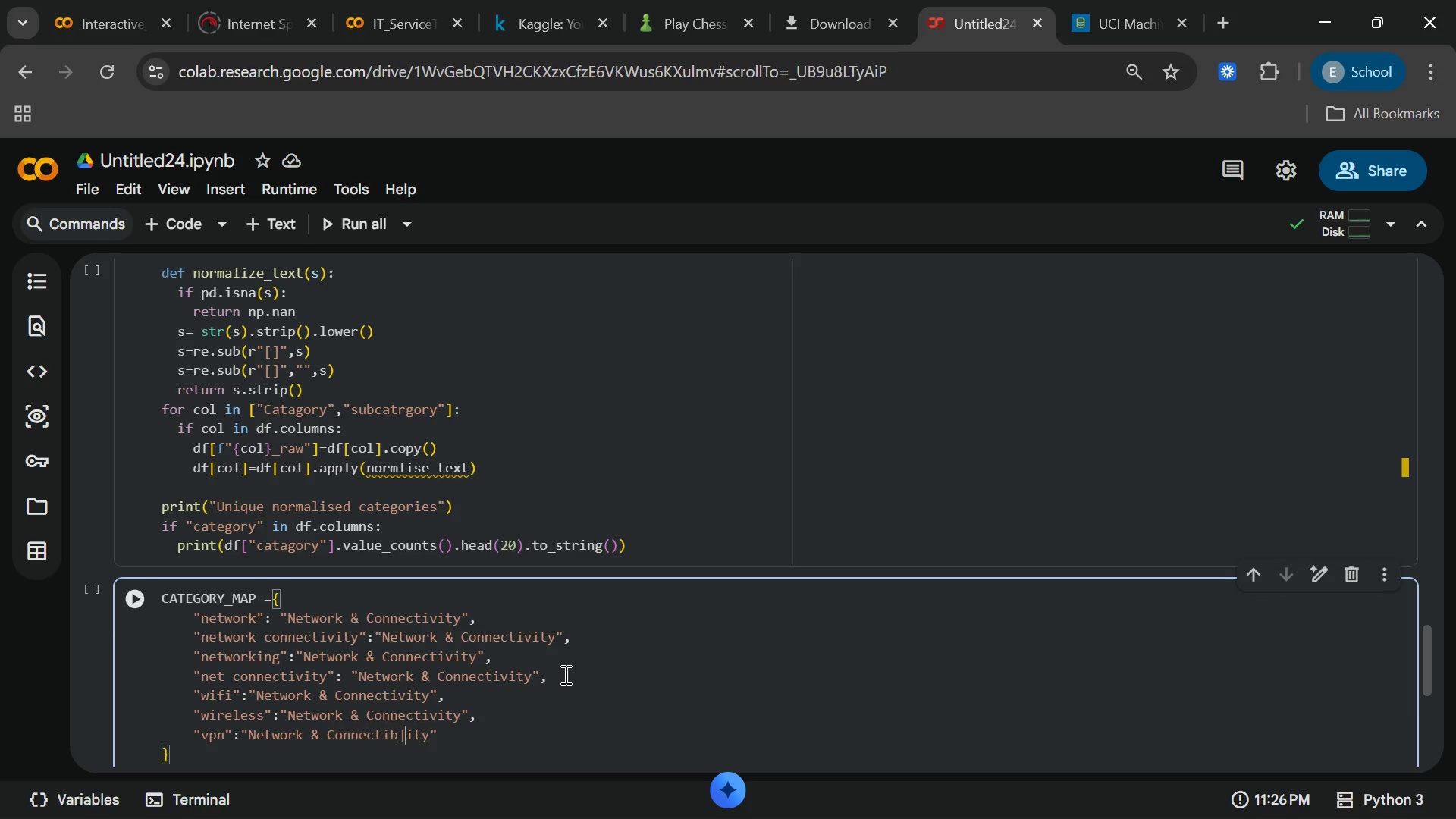 
key(BracketRight)
 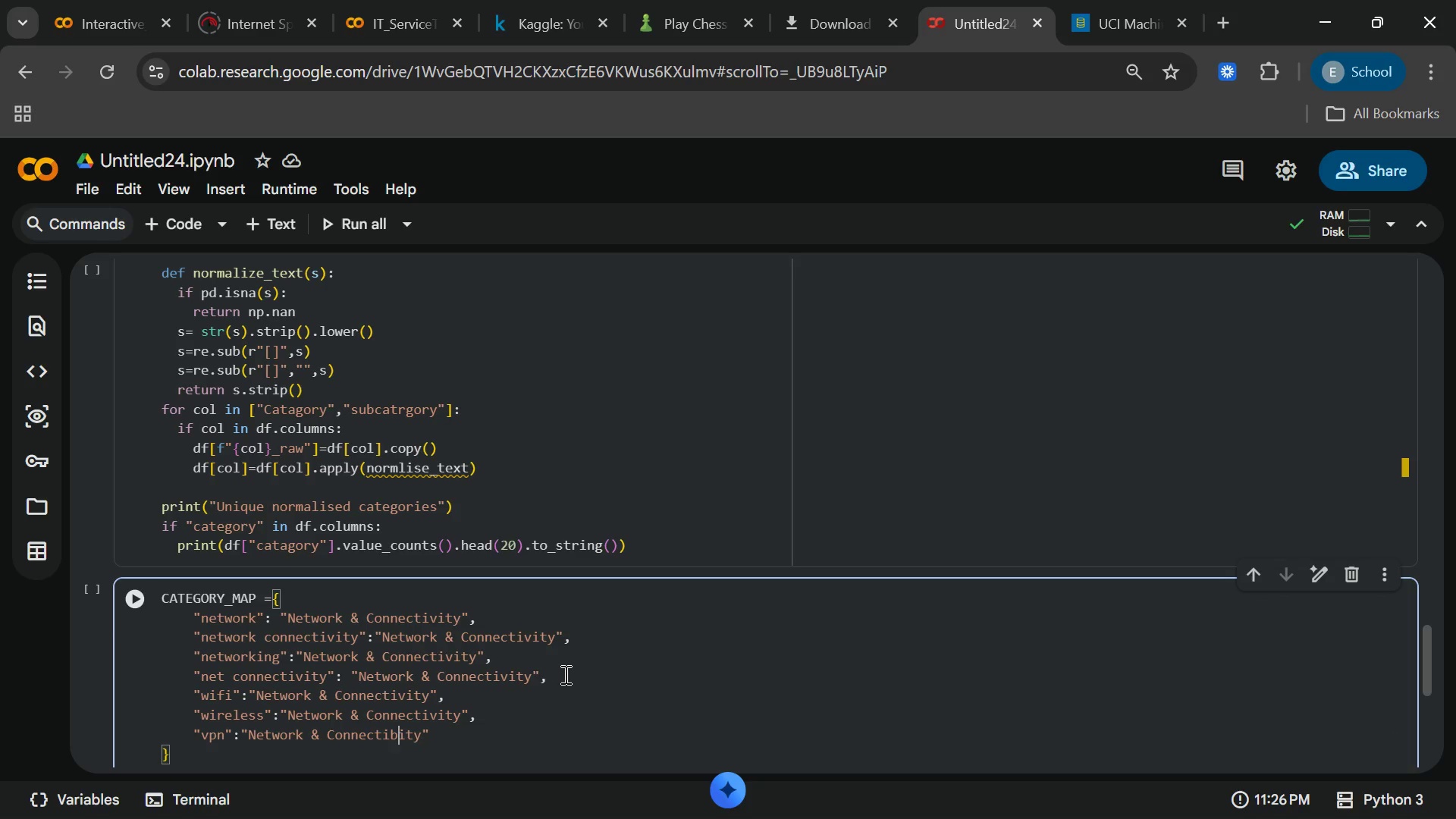 
key(Backspace)
 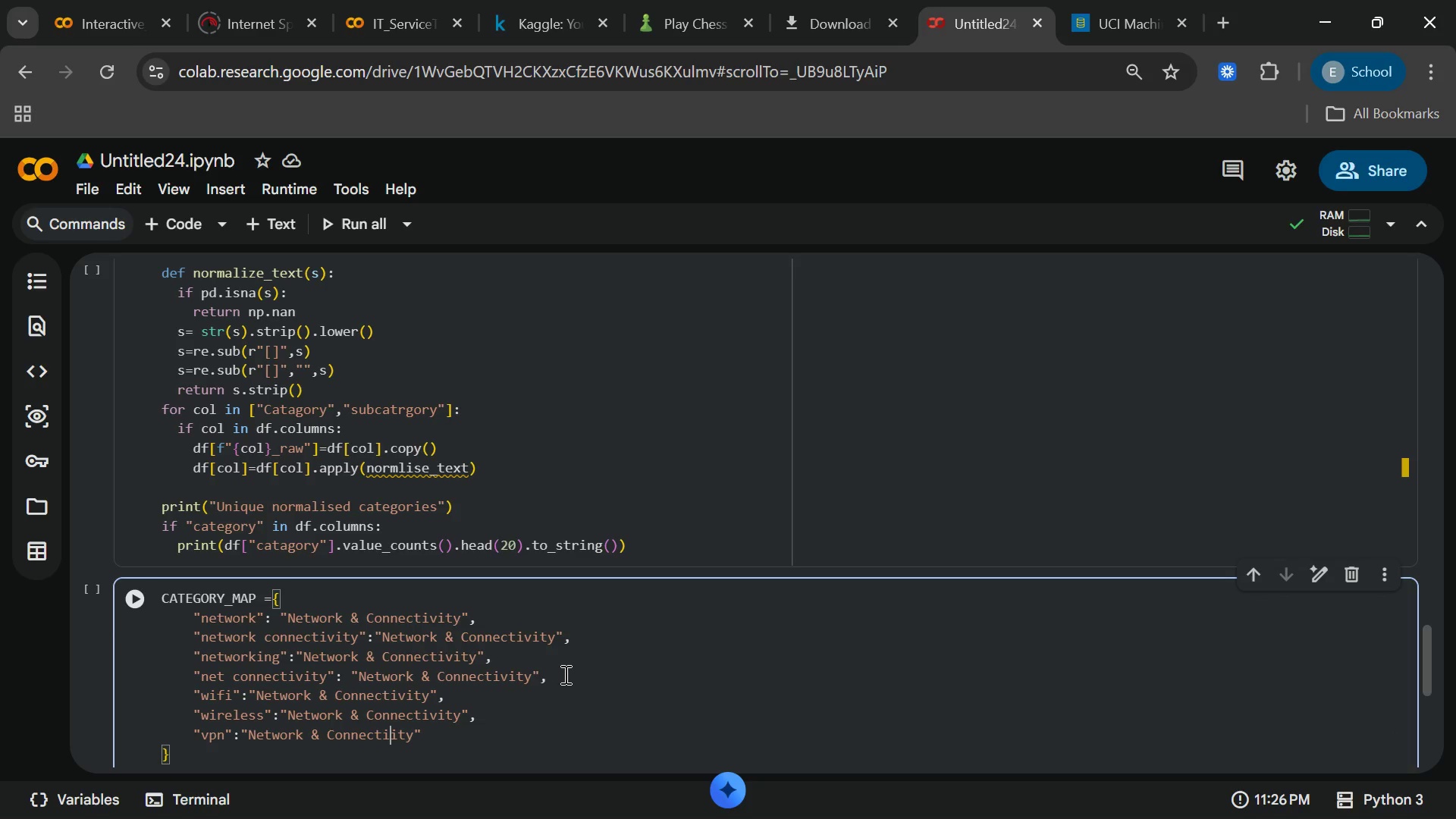 
key(Backspace)
 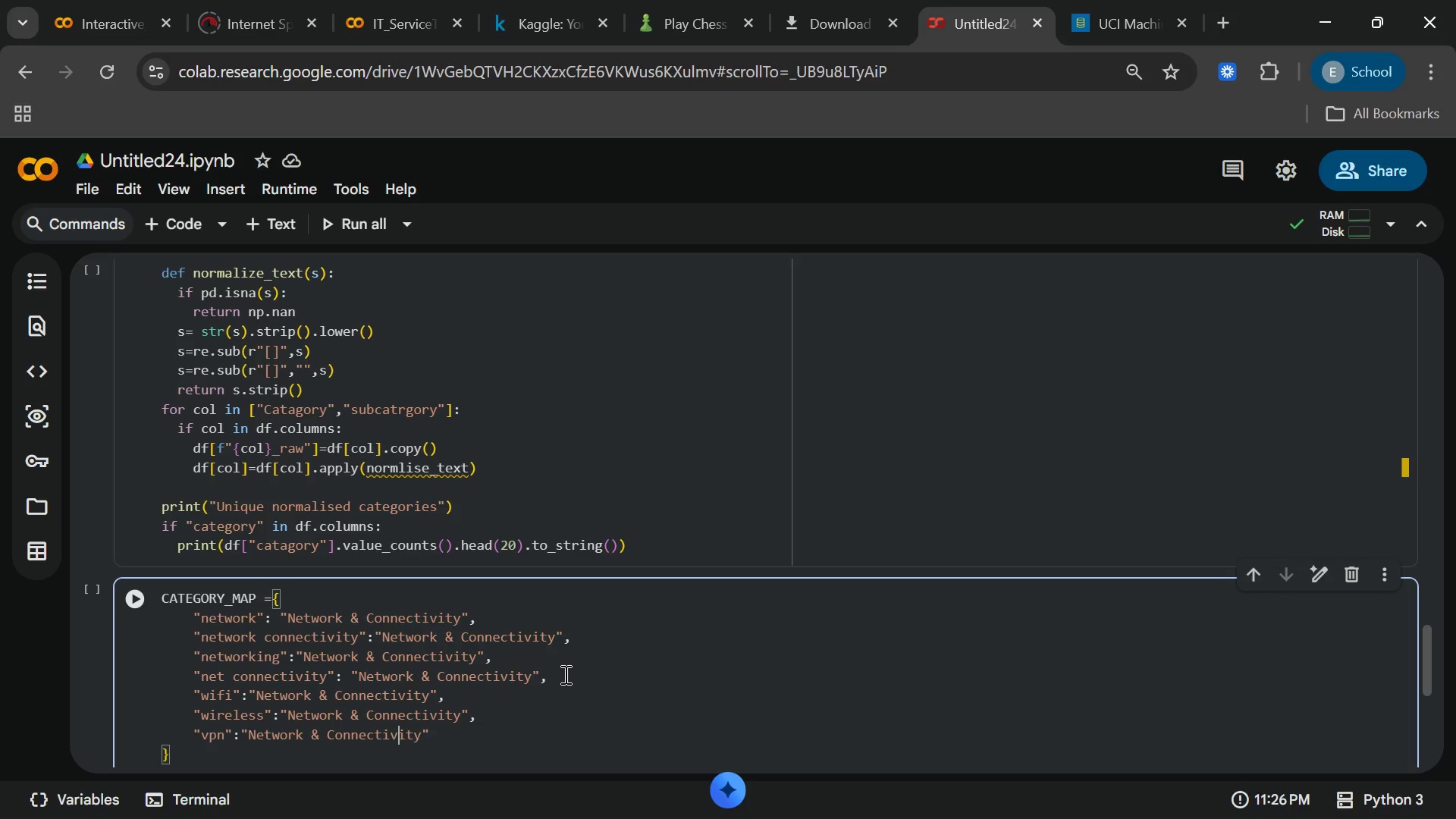 
key(V)
 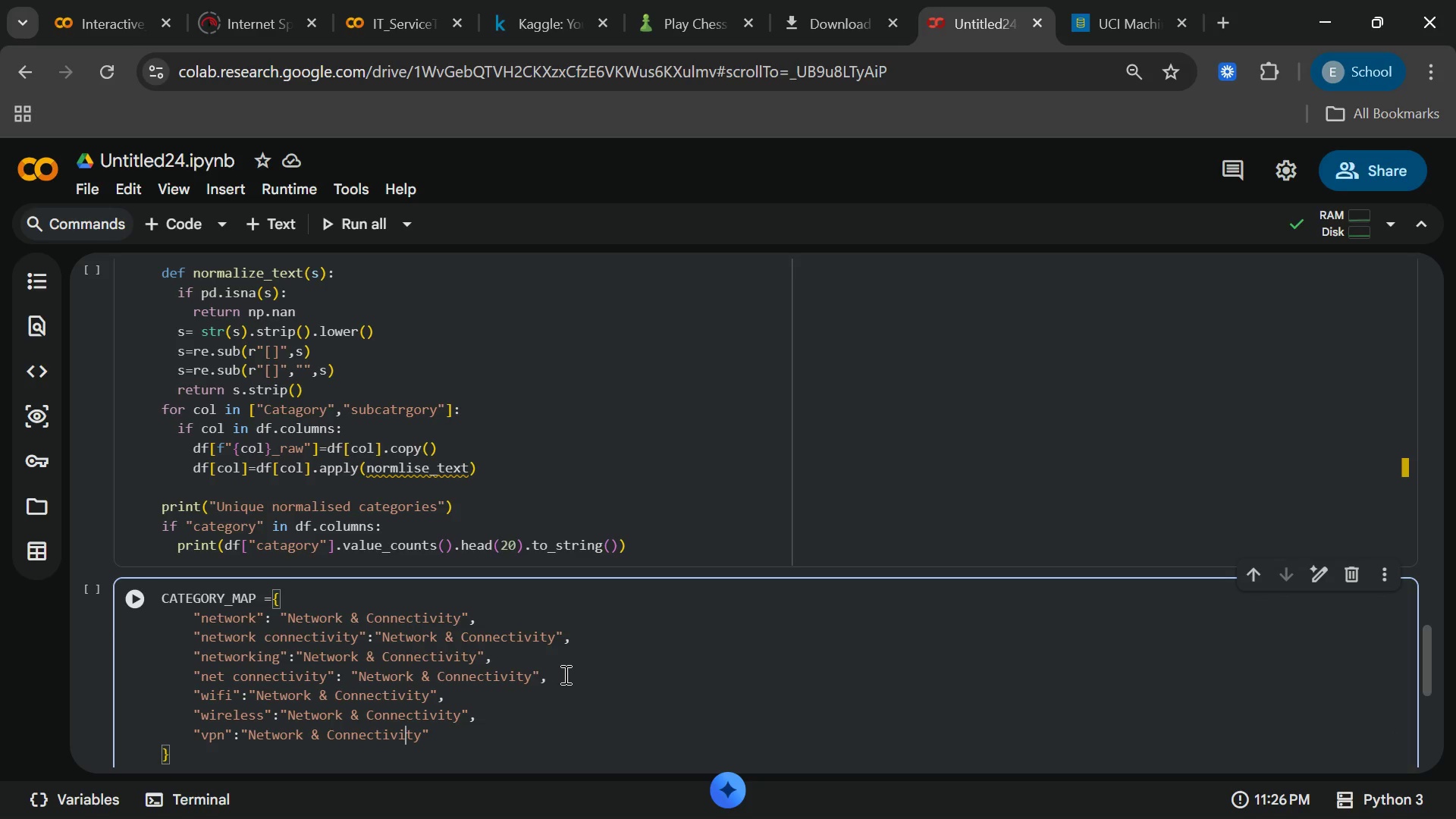 
key(ArrowRight)
 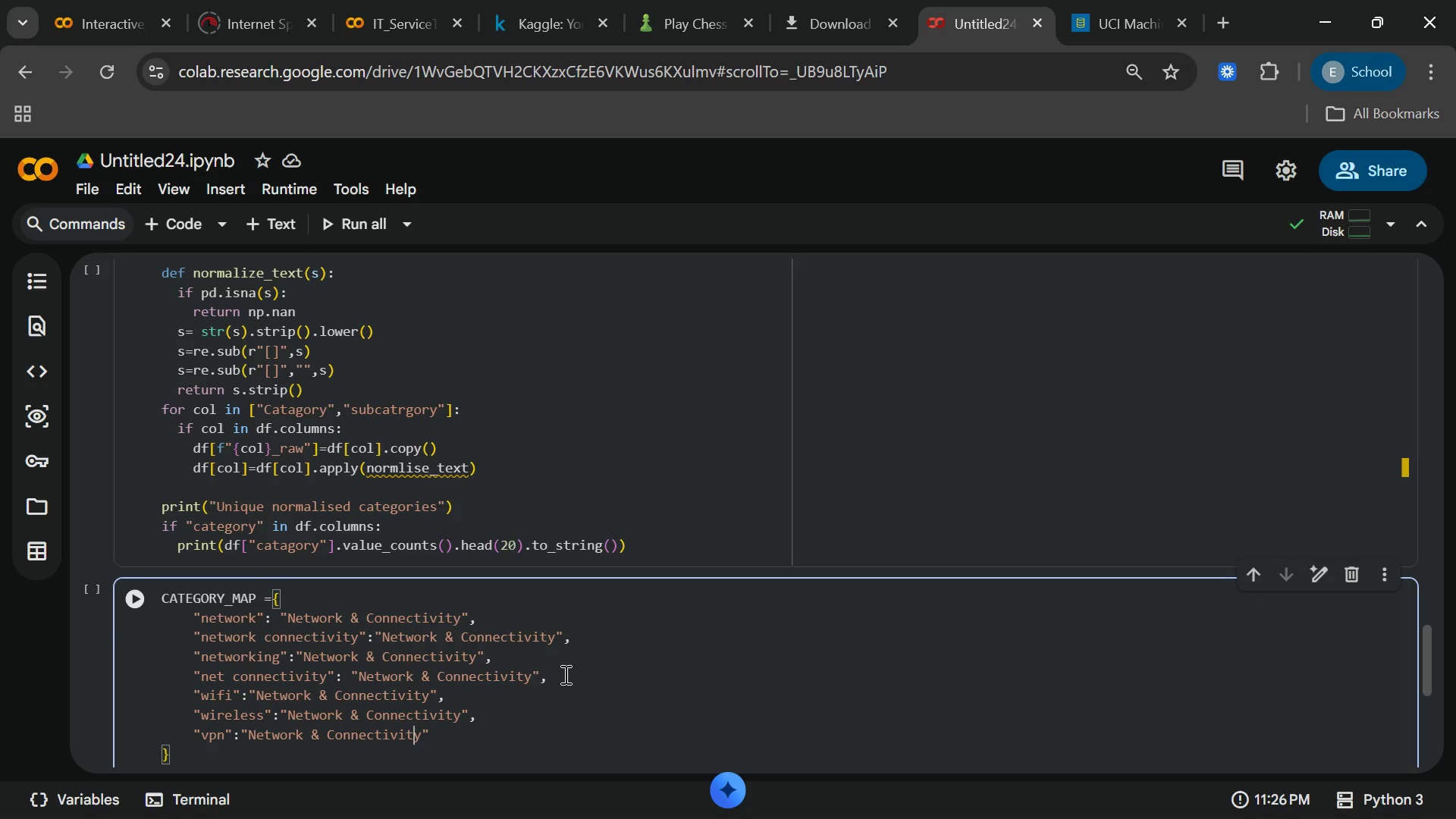 
key(ArrowRight)
 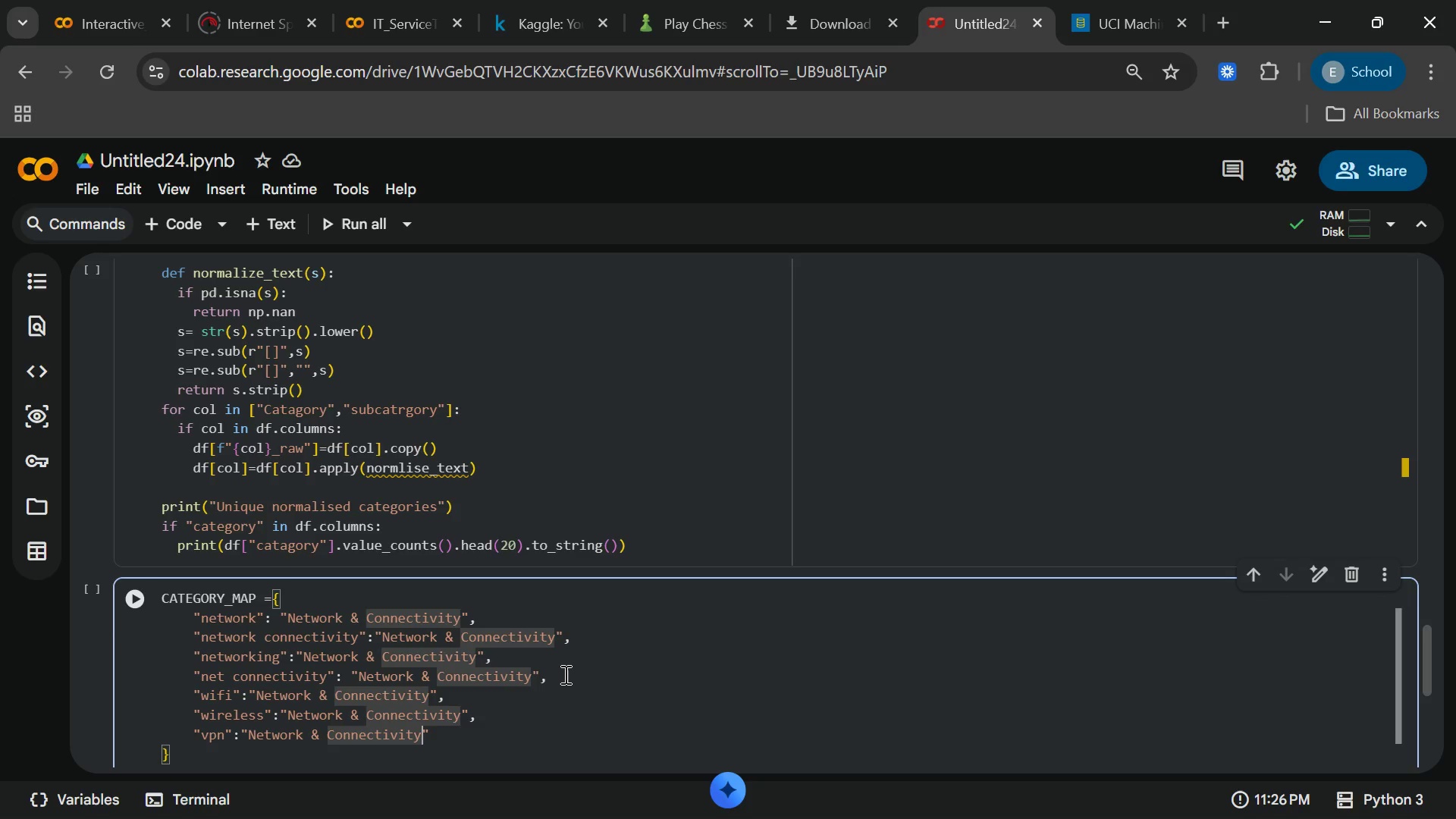 
key(ArrowRight)
 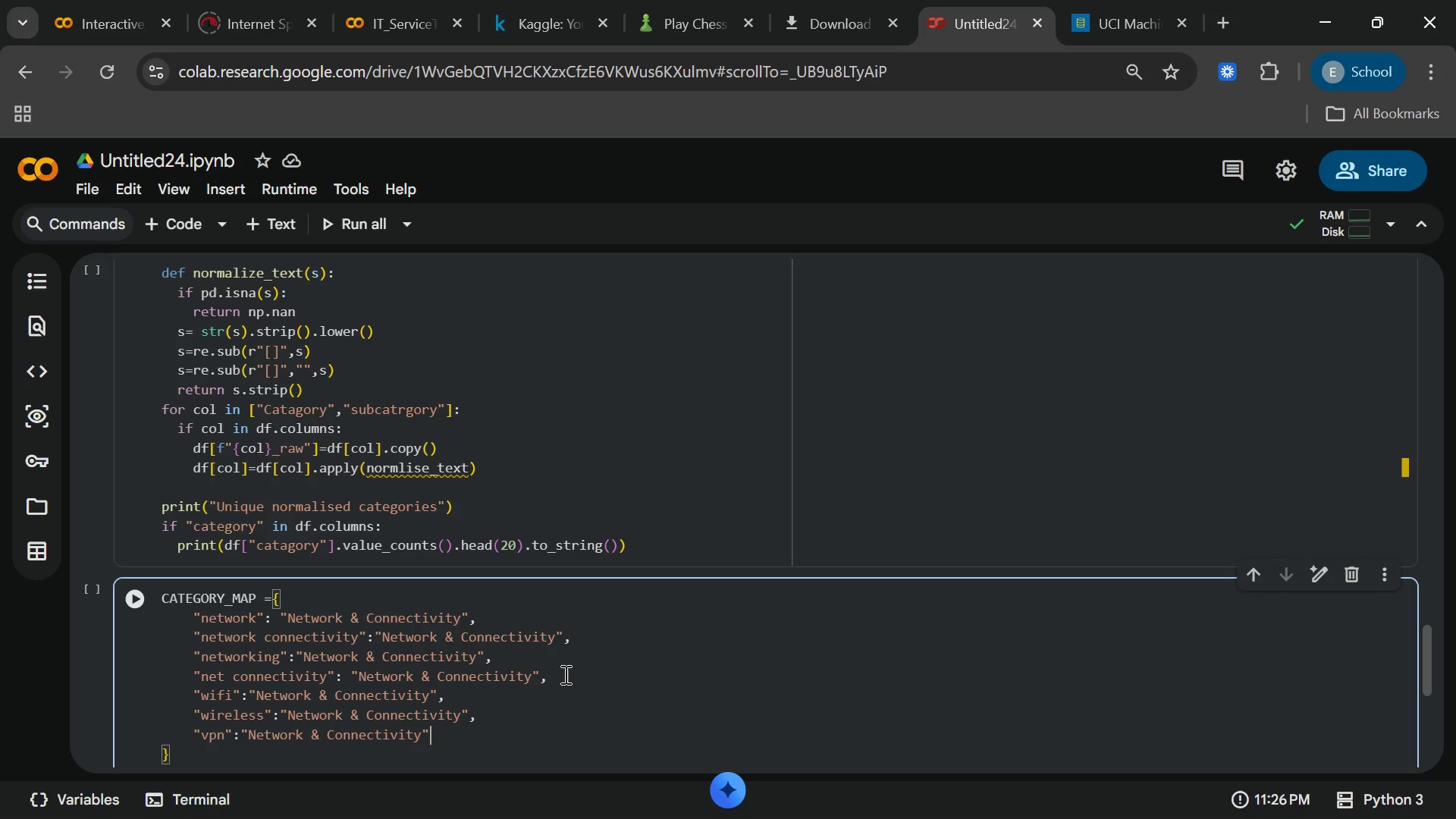 
key(ArrowRight)
 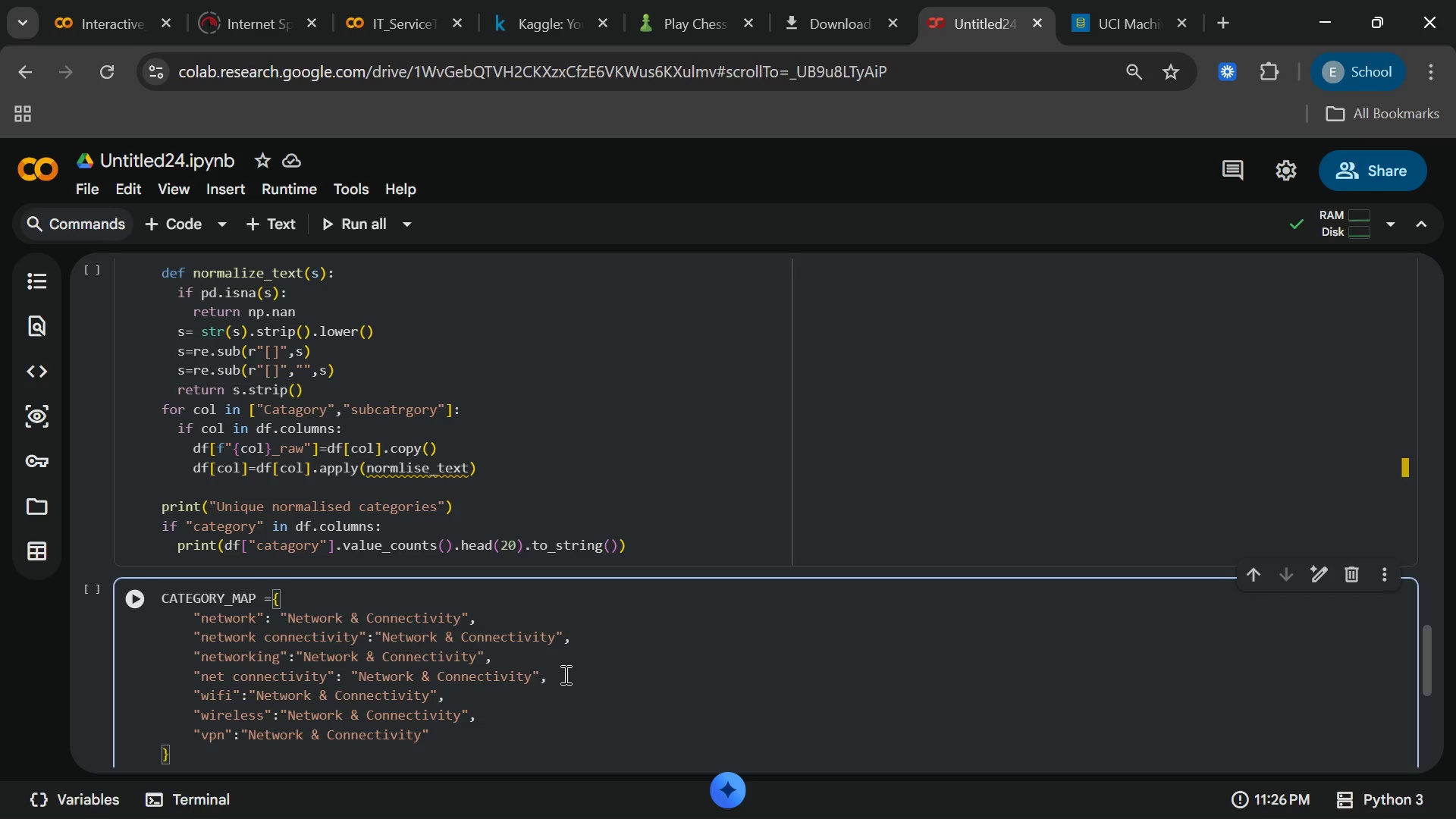 
key(Comma)
 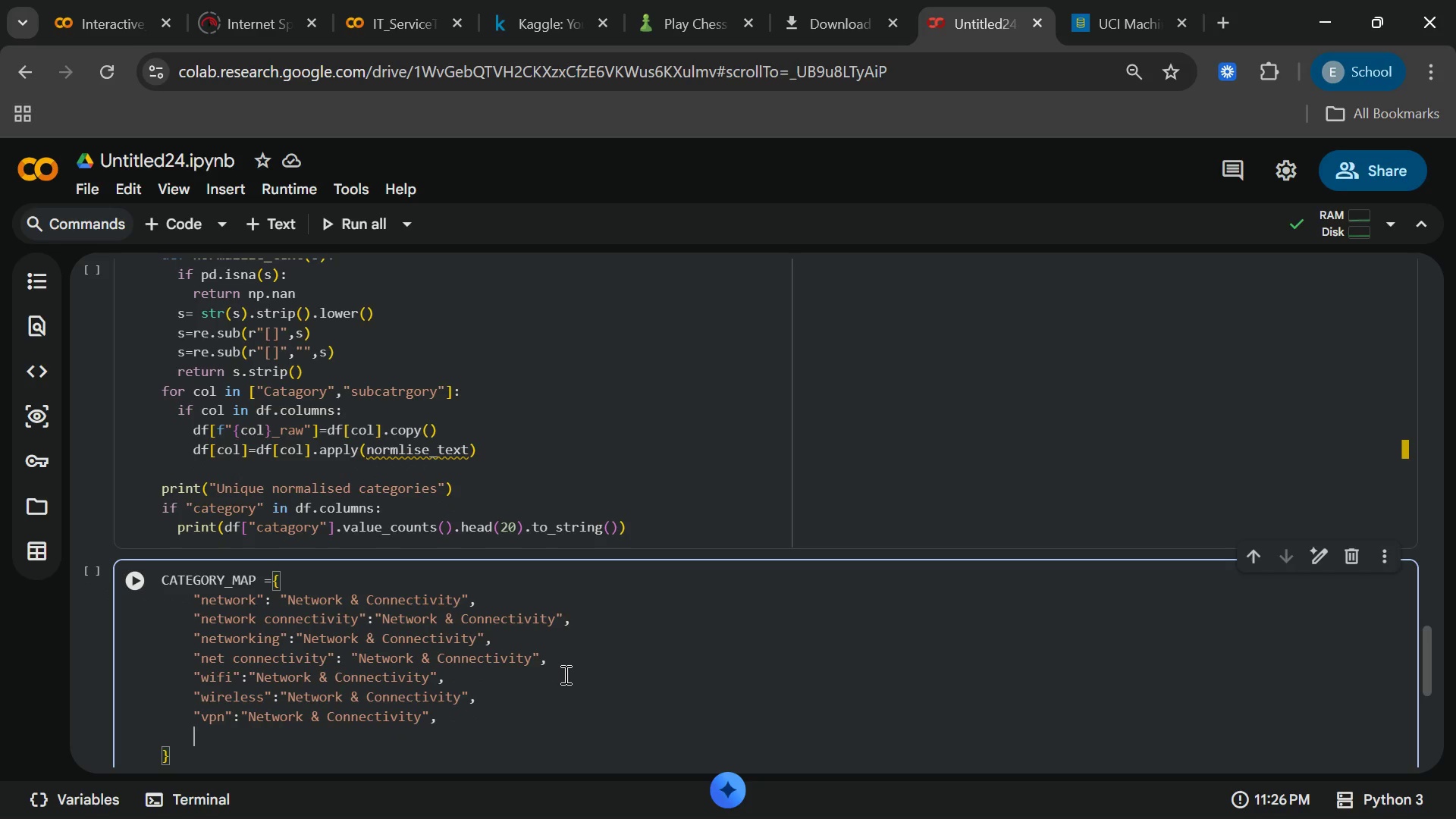 
key(Enter)
 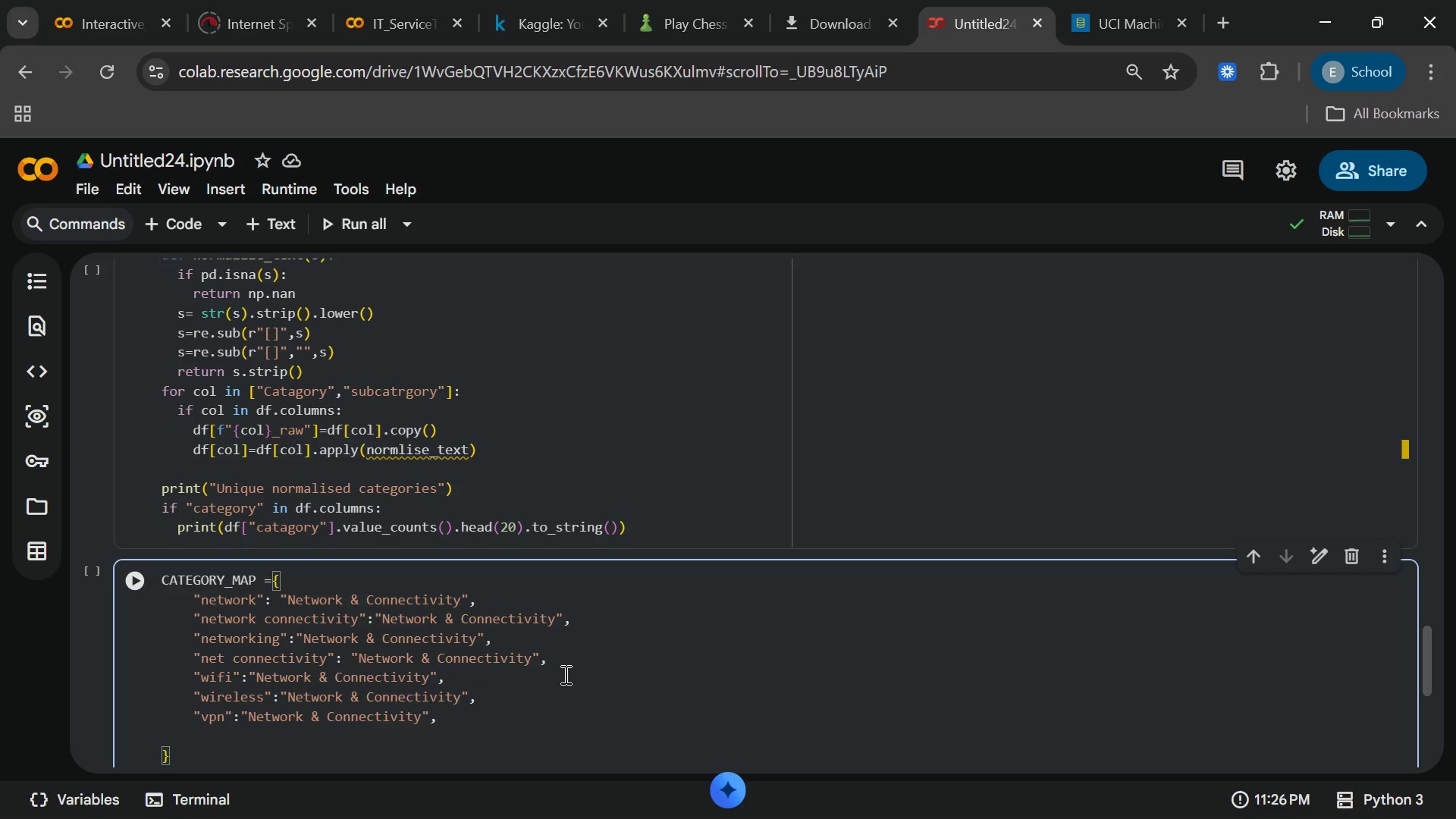 
type("lan)
 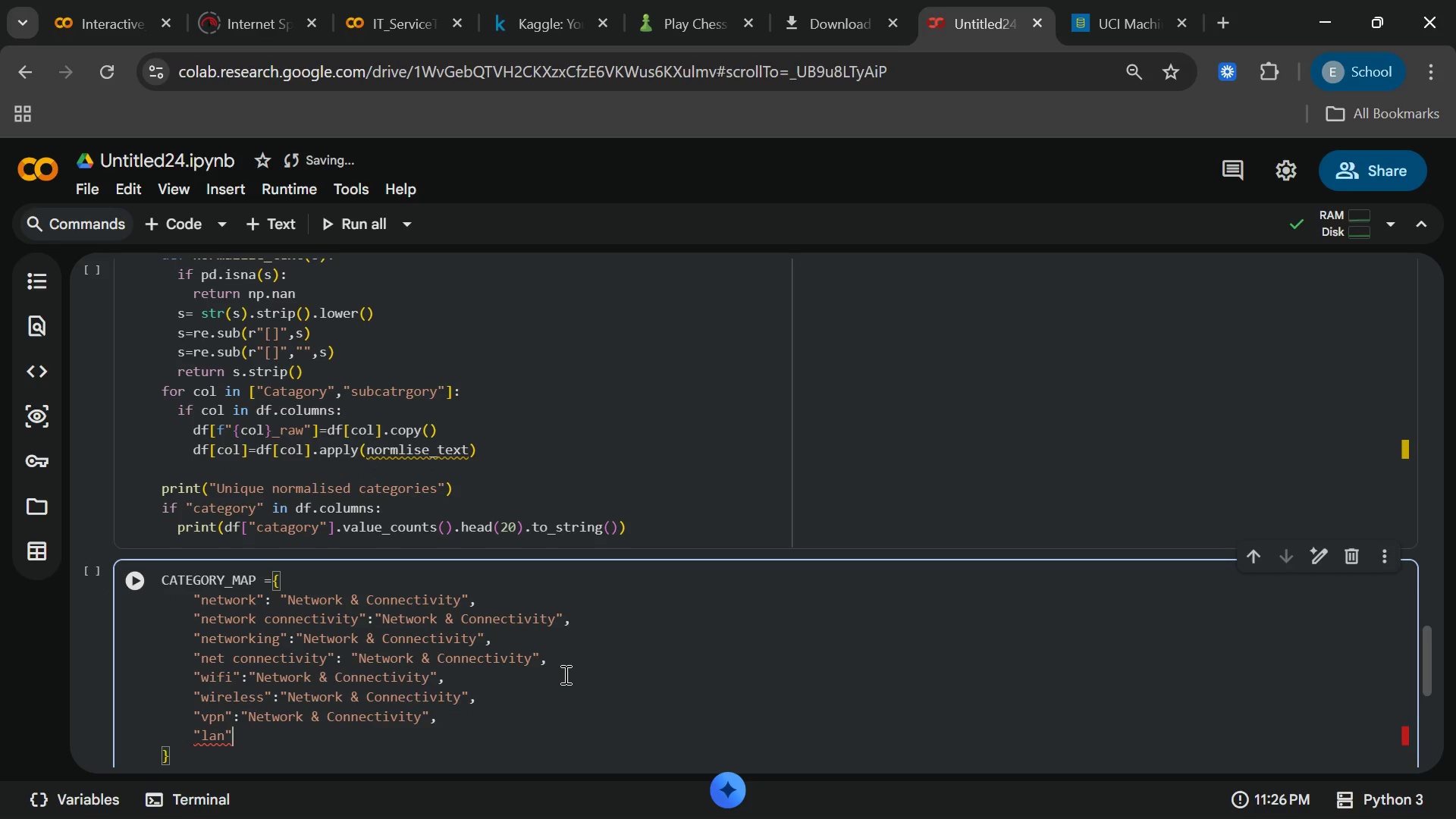 
key(ArrowRight)
 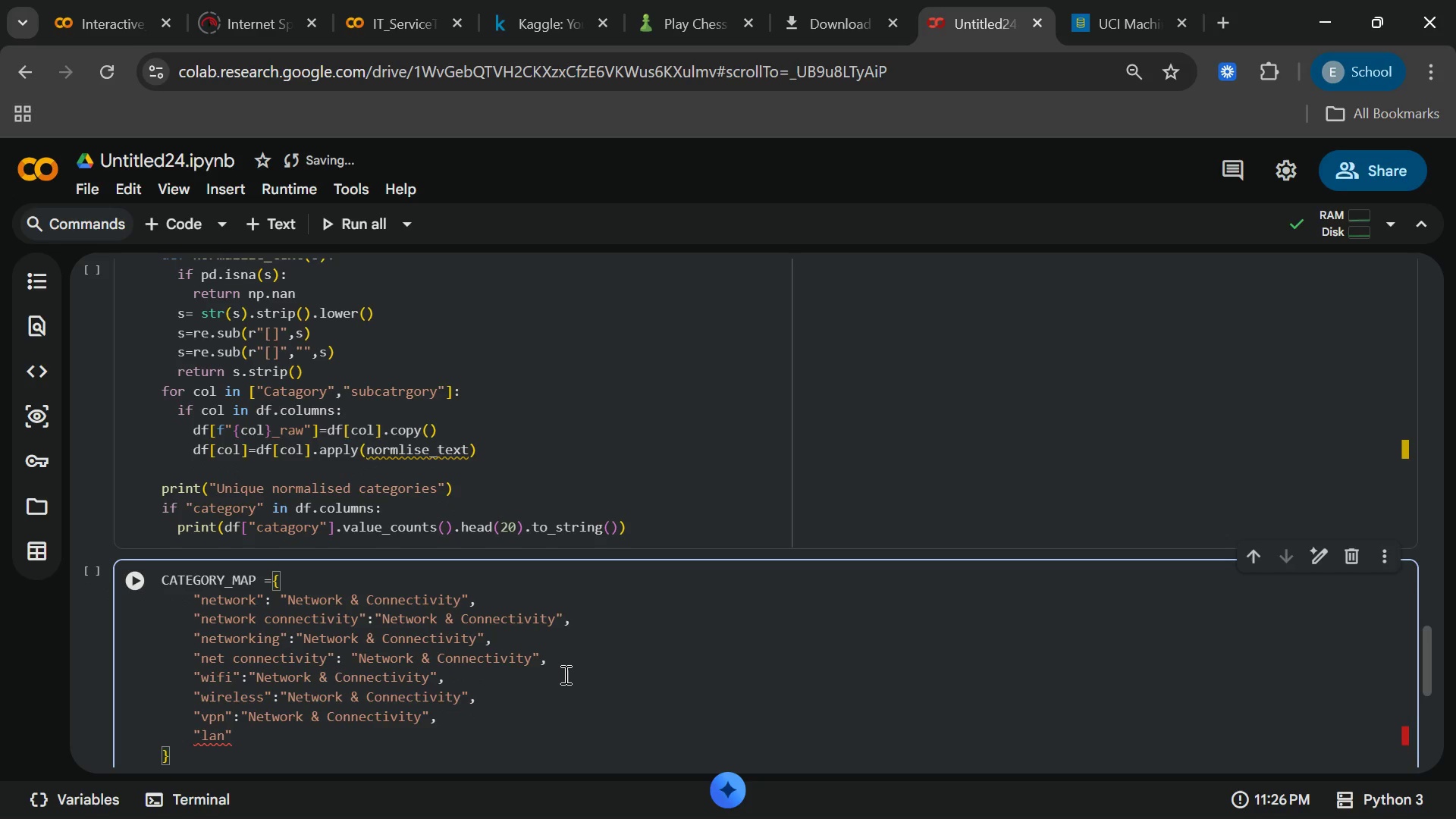 
type(: "Netwot)
key(Backspace)
type(rk & Connectivity)
 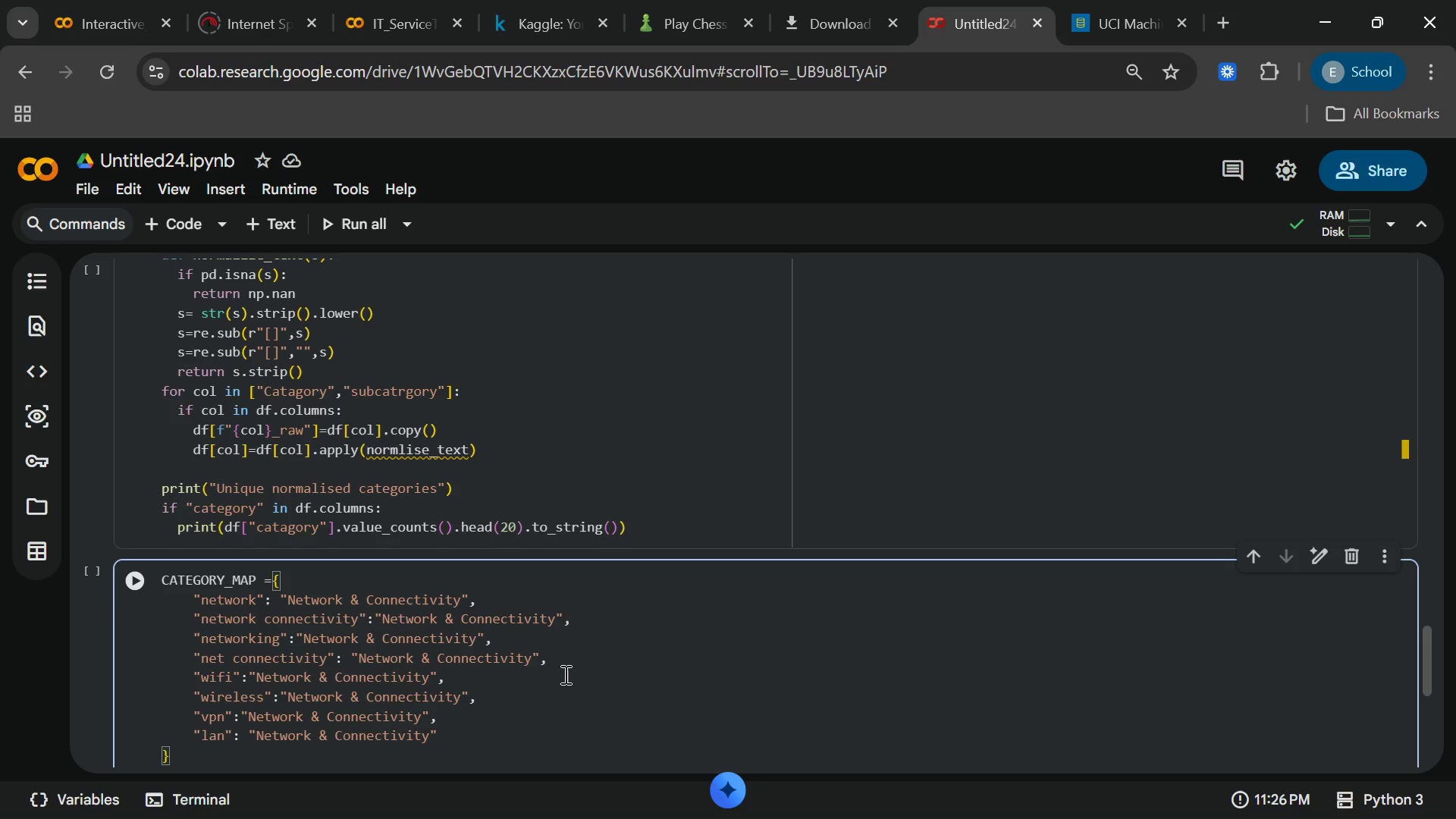 
key(ArrowRight)
 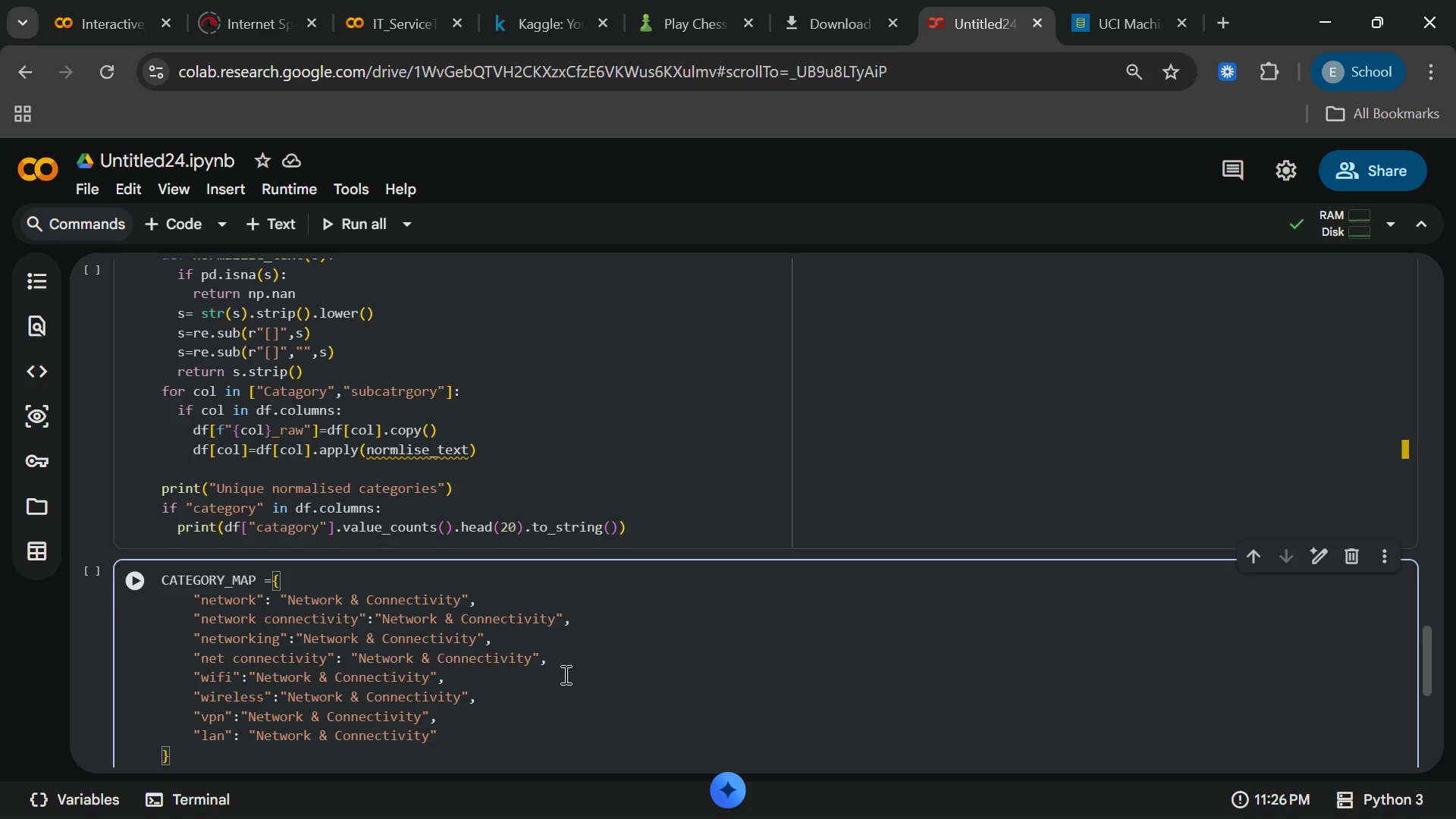 
key(Comma)
 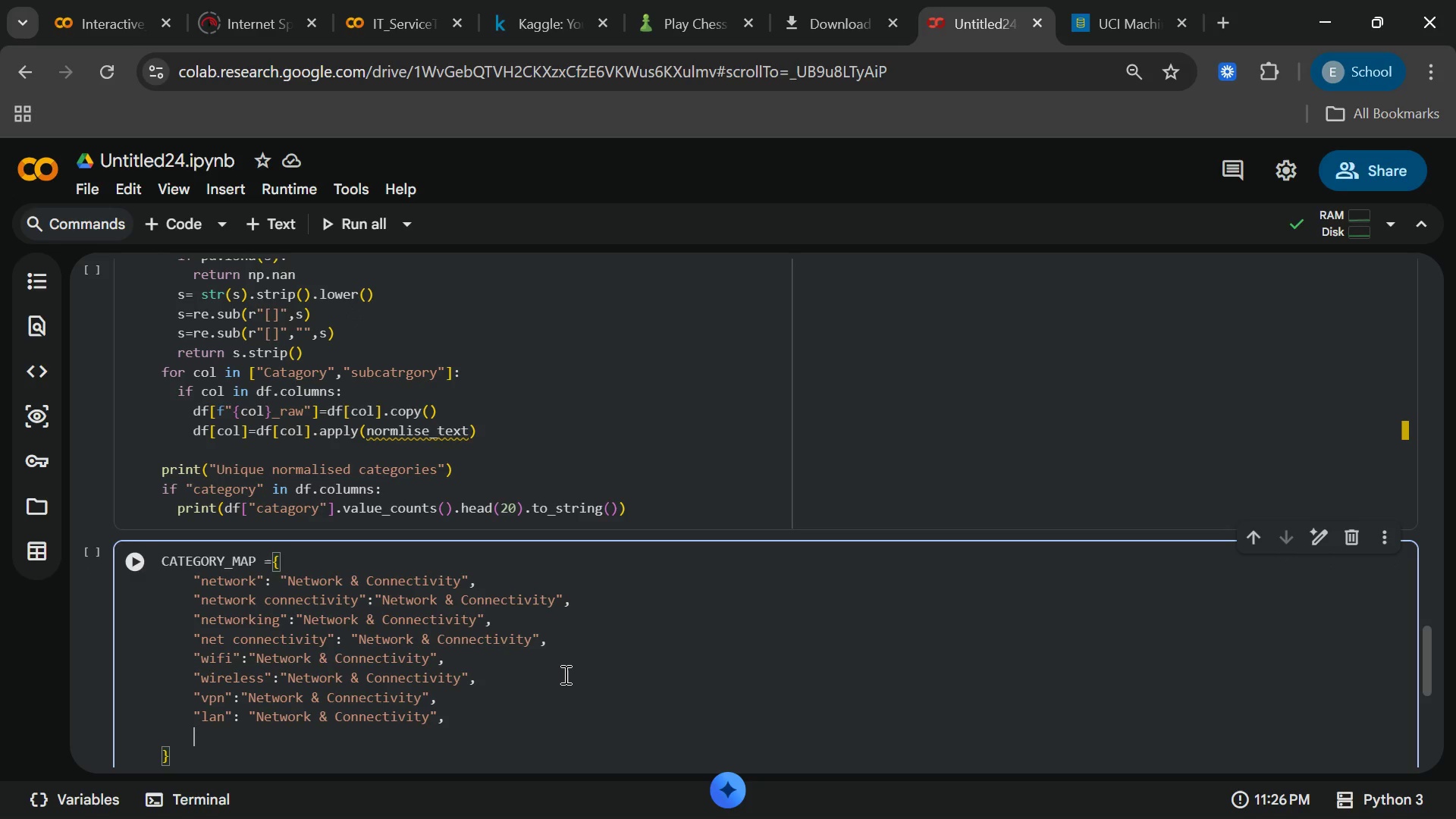 
key(Enter)
 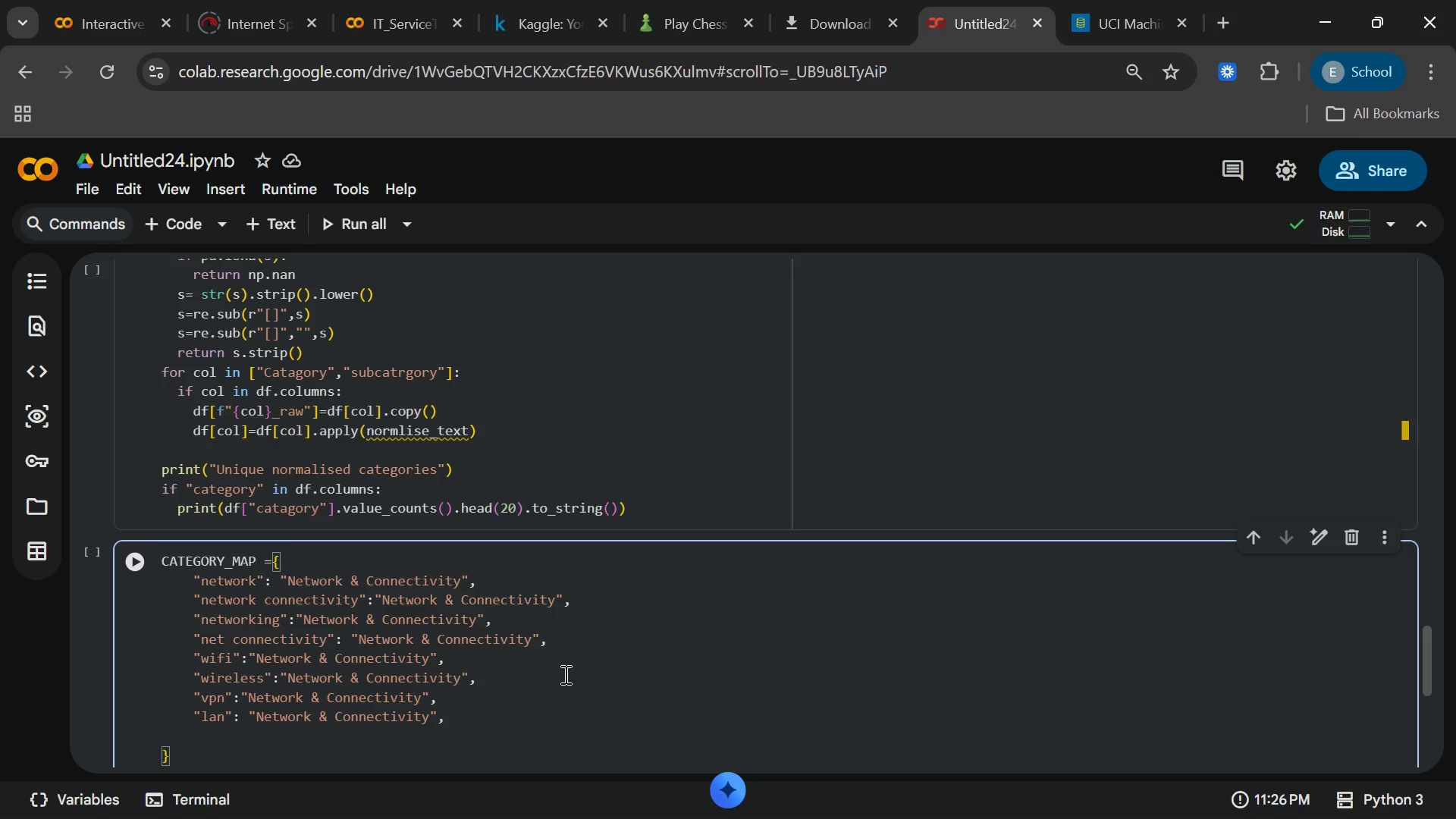 
type("wan)
 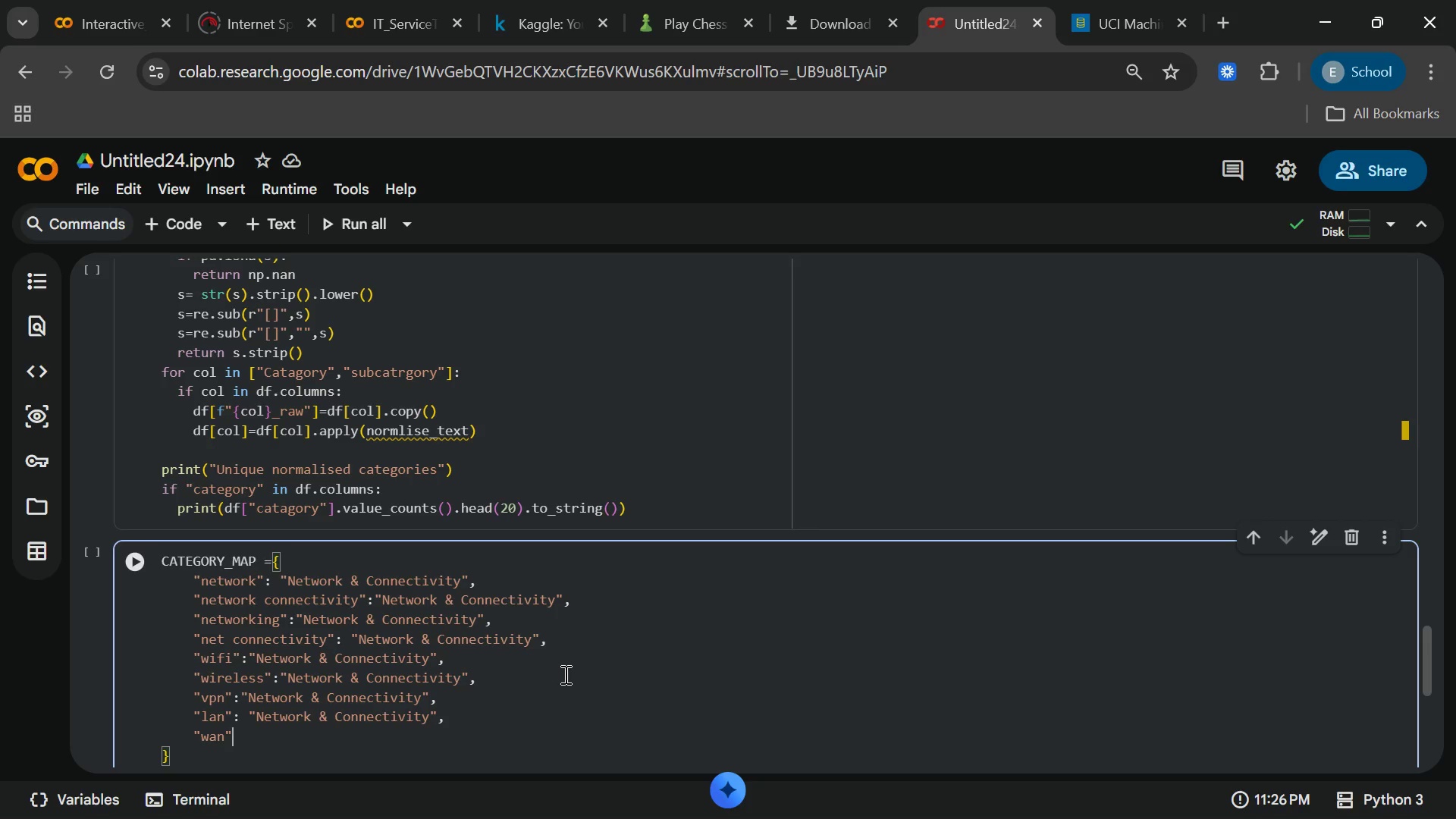 
key(ArrowRight)
 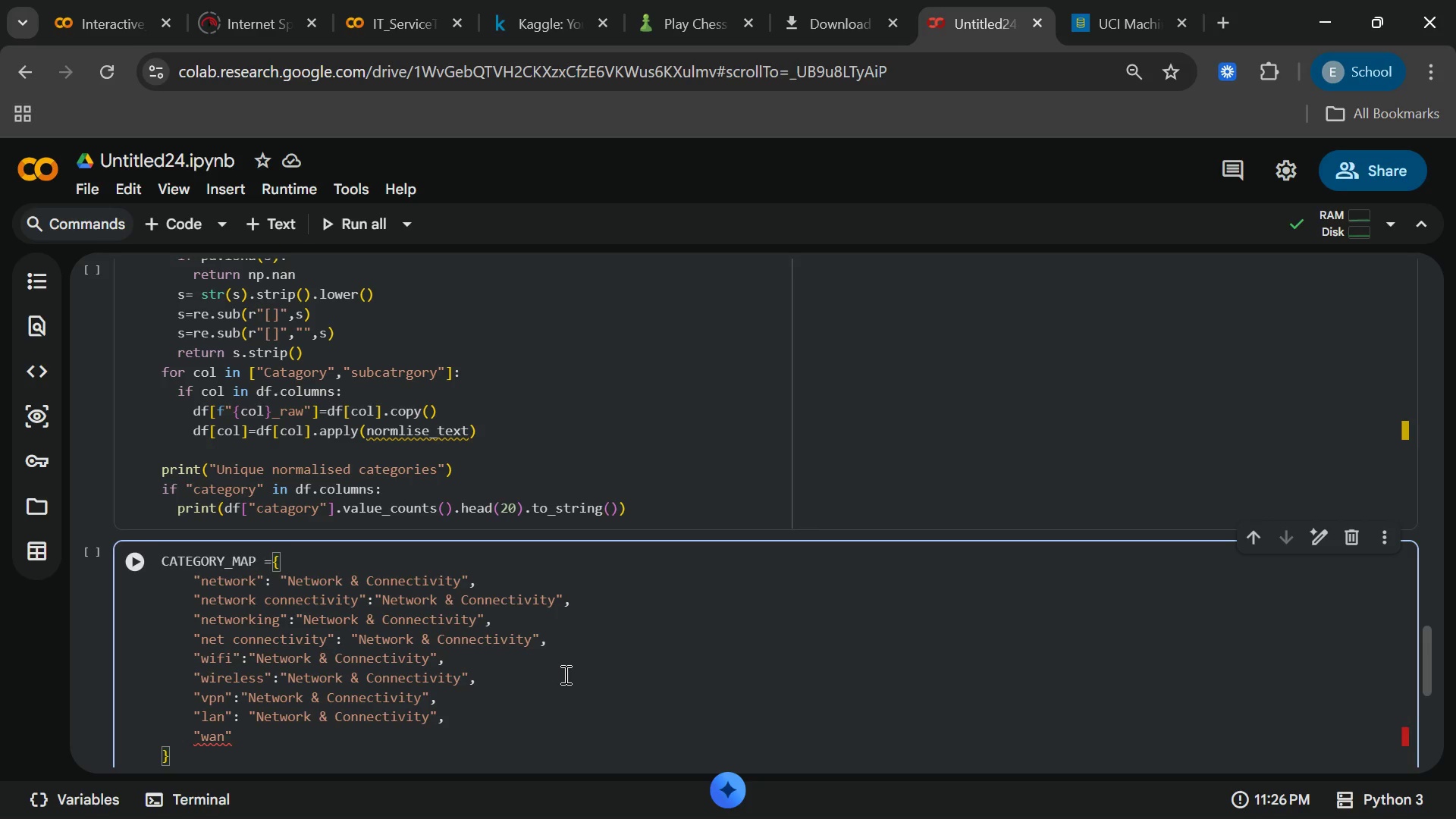 
key(Shift+Semicolon)
 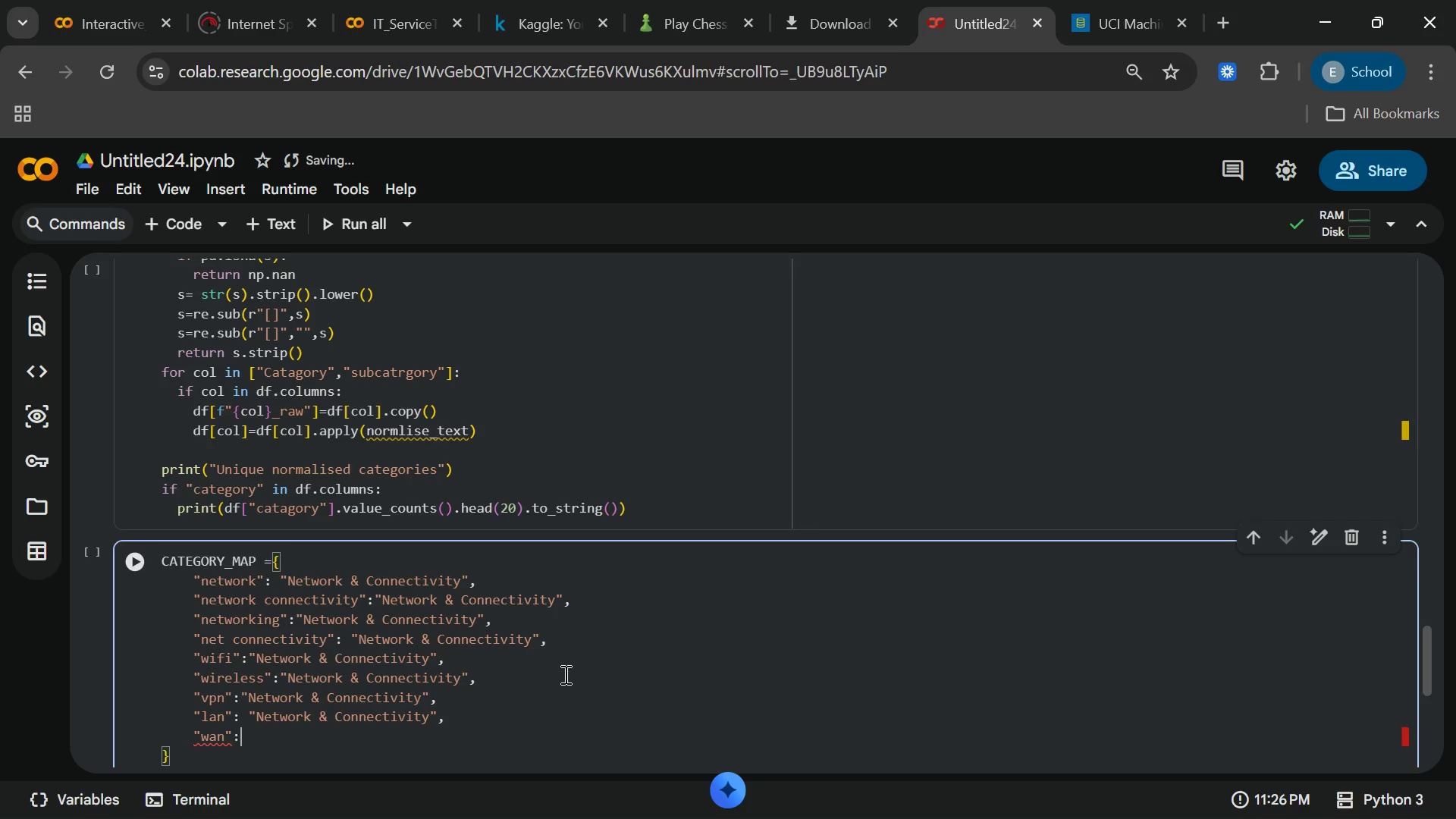 
key(Control+V)
 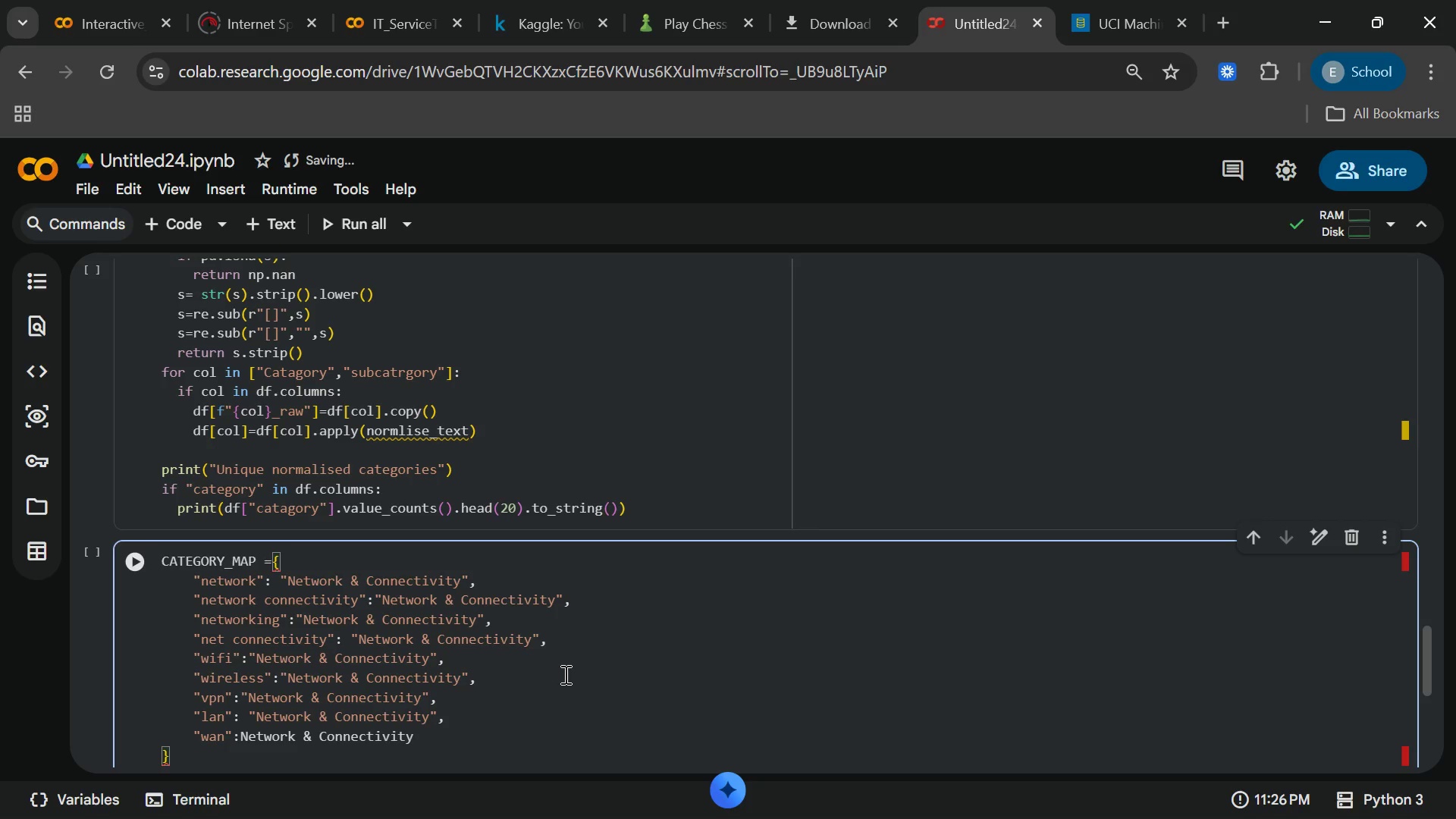 
key(Shift+ShiftRight)
 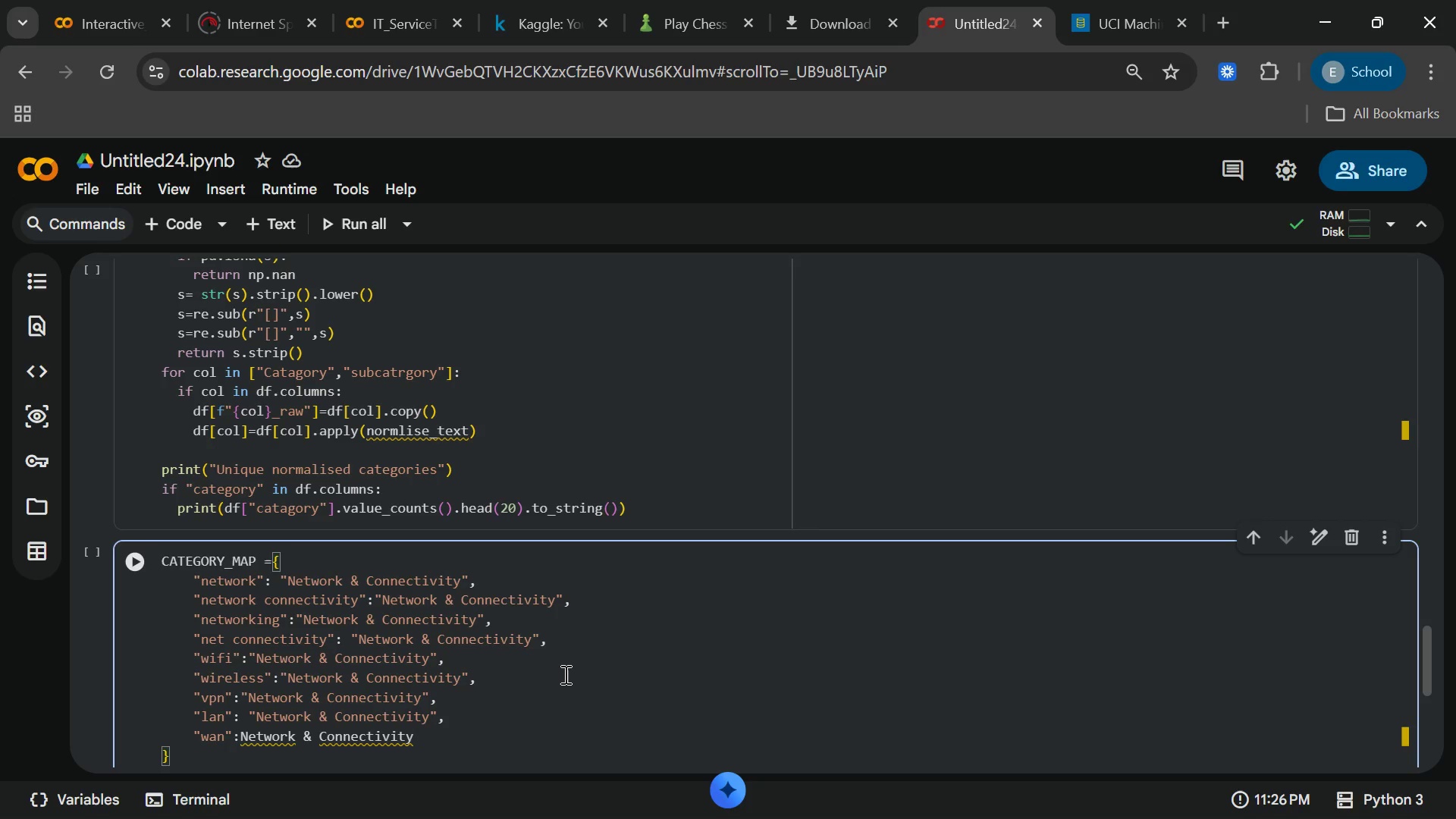 
key(Shift+ShiftRight)
 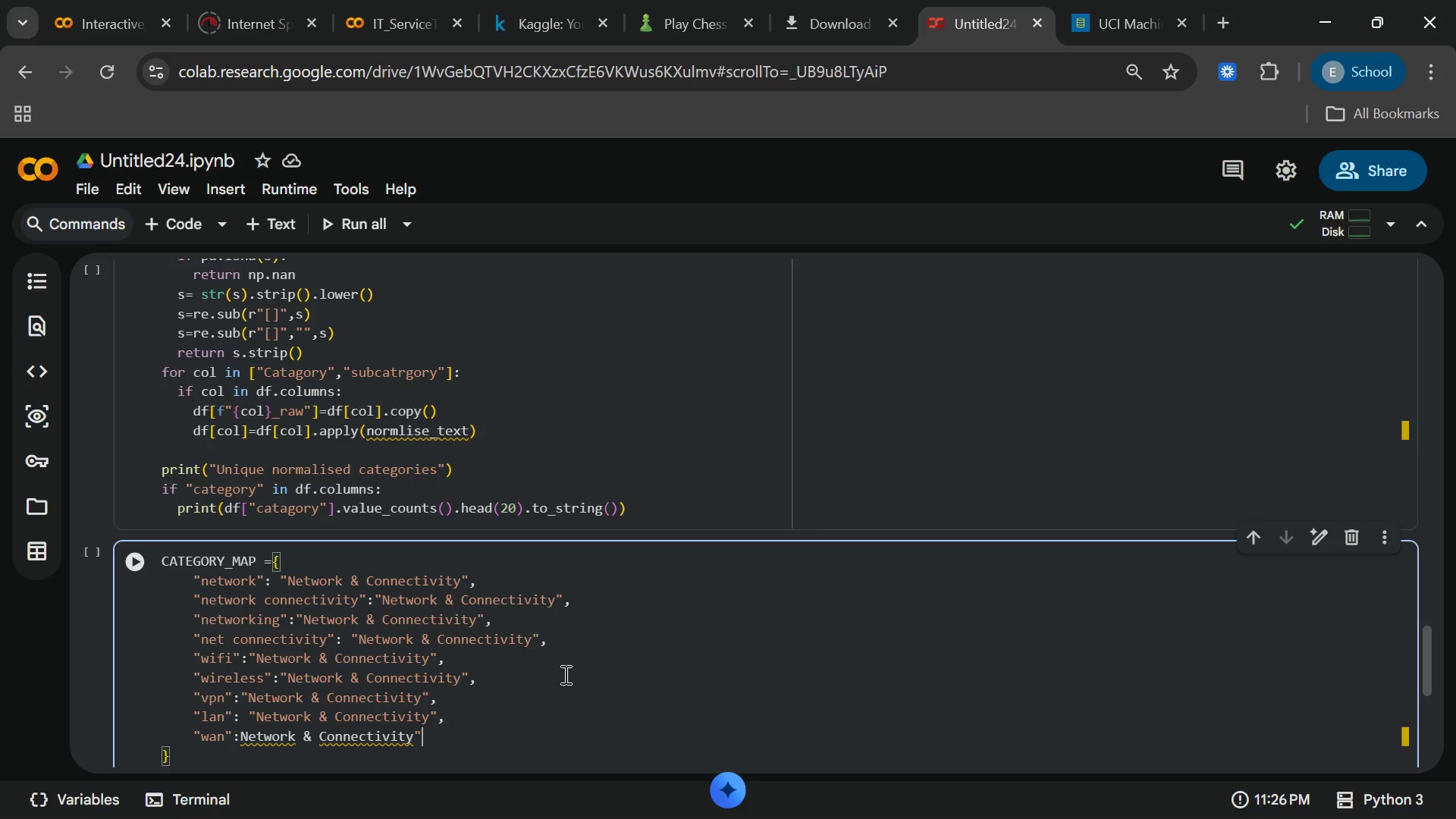 
key(Shift+Quote)
 